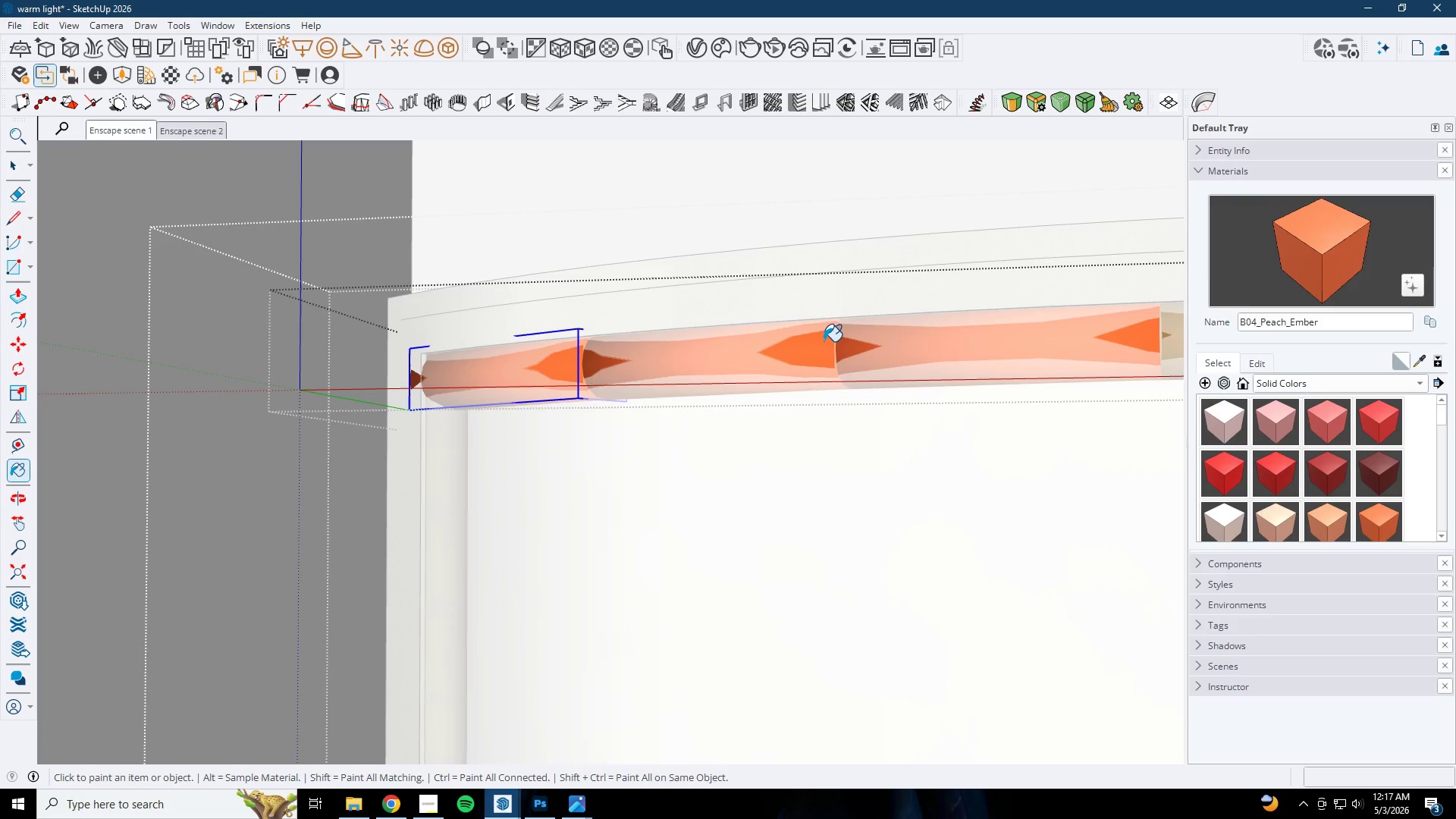 
scroll: coordinate [331, 348], scroll_direction: none, amount: 0.0
 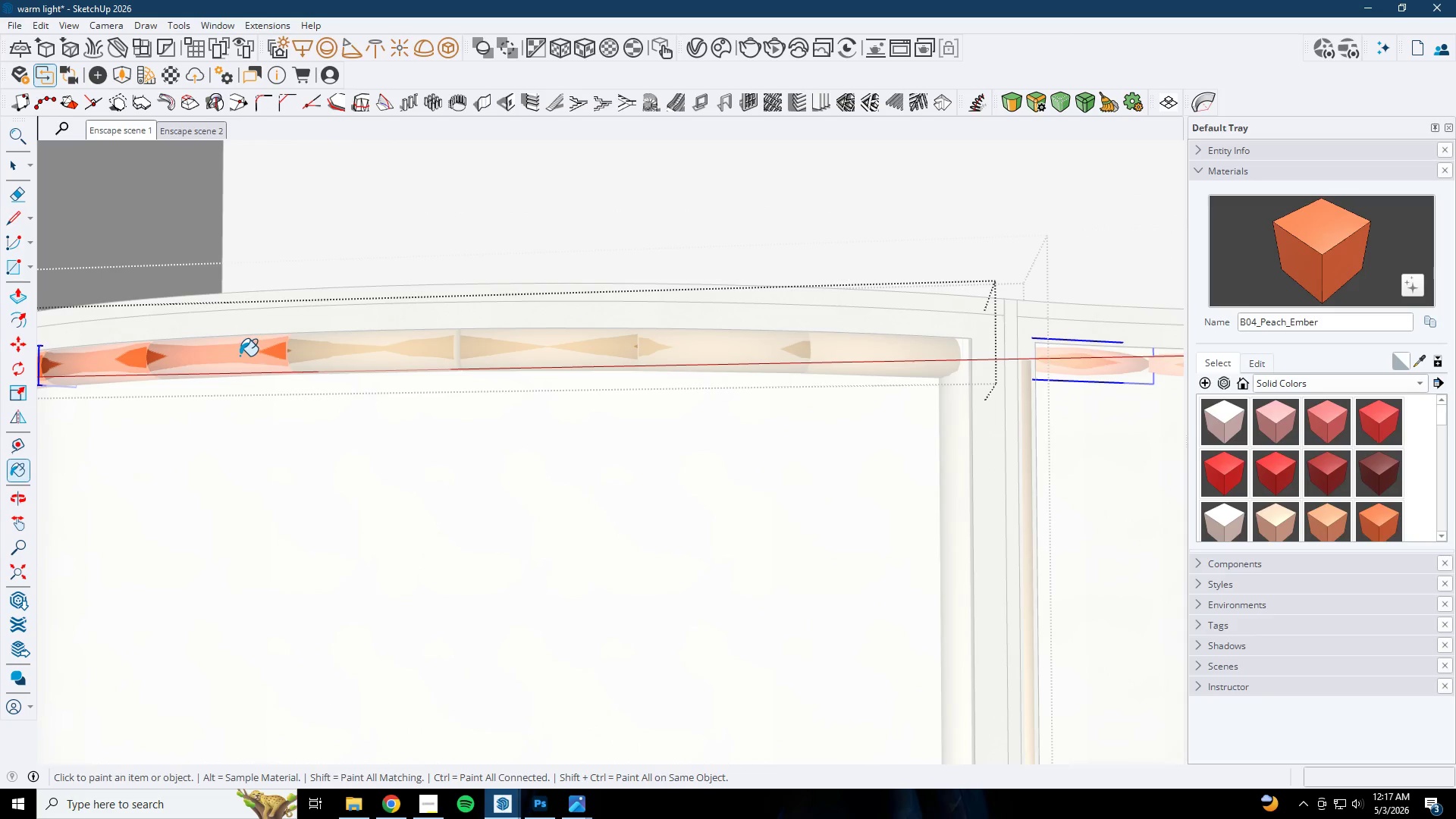 
key(Space)
 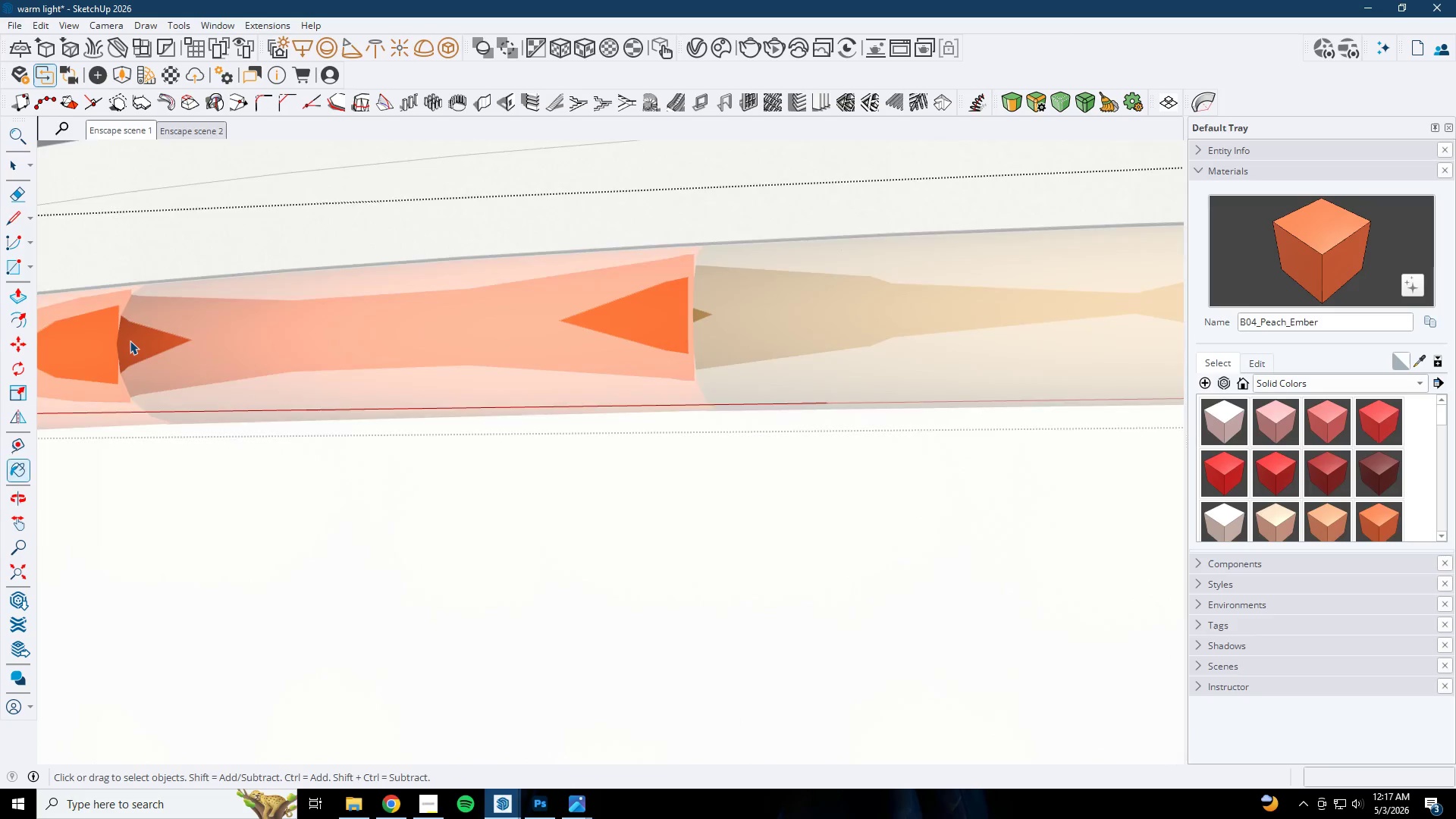 
key(Escape)
 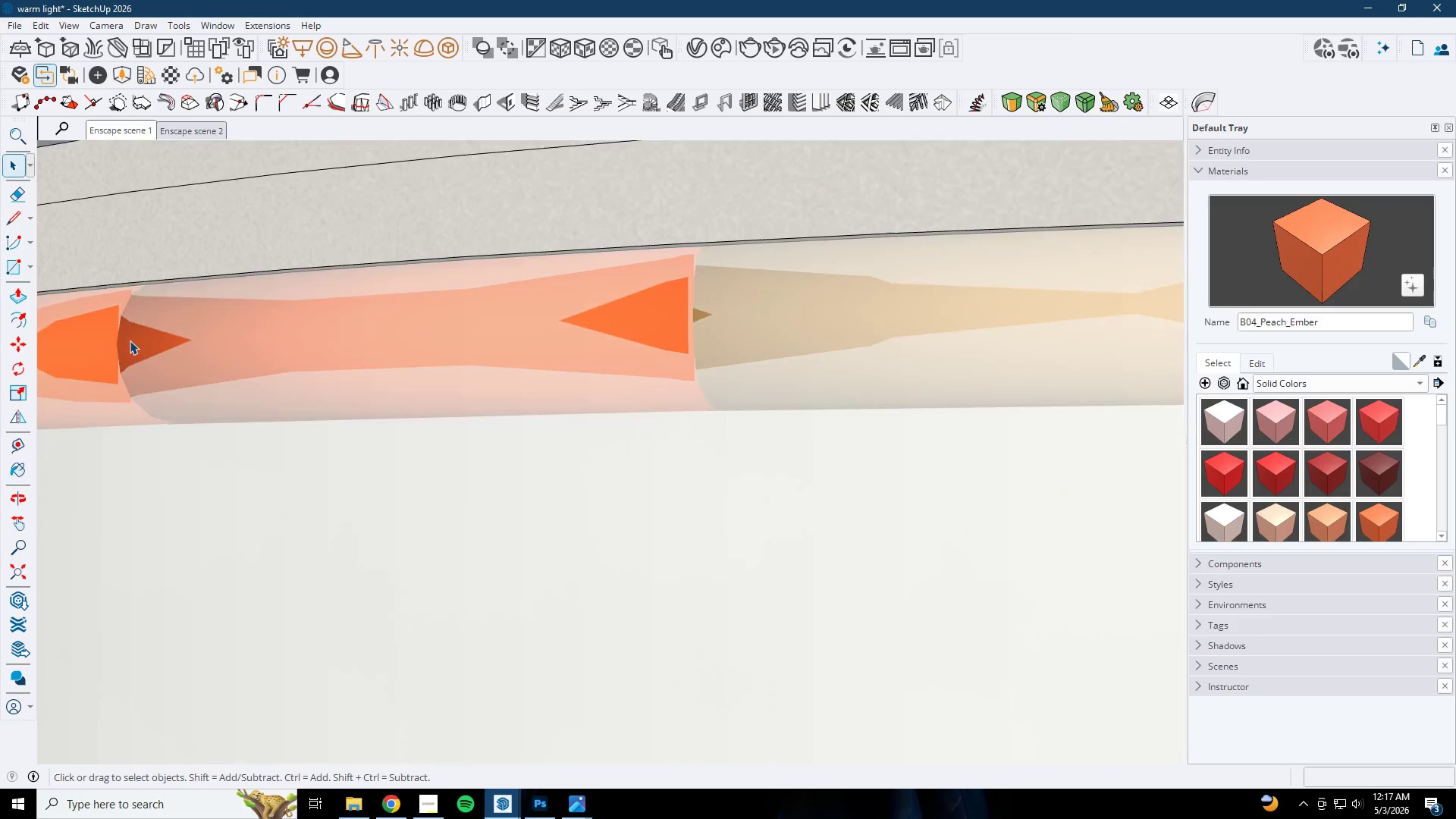 
left_click([130, 340])
 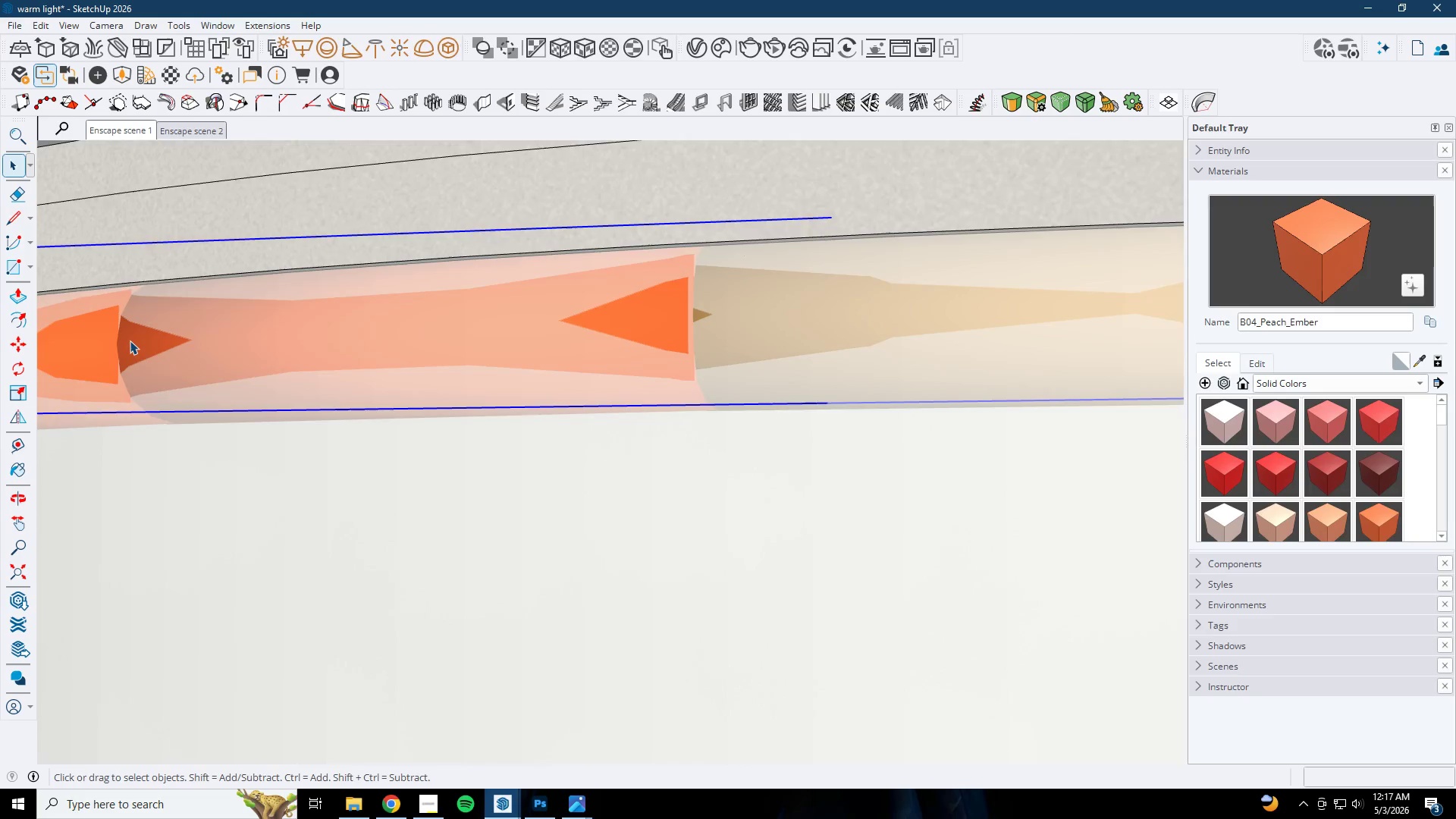 
double_click([130, 340])
 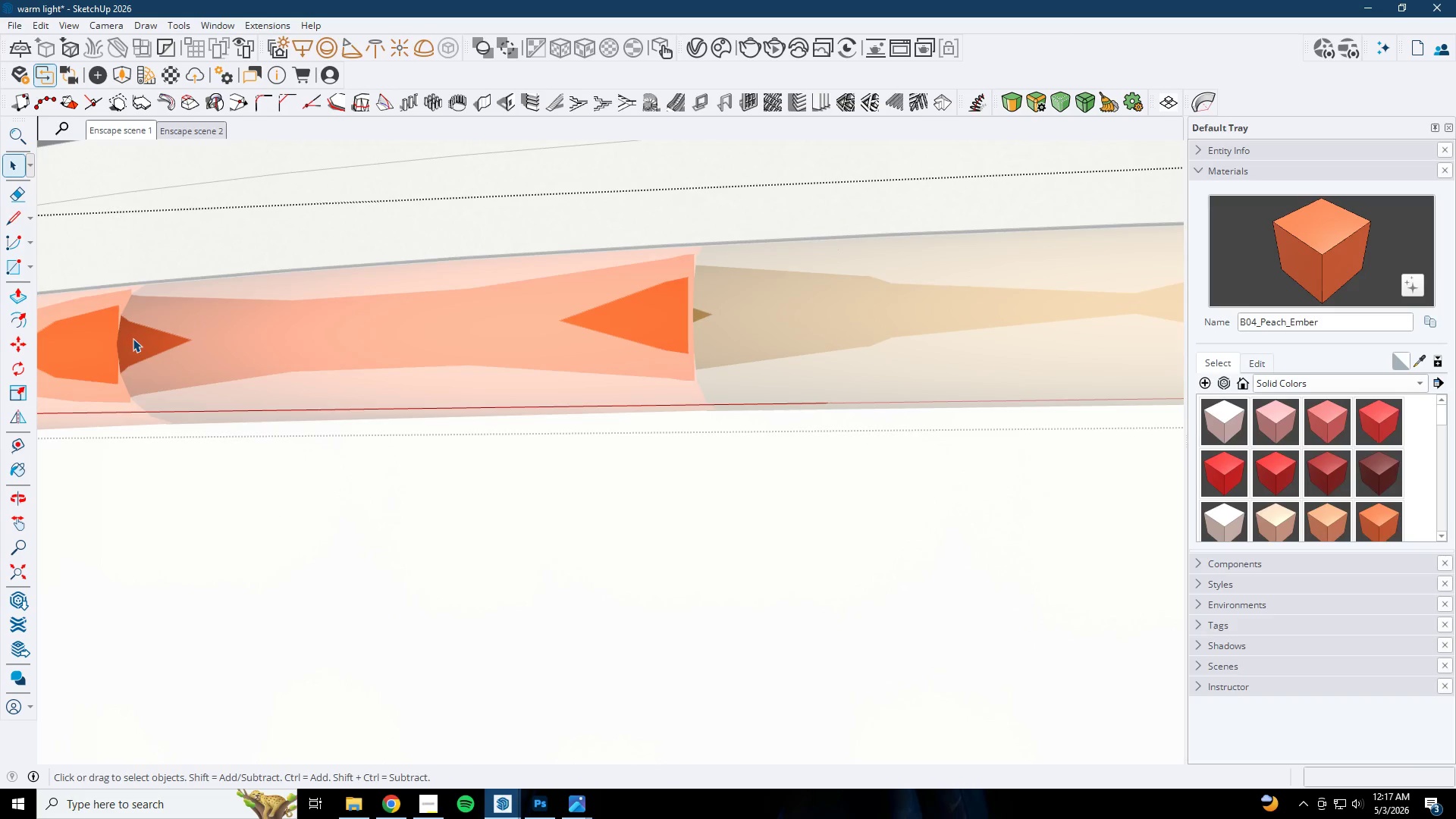 
scroll: coordinate [130, 340], scroll_direction: up, amount: 13.0
 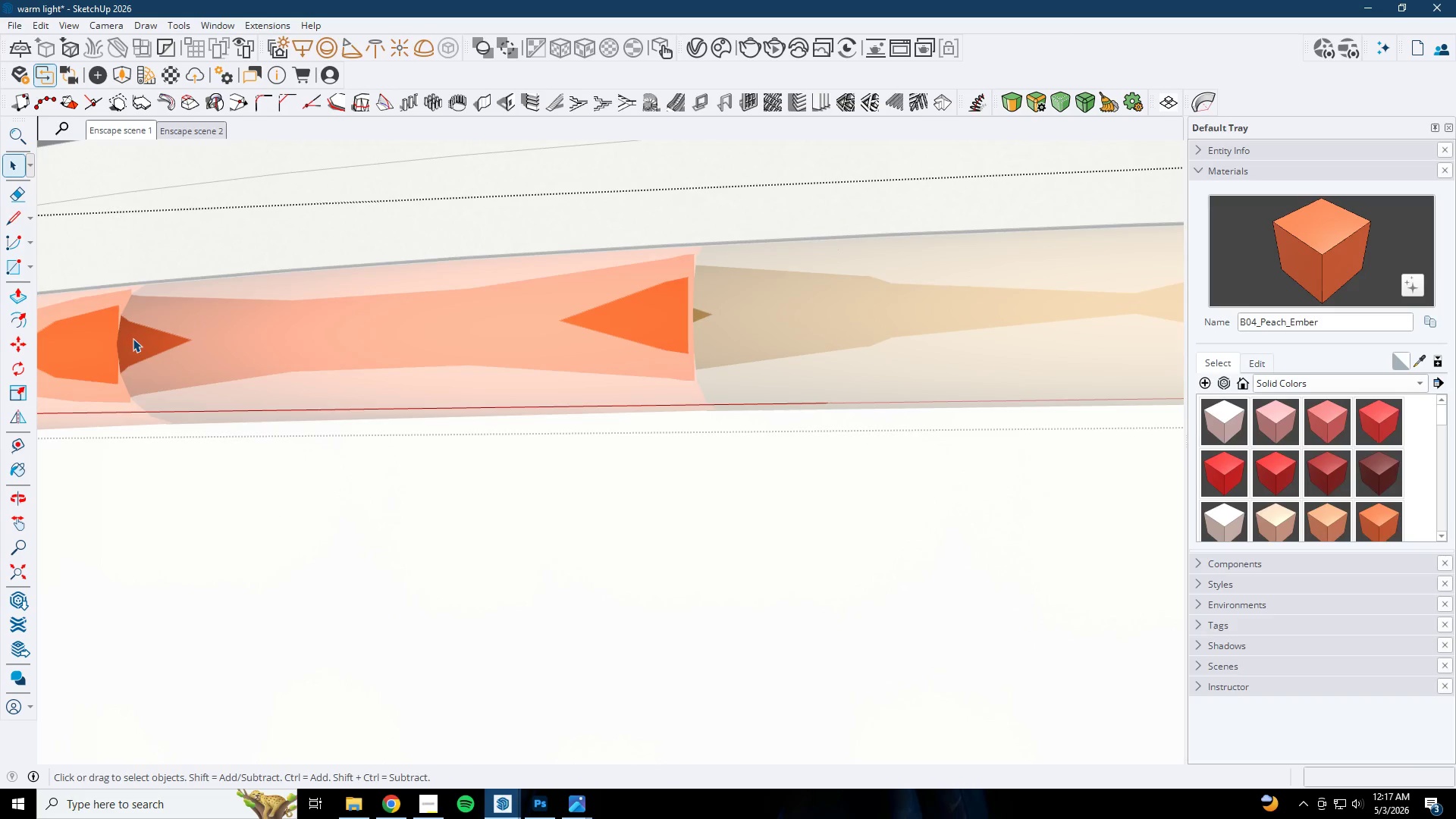 
triple_click([133, 337])
 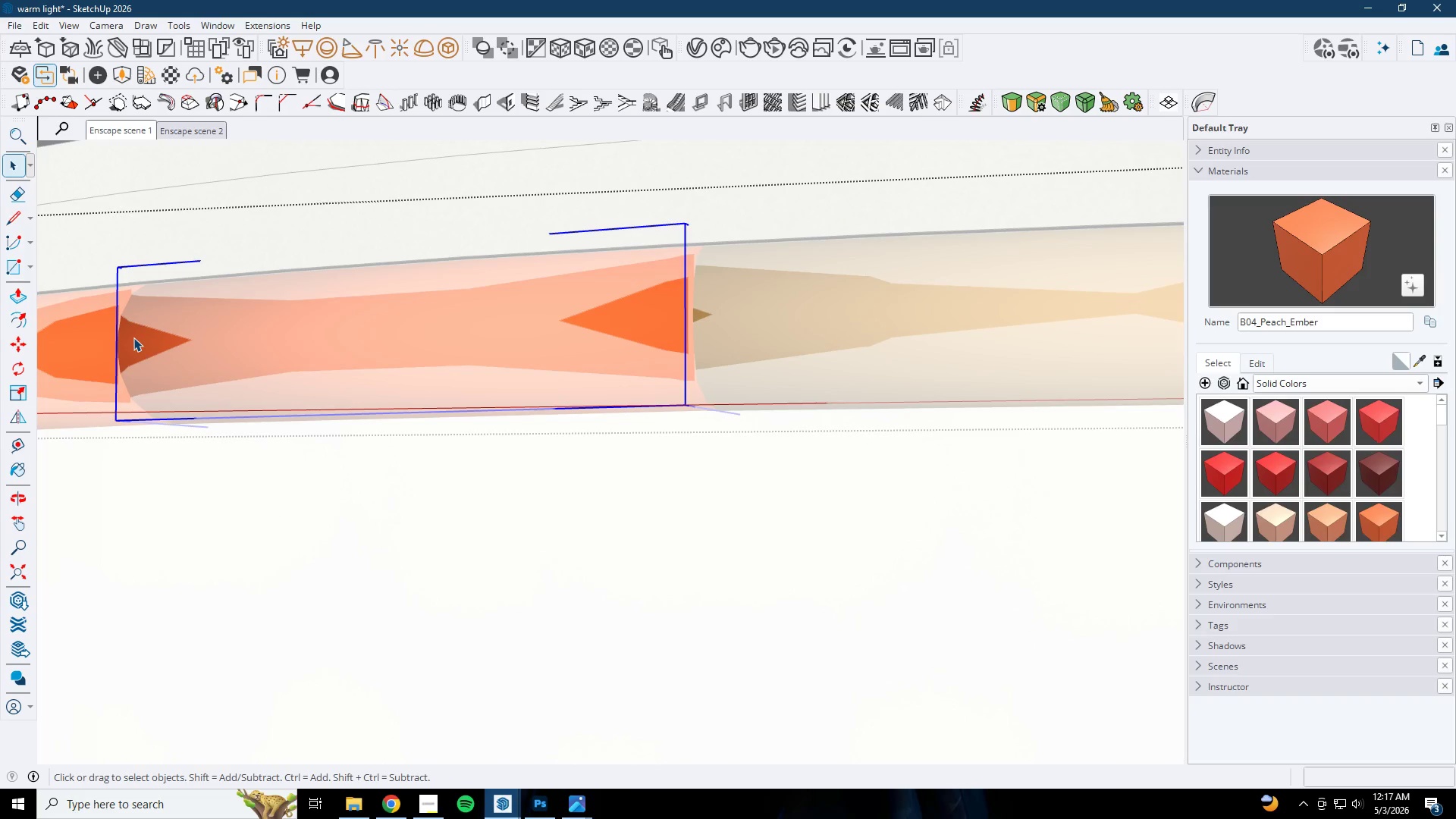 
double_click([133, 337])
 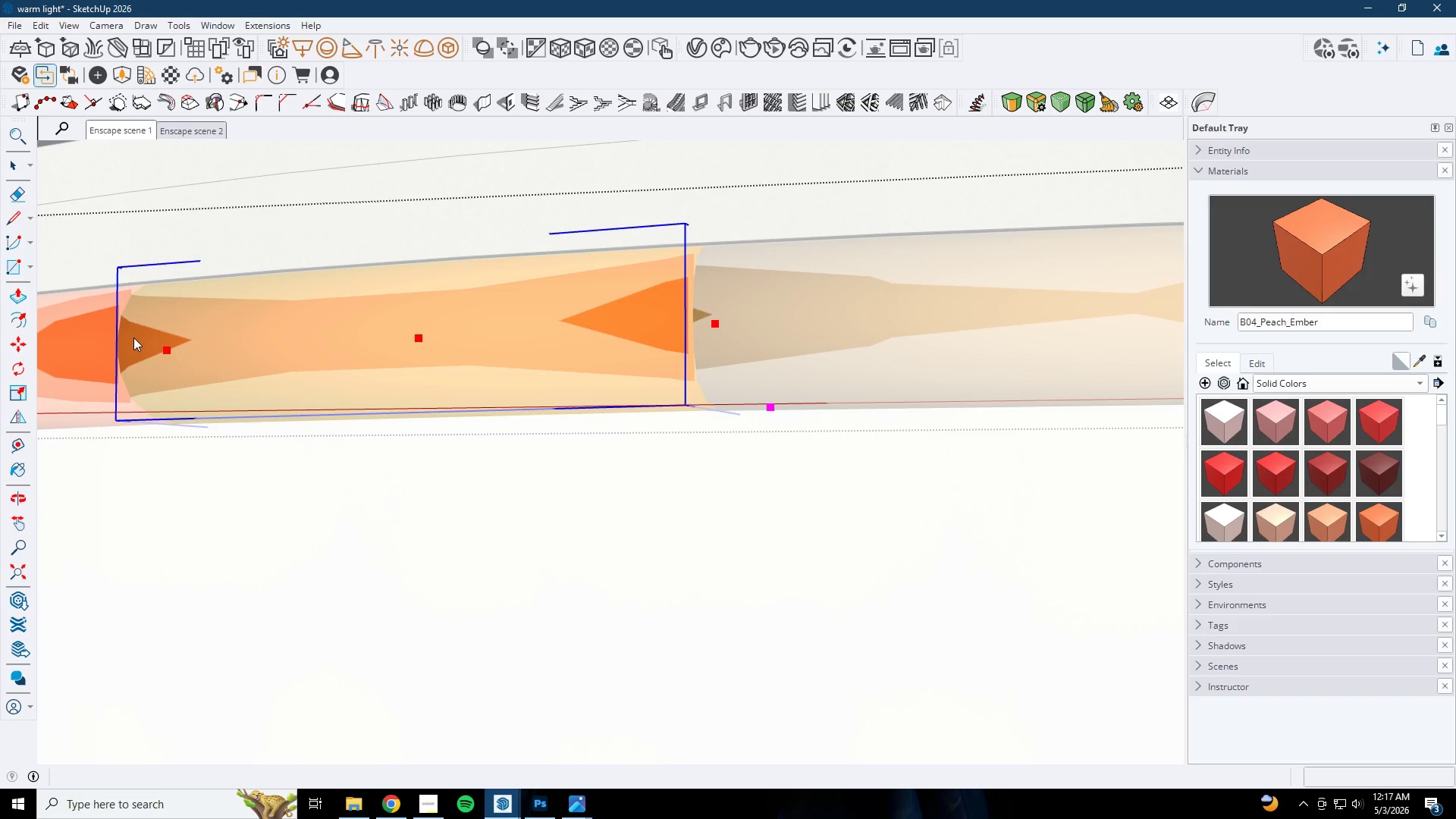 
left_click([133, 337])
 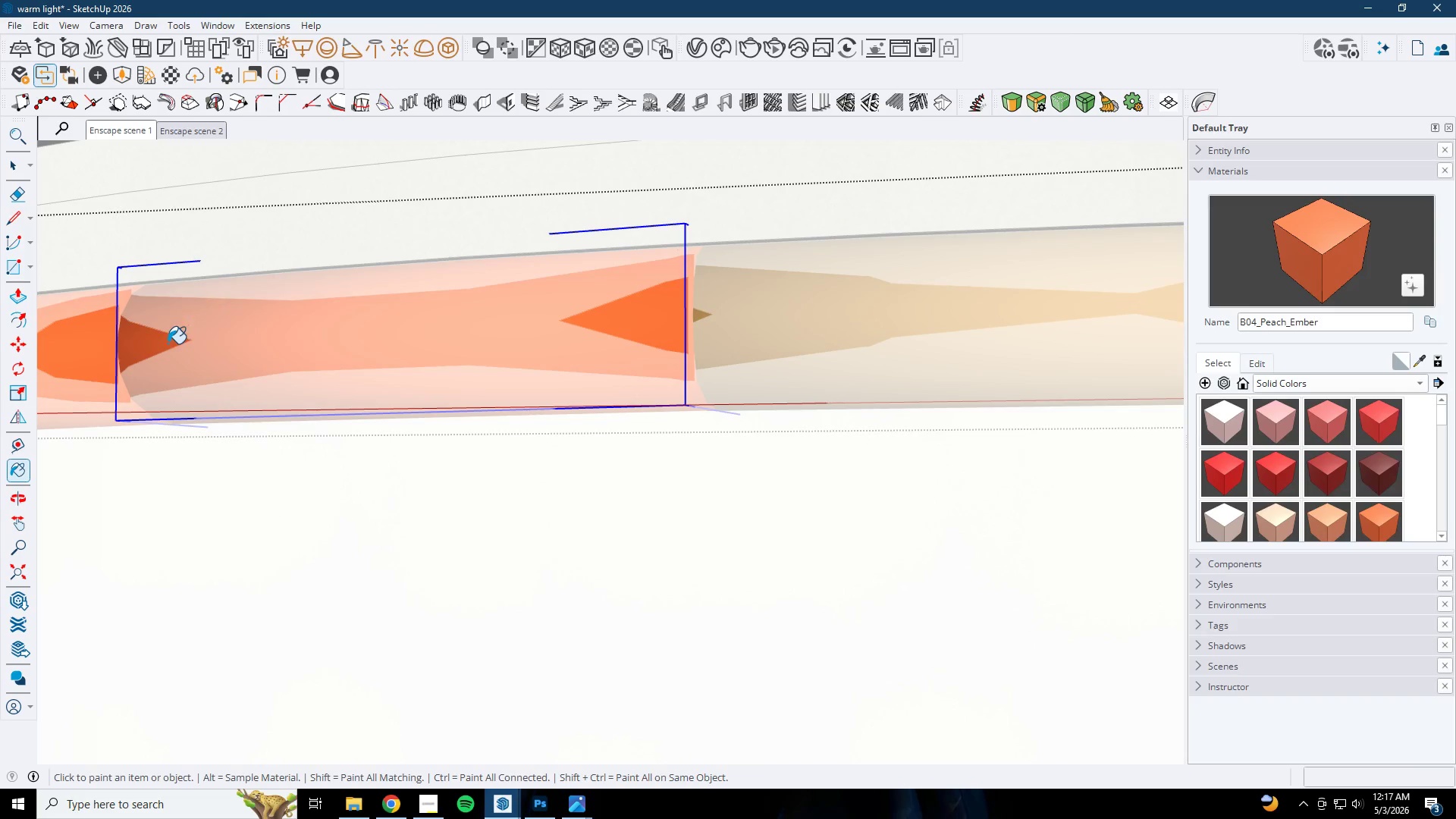 
key(Space)
 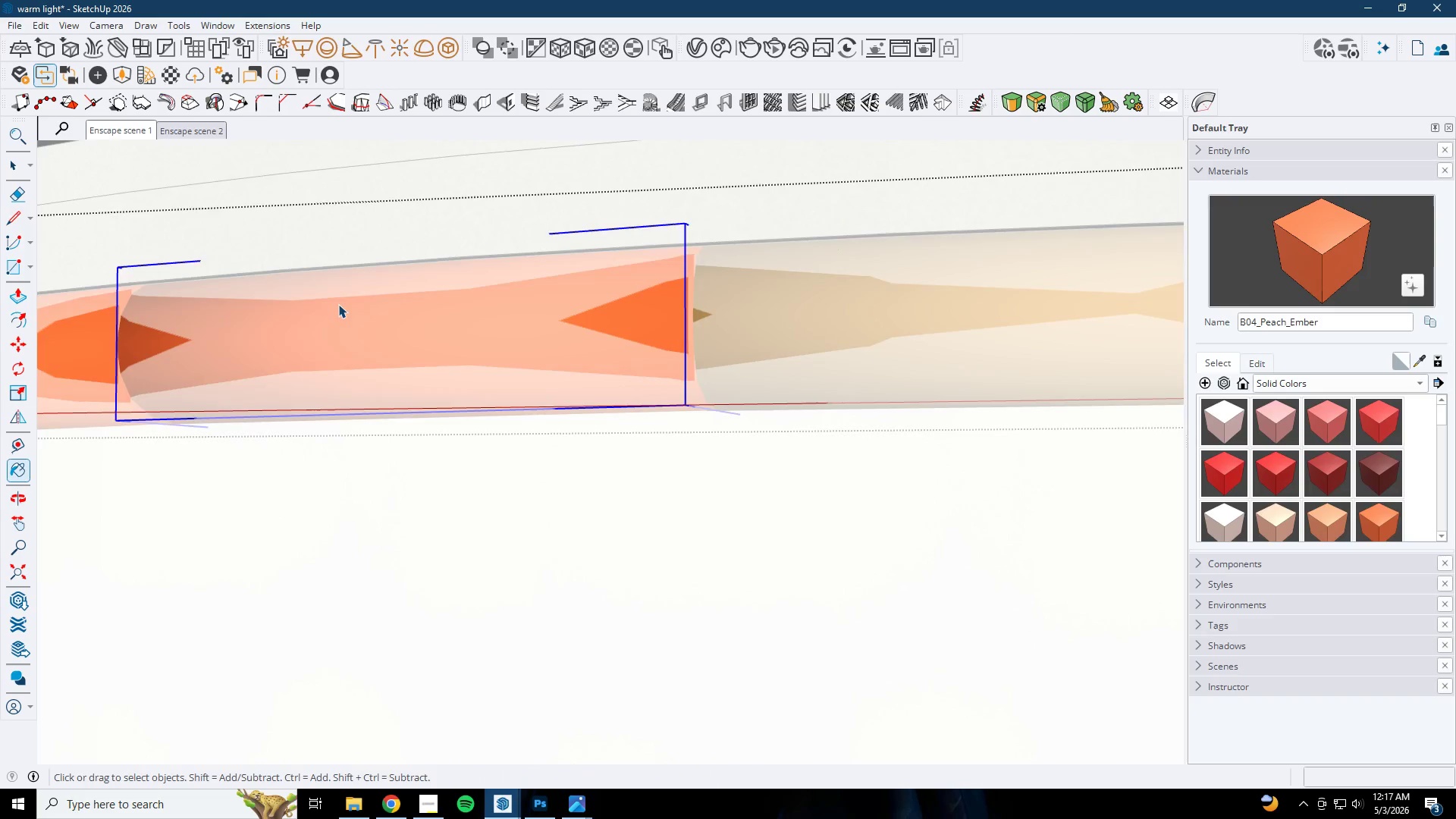 
key(Escape)
 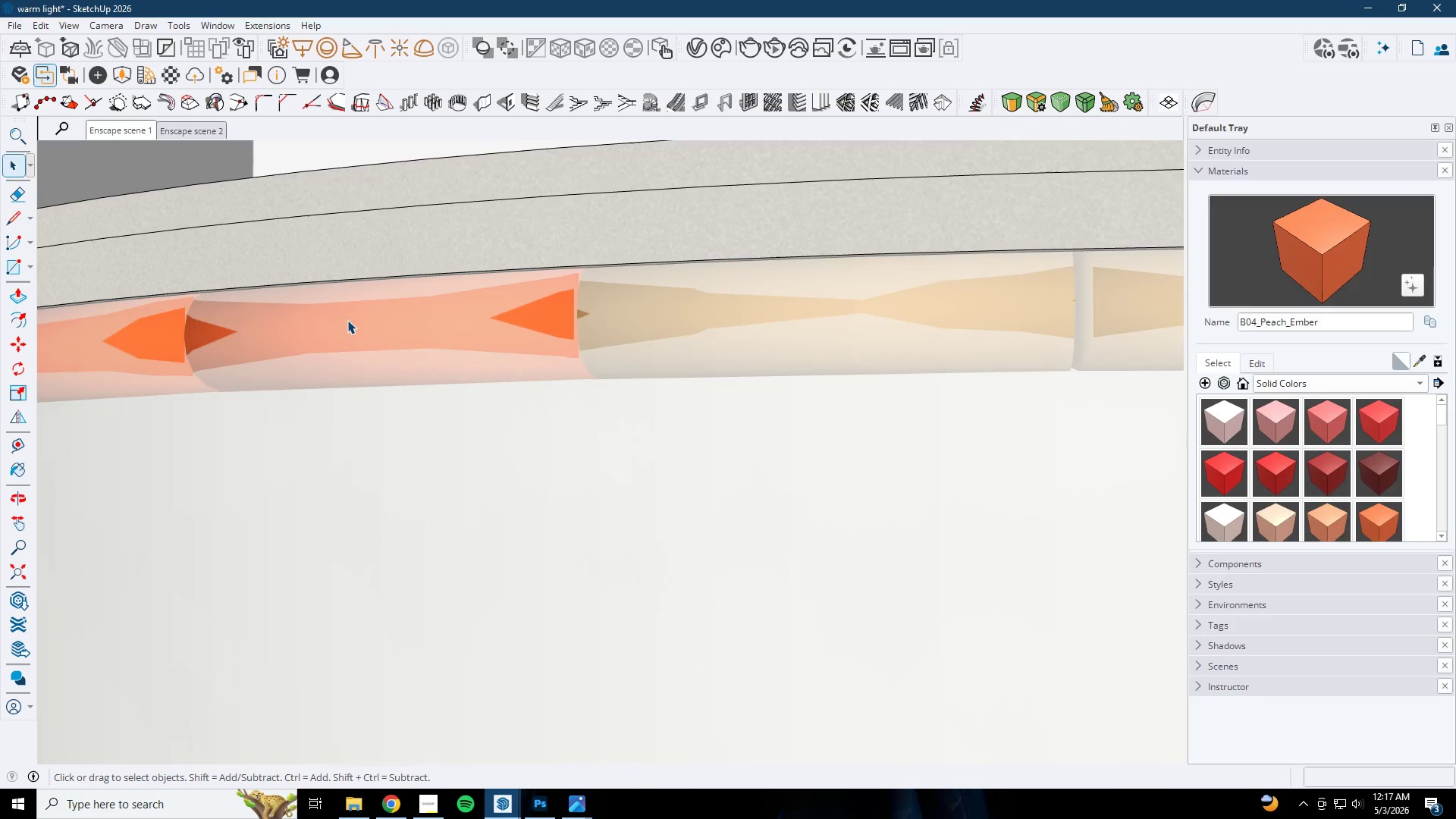 
key(Escape)
 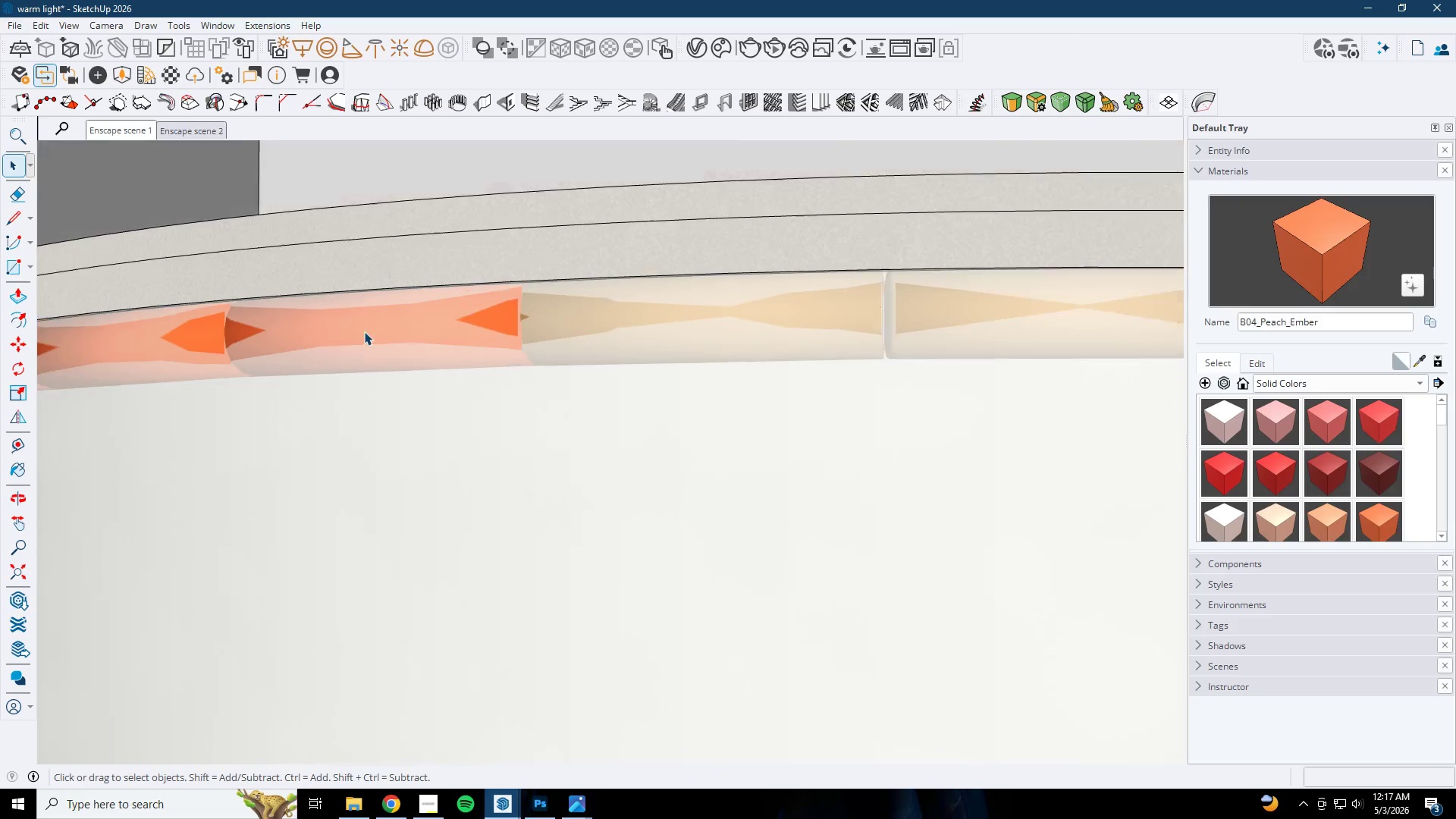 
key(Escape)
 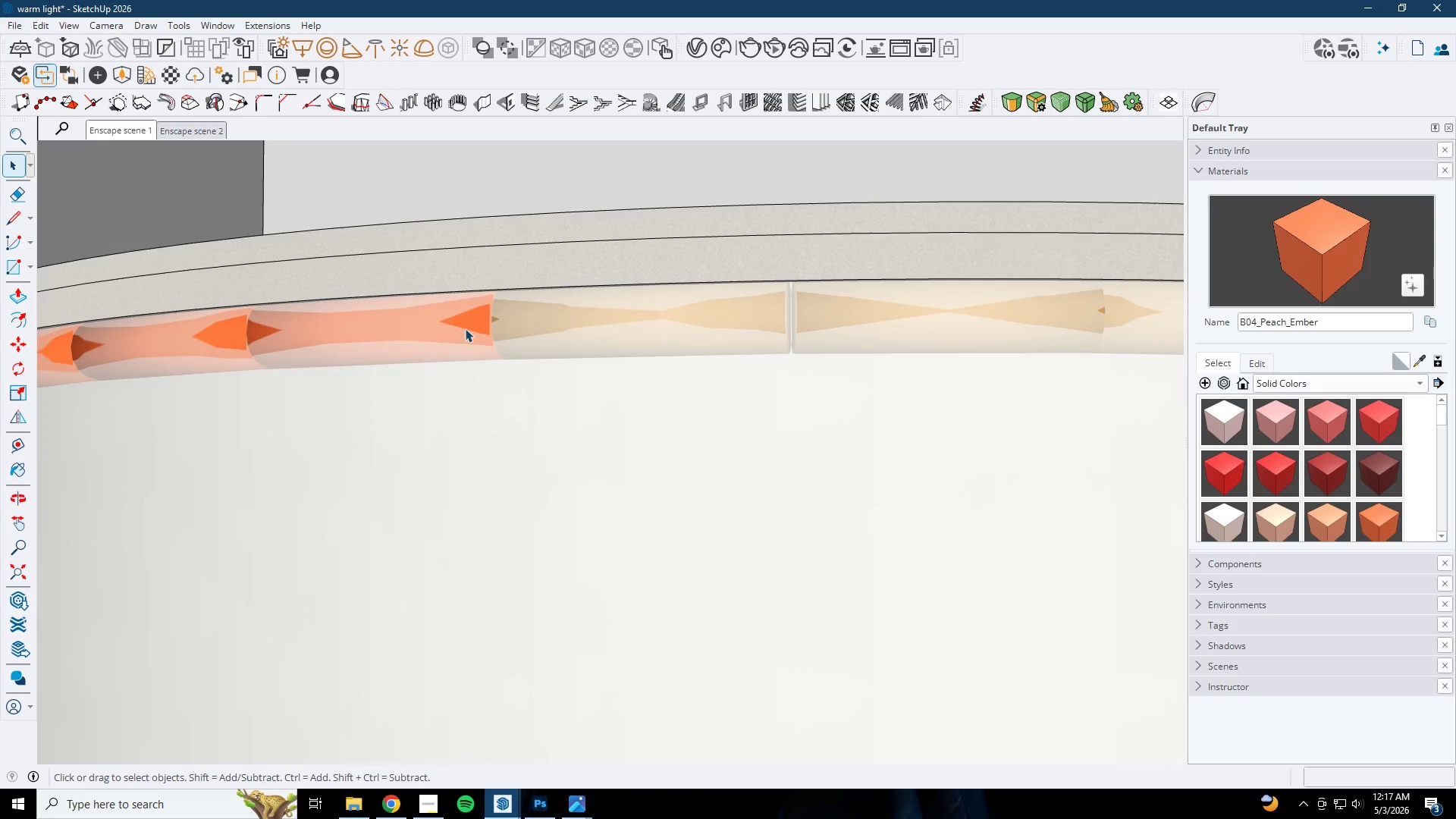 
key(Escape)
 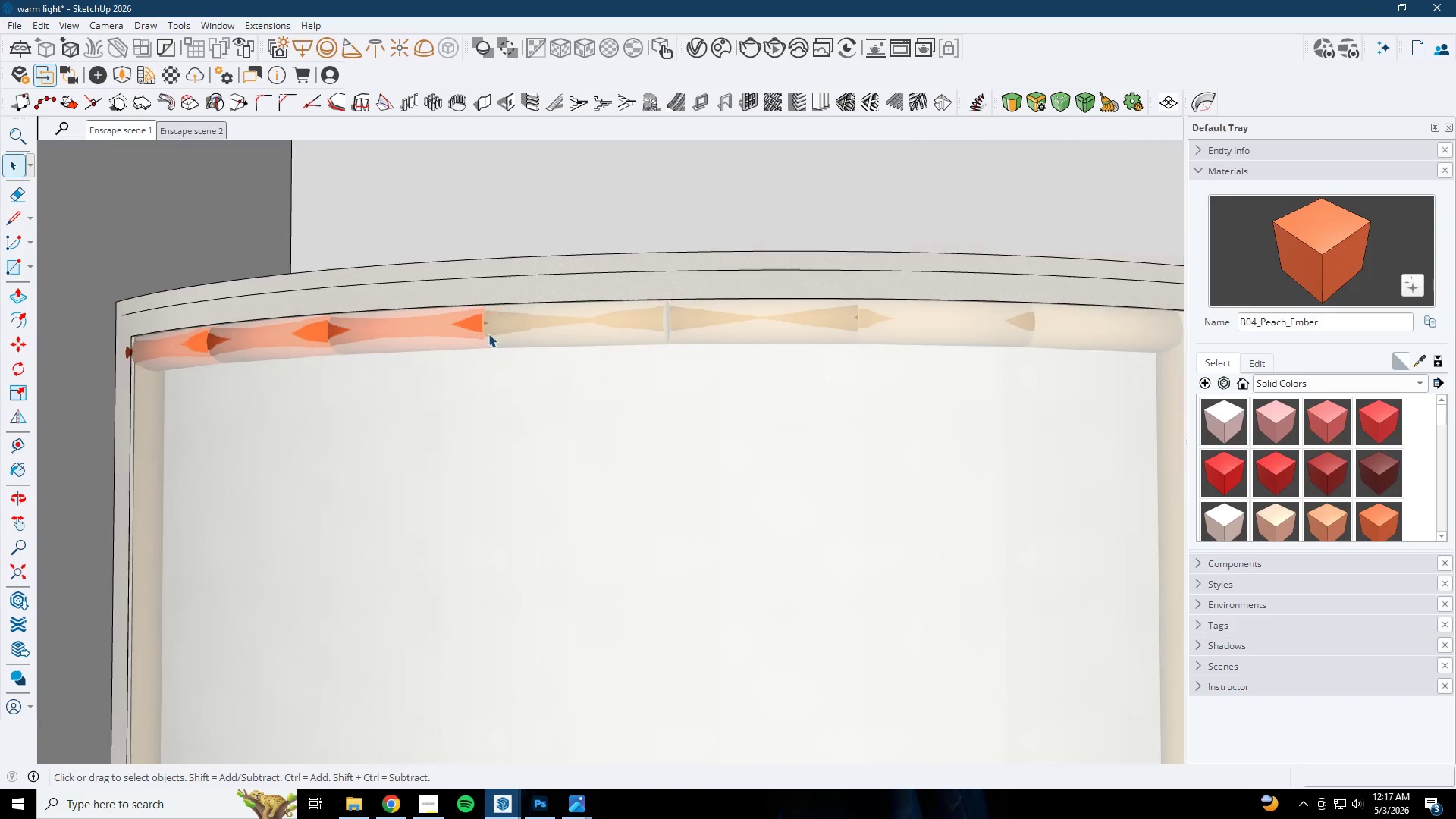 
key(Escape)
 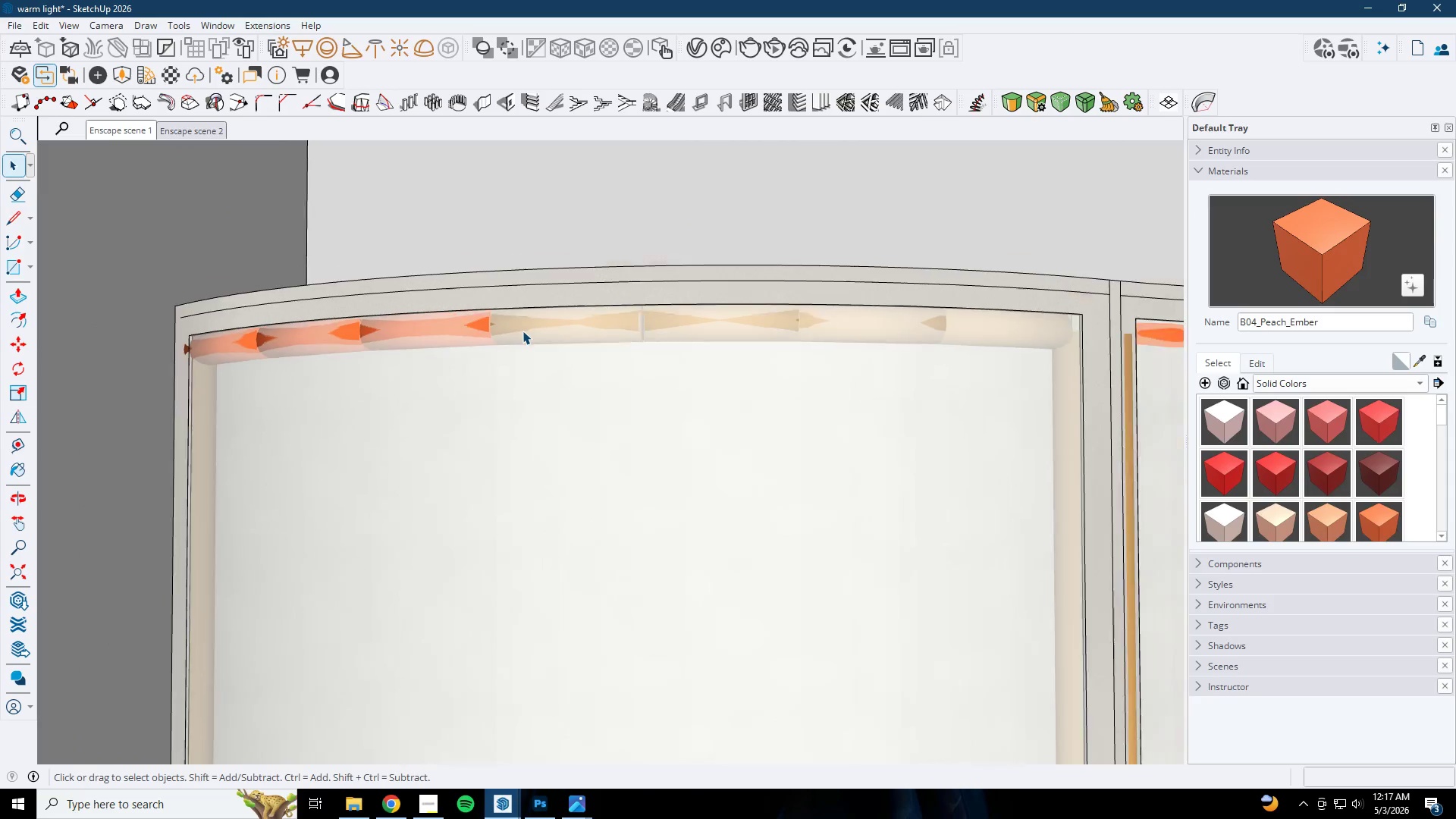 
key(Escape)
 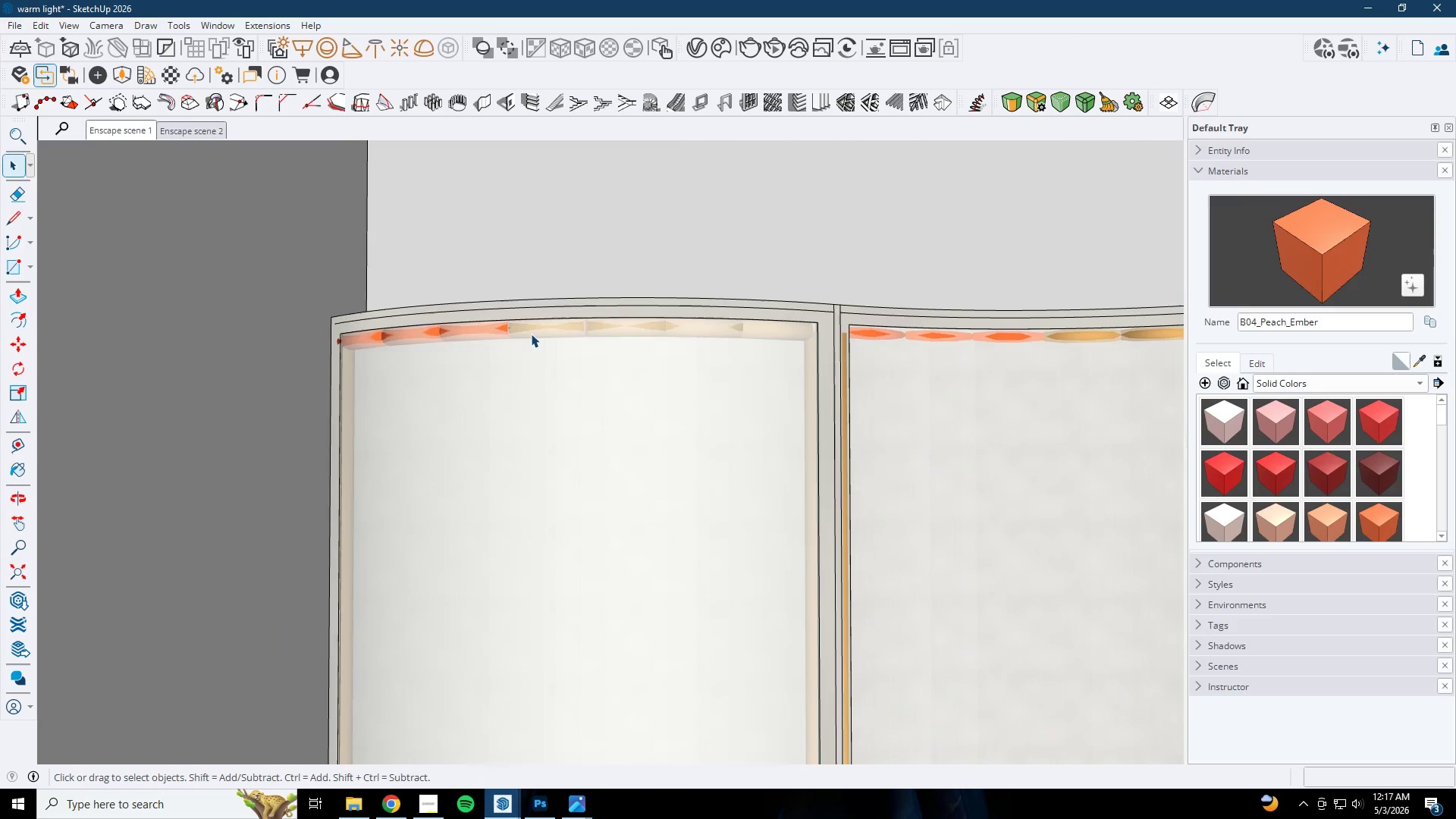 
key(Escape)
 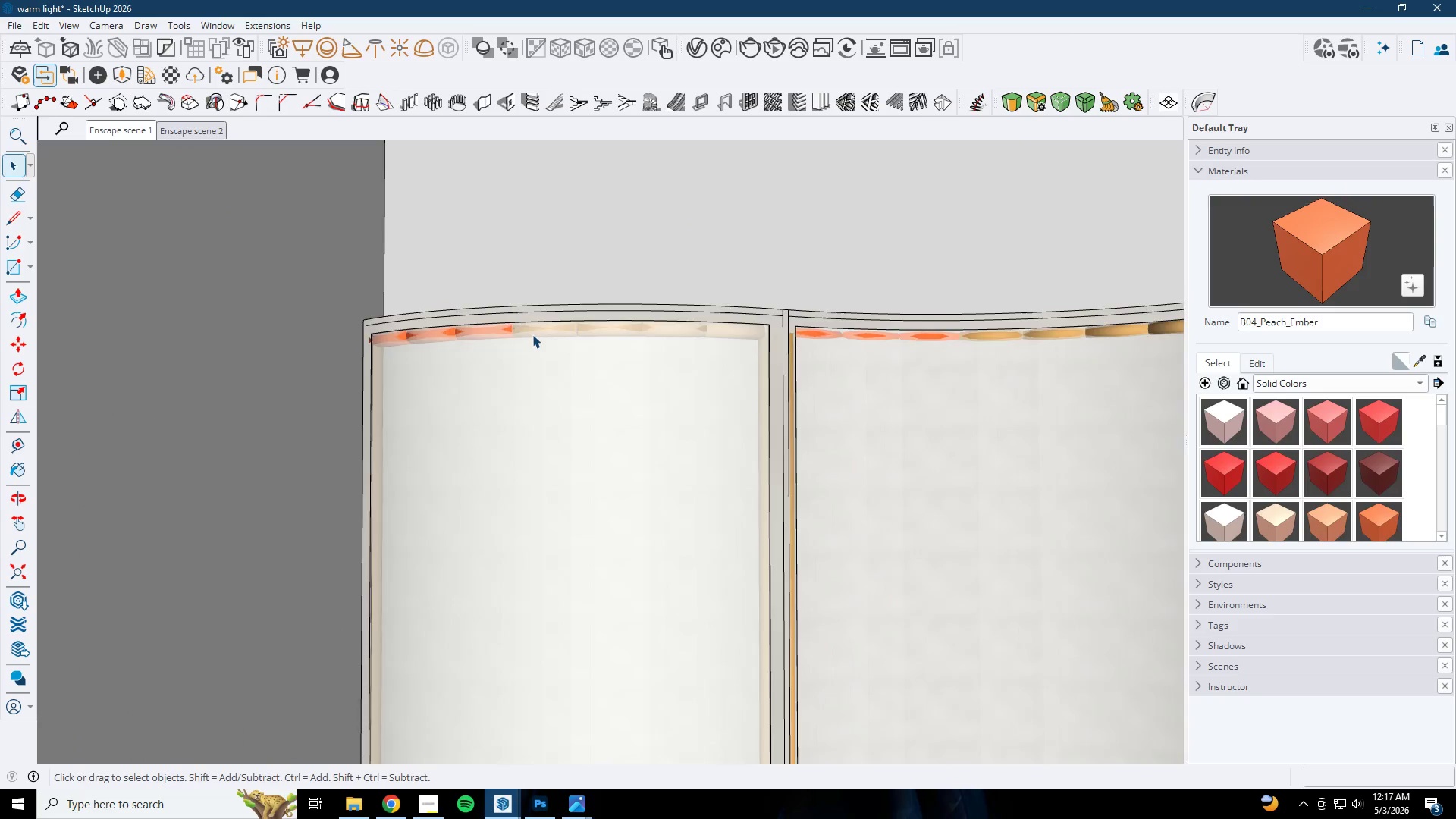 
key(Escape)
 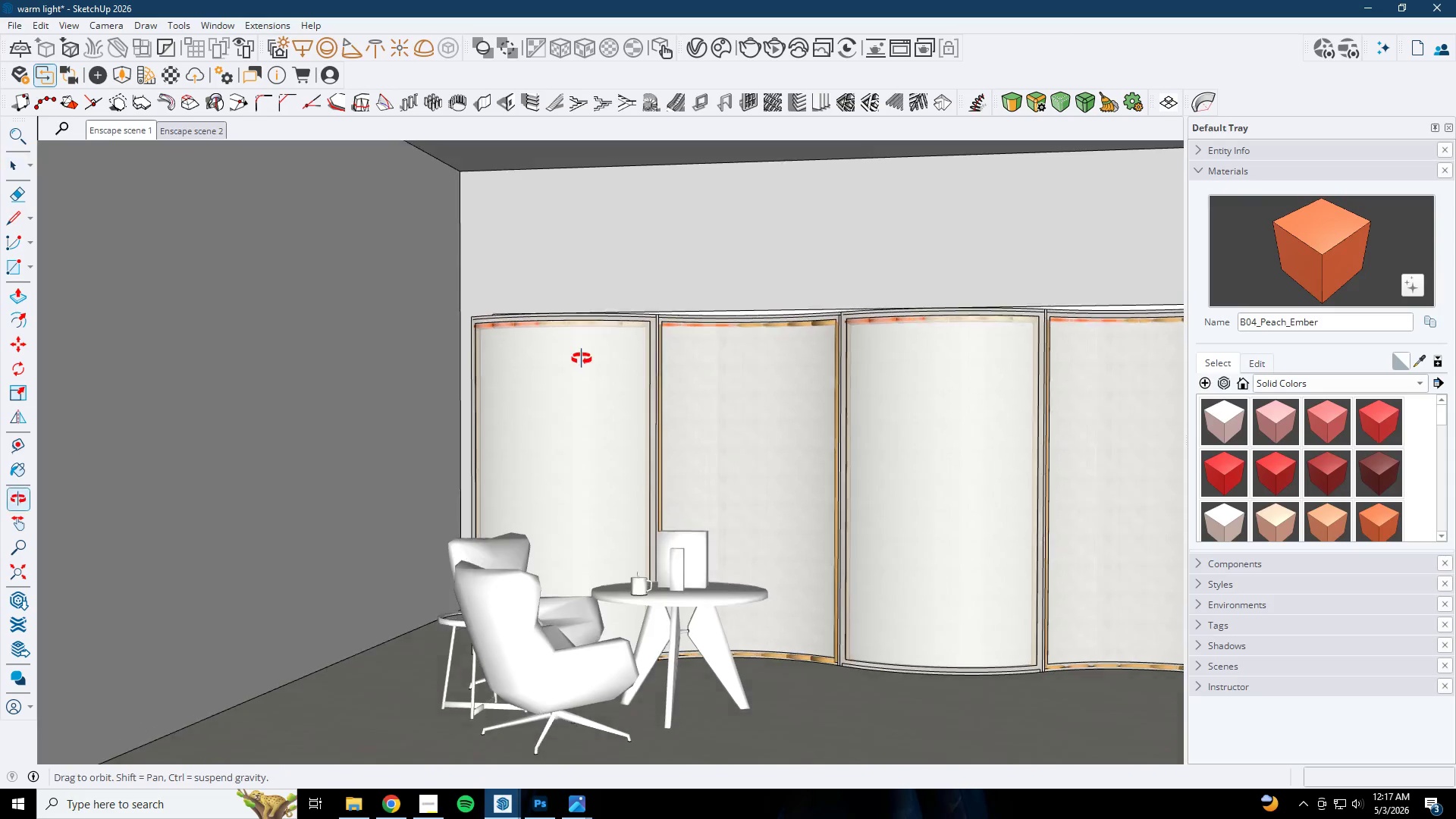 
scroll: coordinate [578, 334], scroll_direction: down, amount: 34.0
 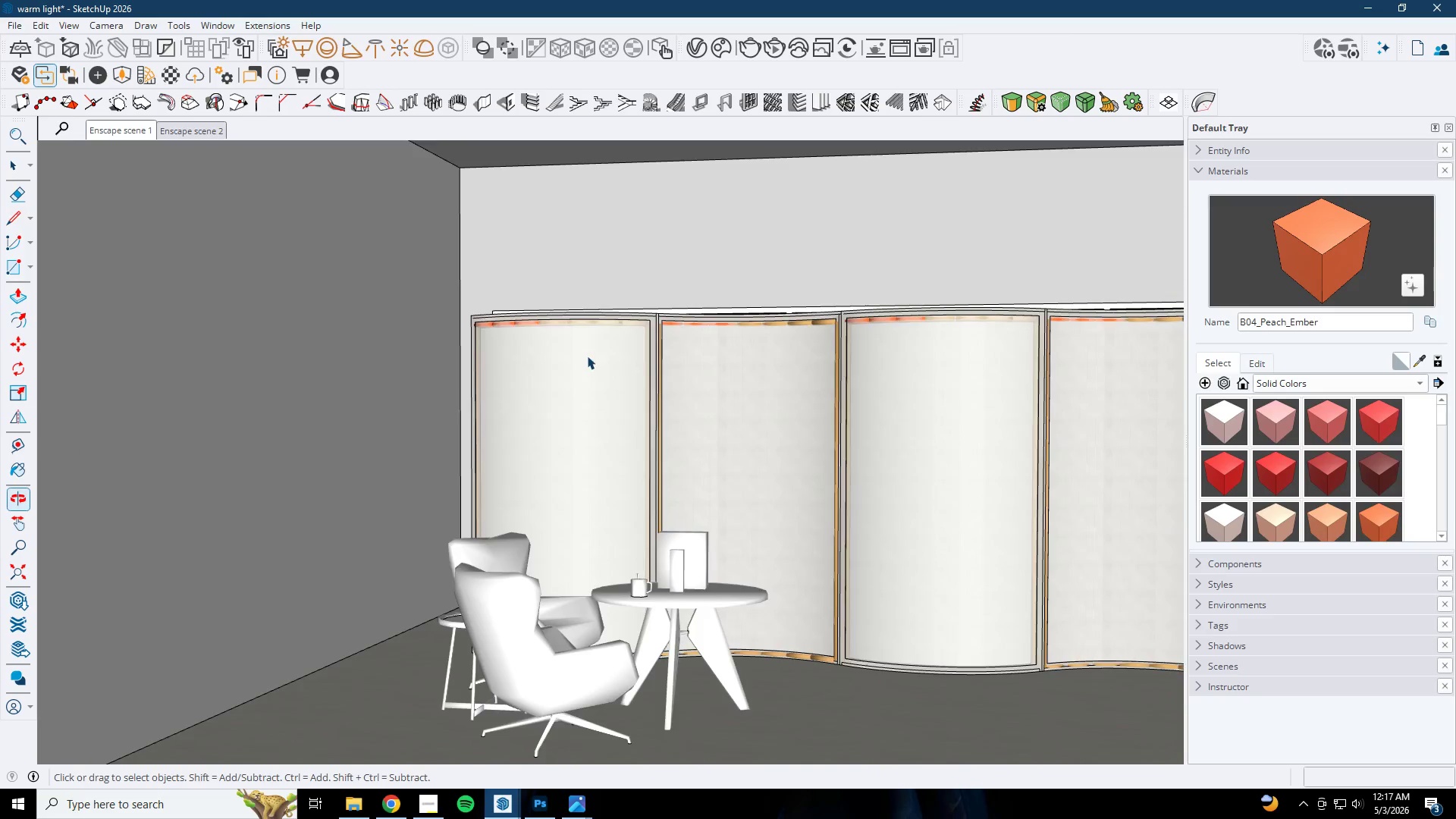 
left_click([254, 325])
 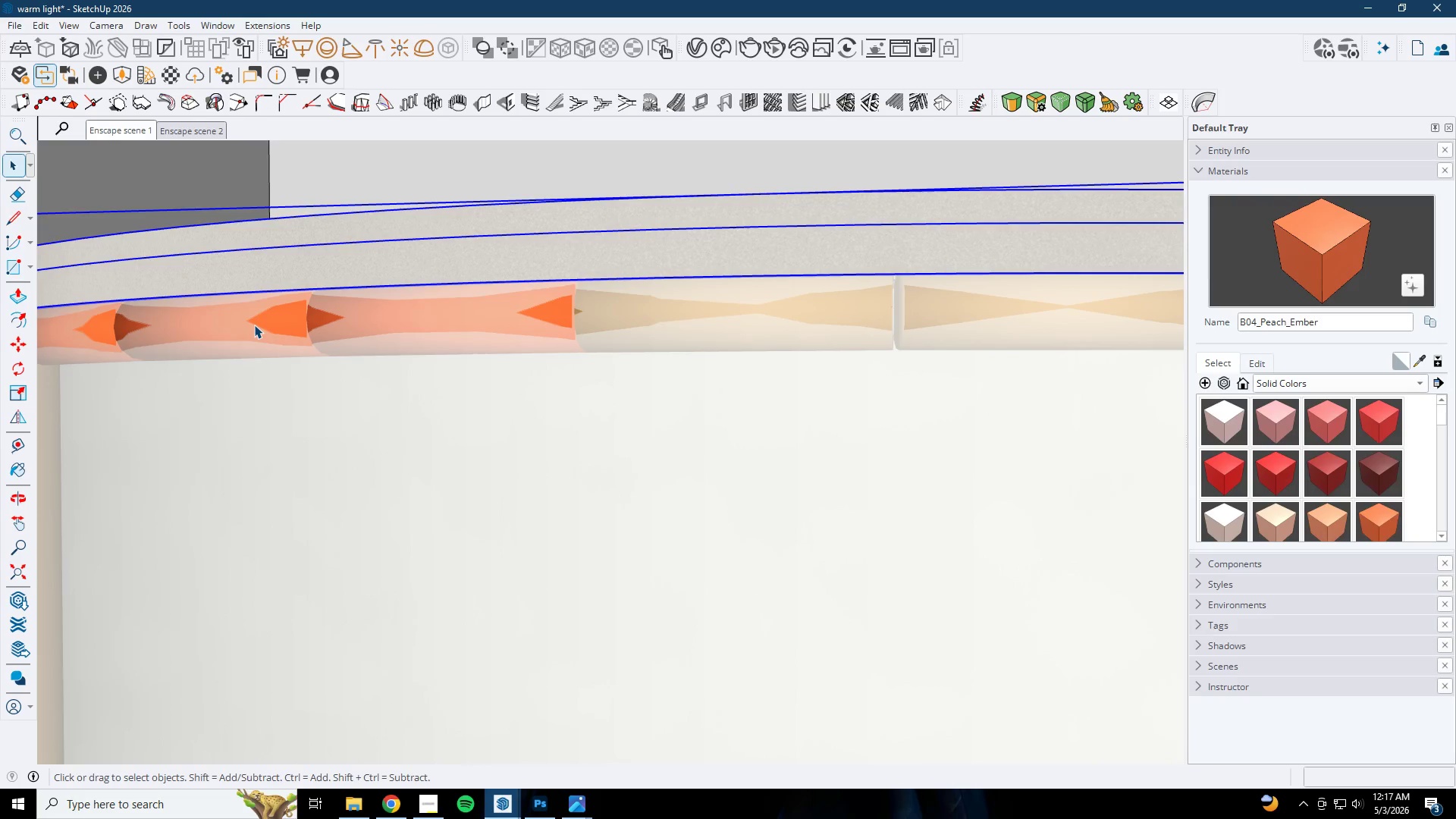 
scroll: coordinate [601, 308], scroll_direction: up, amount: 23.0
 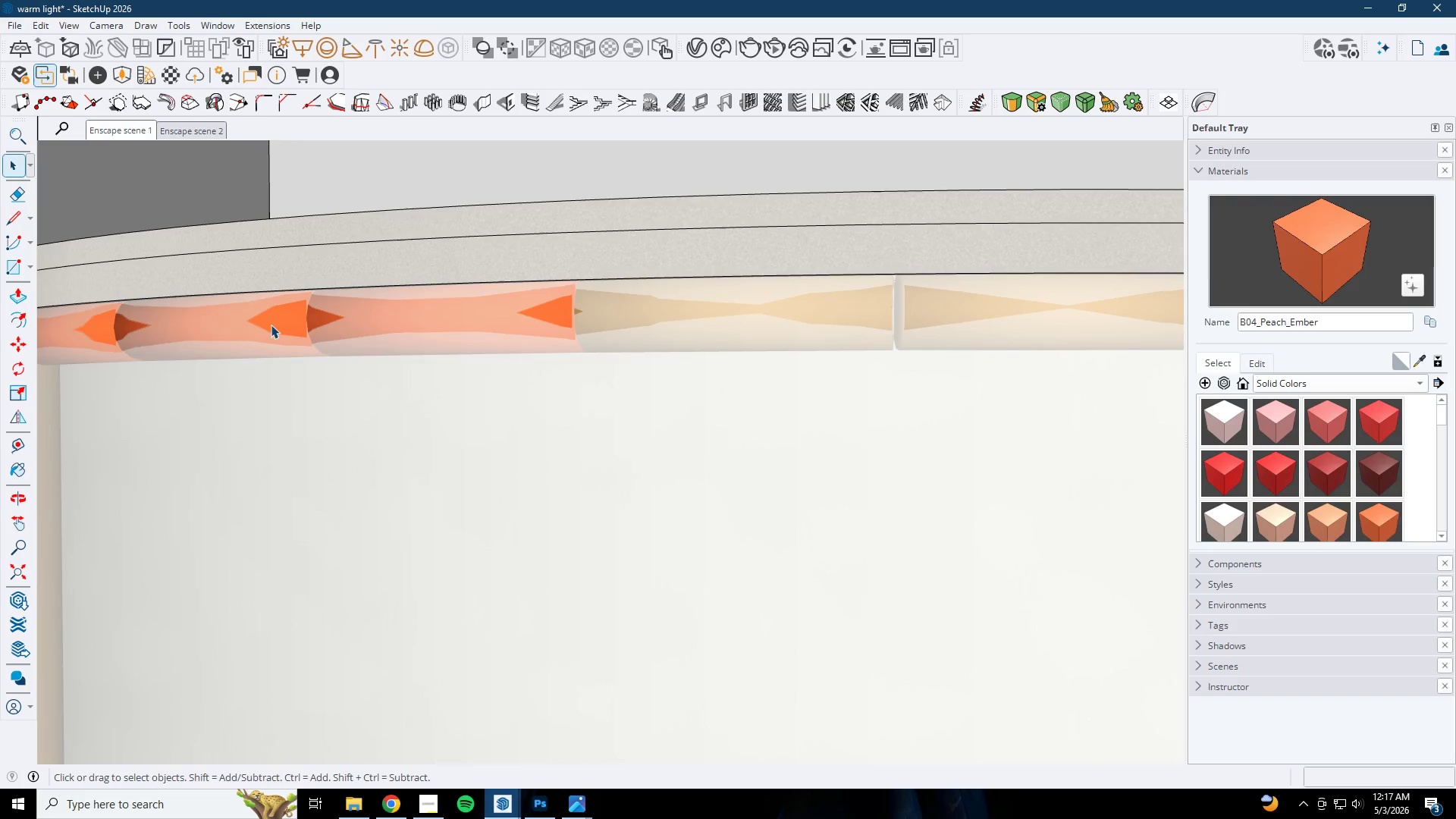 
double_click([254, 325])
 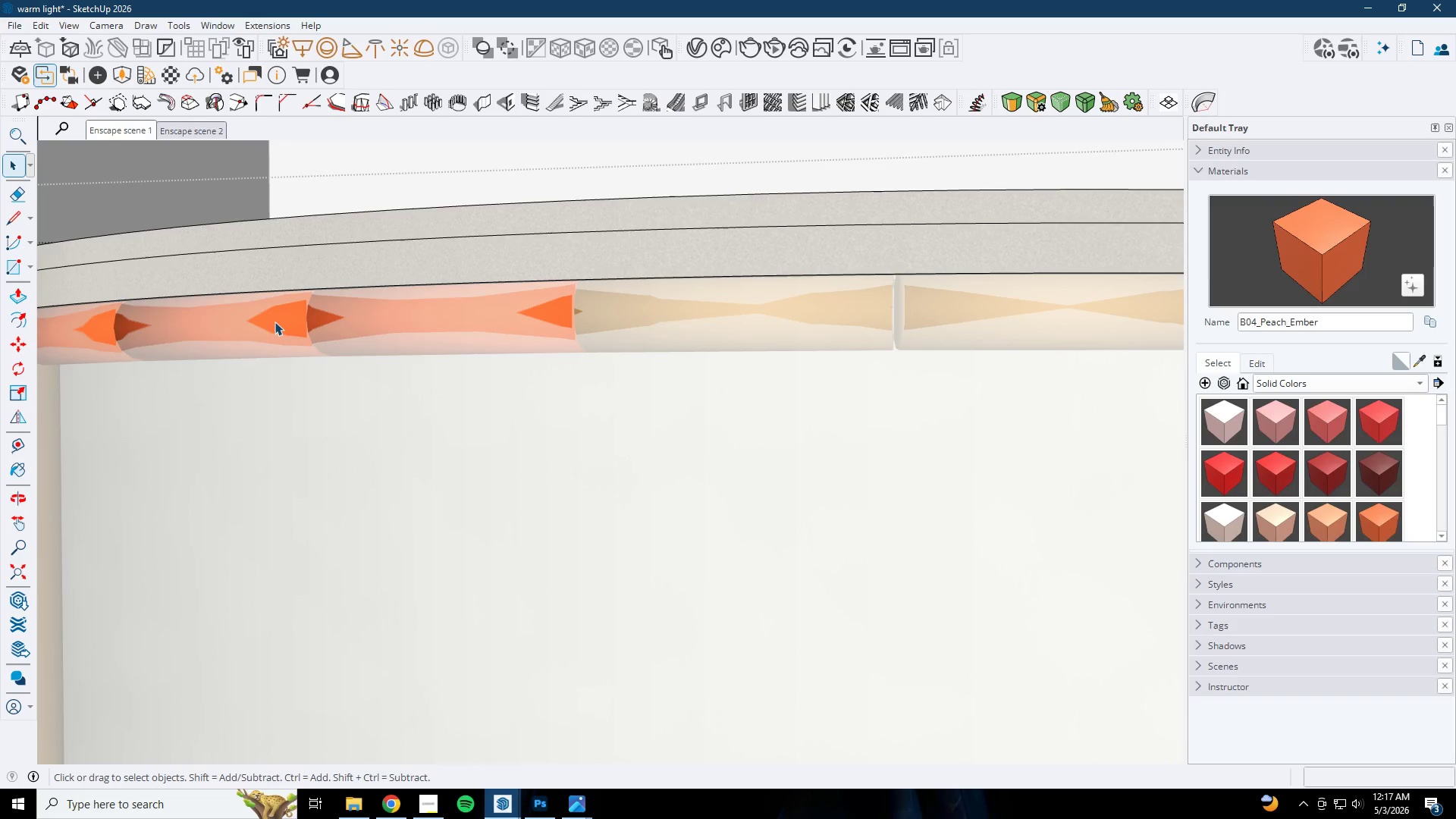 
triple_click([281, 322])
 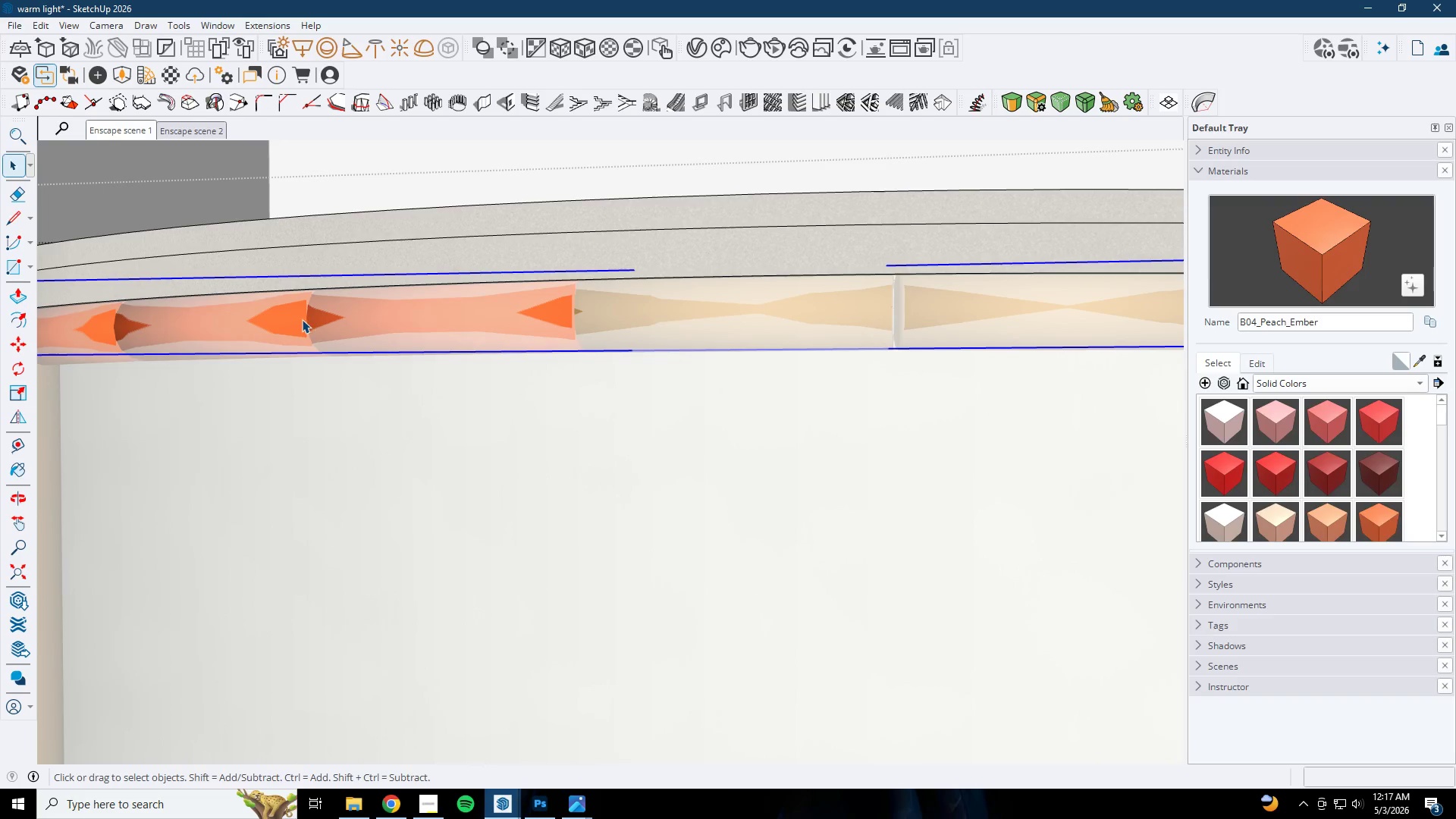 
triple_click([303, 319])
 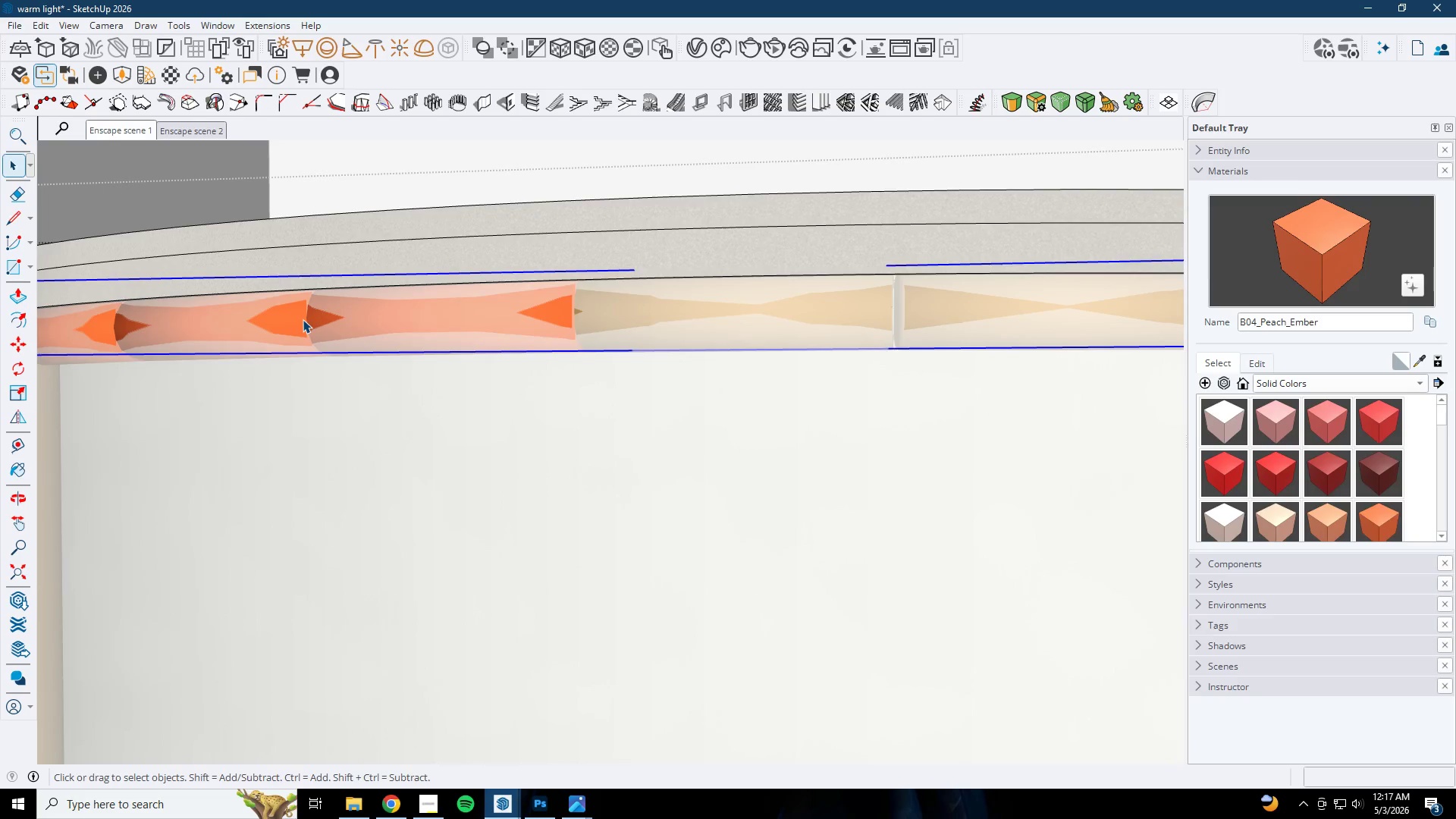 
triple_click([303, 319])
 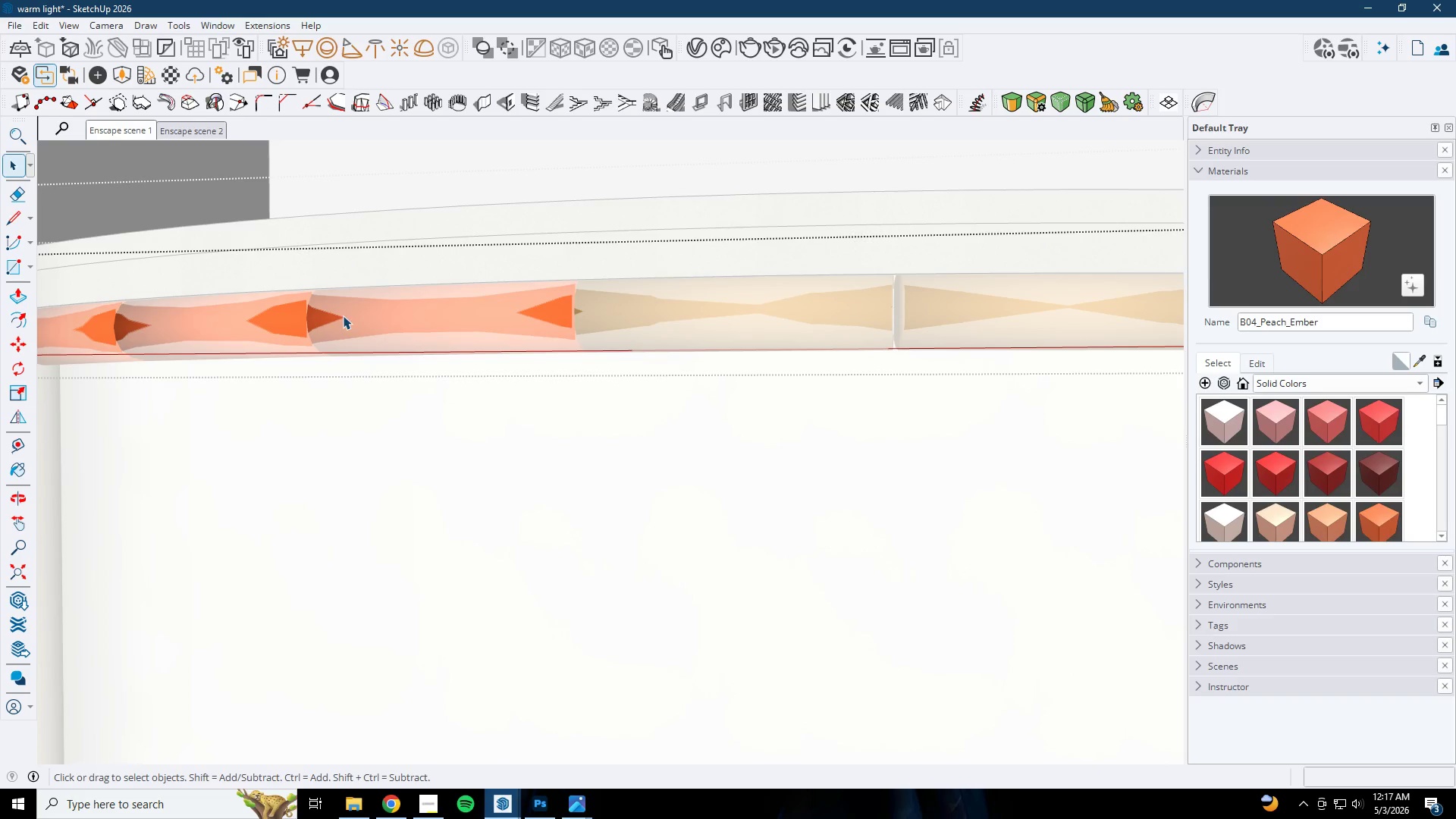 
triple_click([333, 317])
 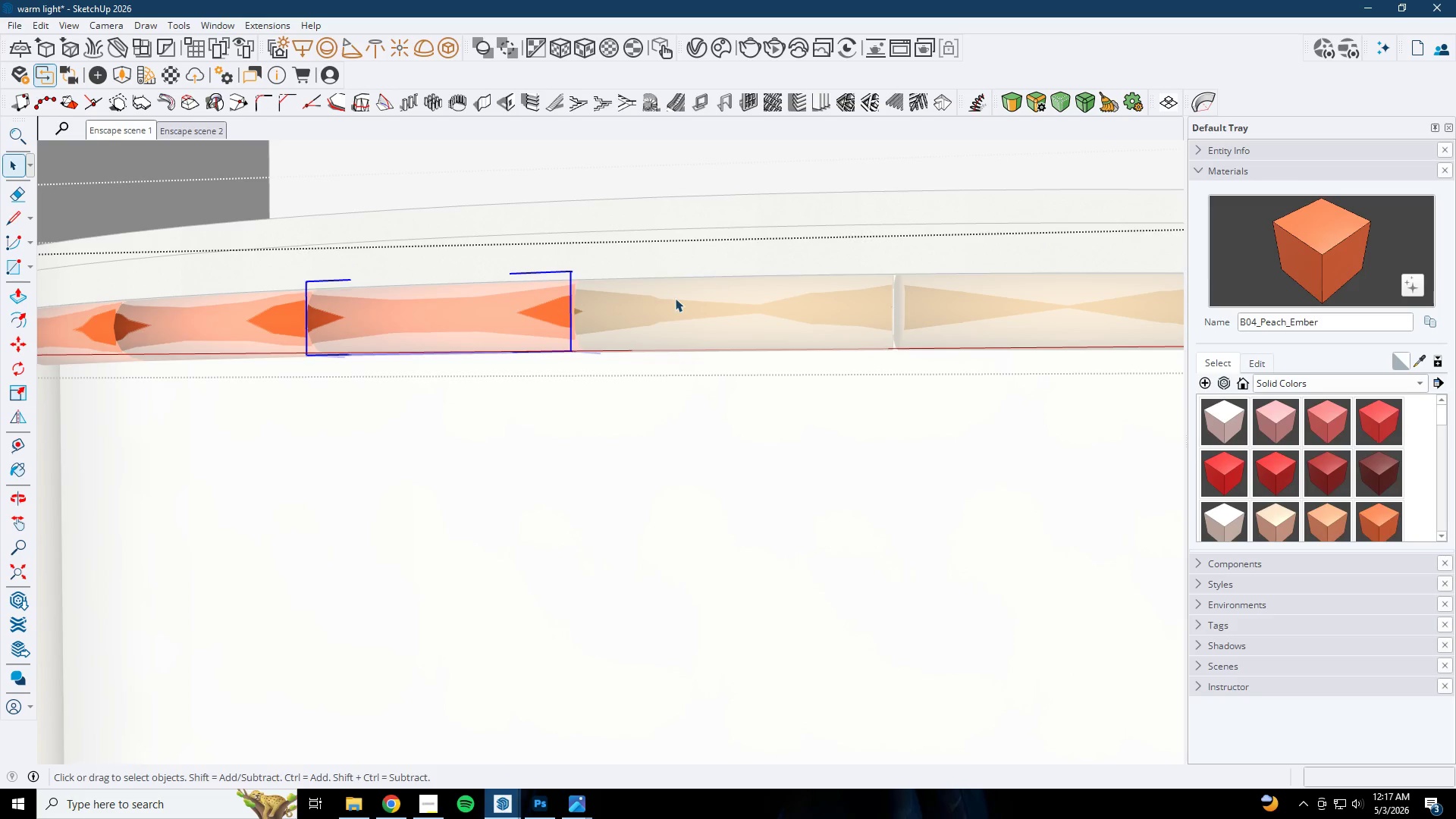 
left_click_drag(start_coordinate=[677, 299], to_coordinate=[669, 307])
 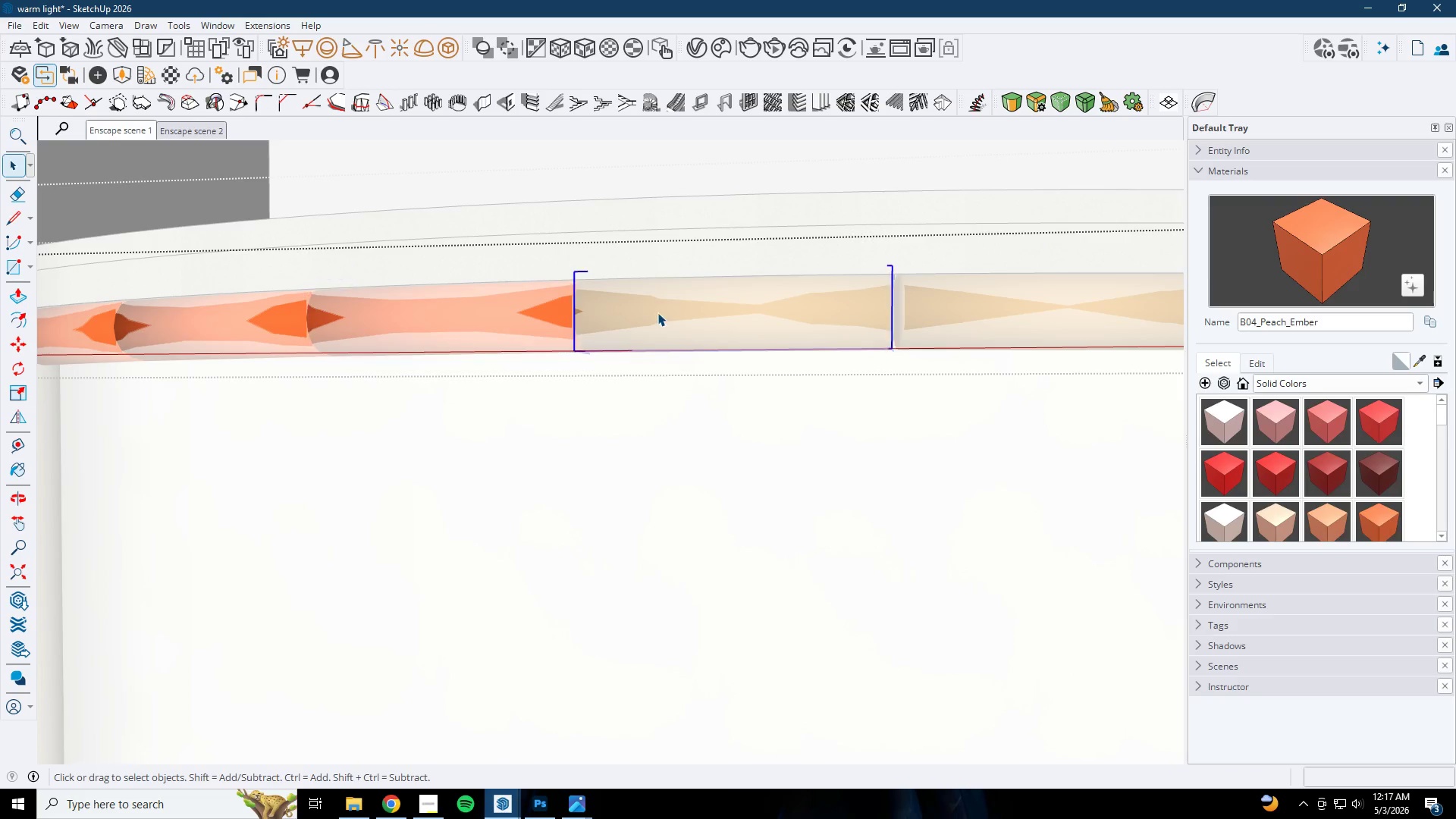 
triple_click([623, 316])
 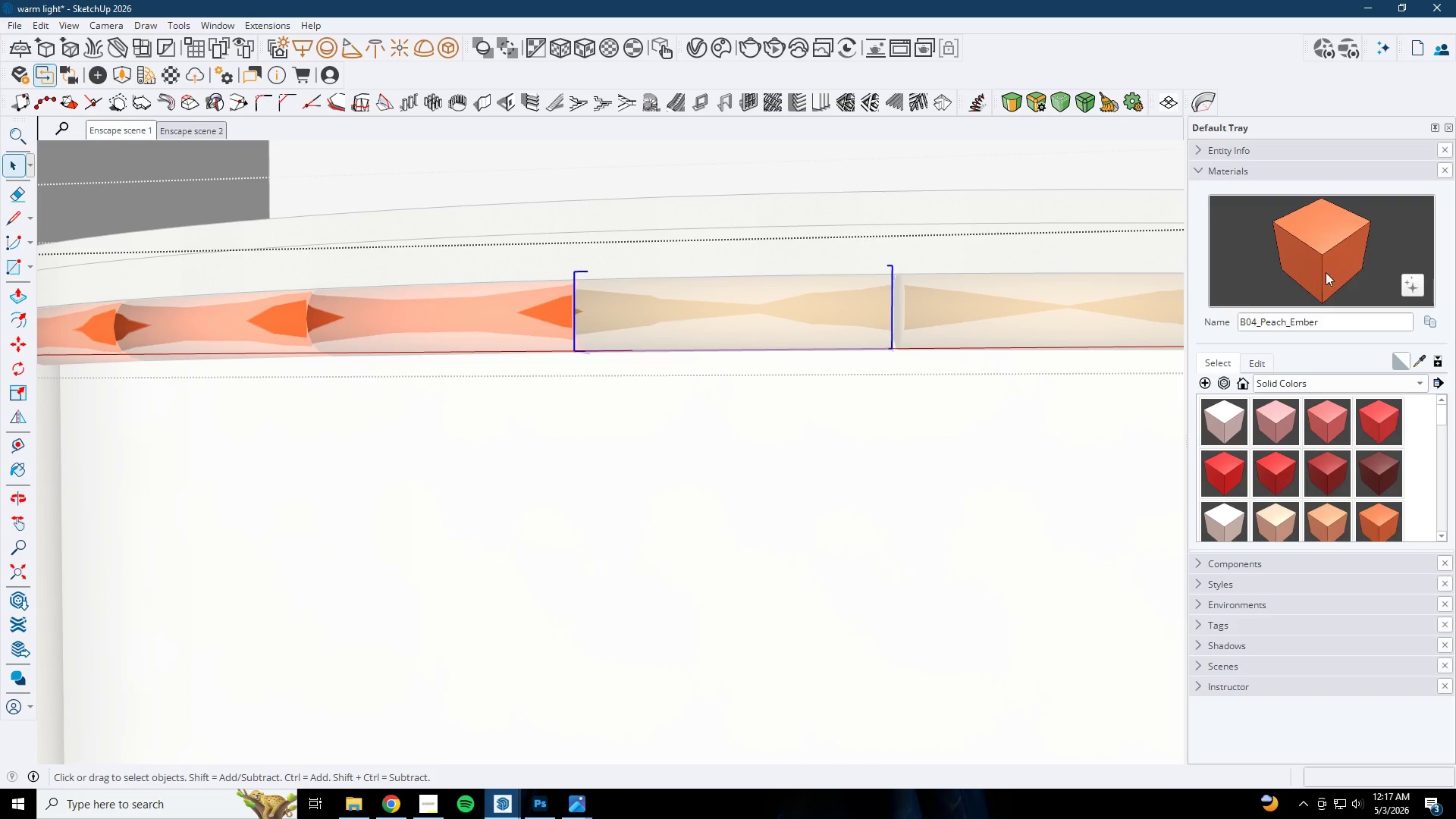 
left_click_drag(start_coordinate=[1310, 277], to_coordinate=[1295, 279])
 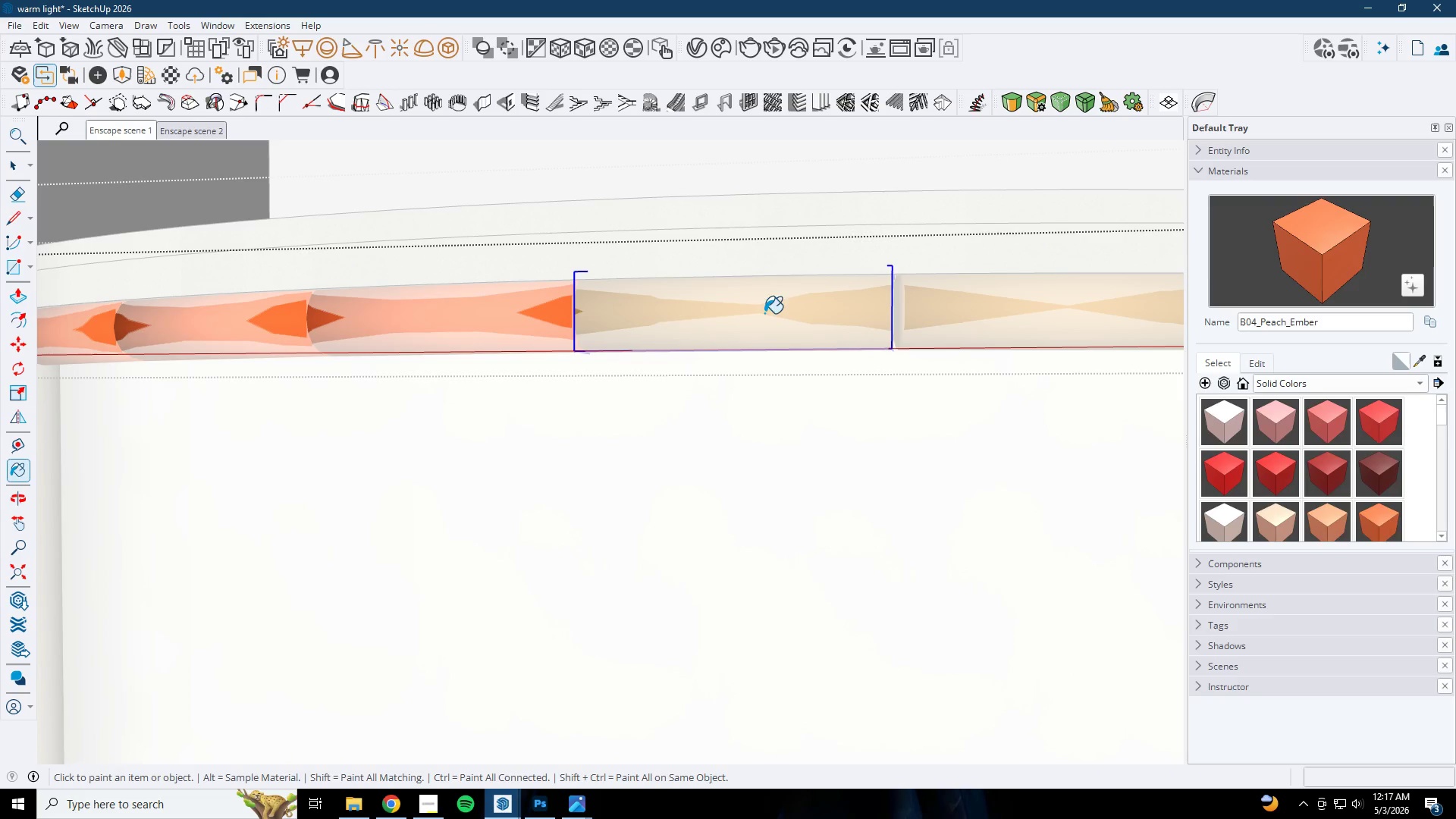 
double_click([679, 326])
 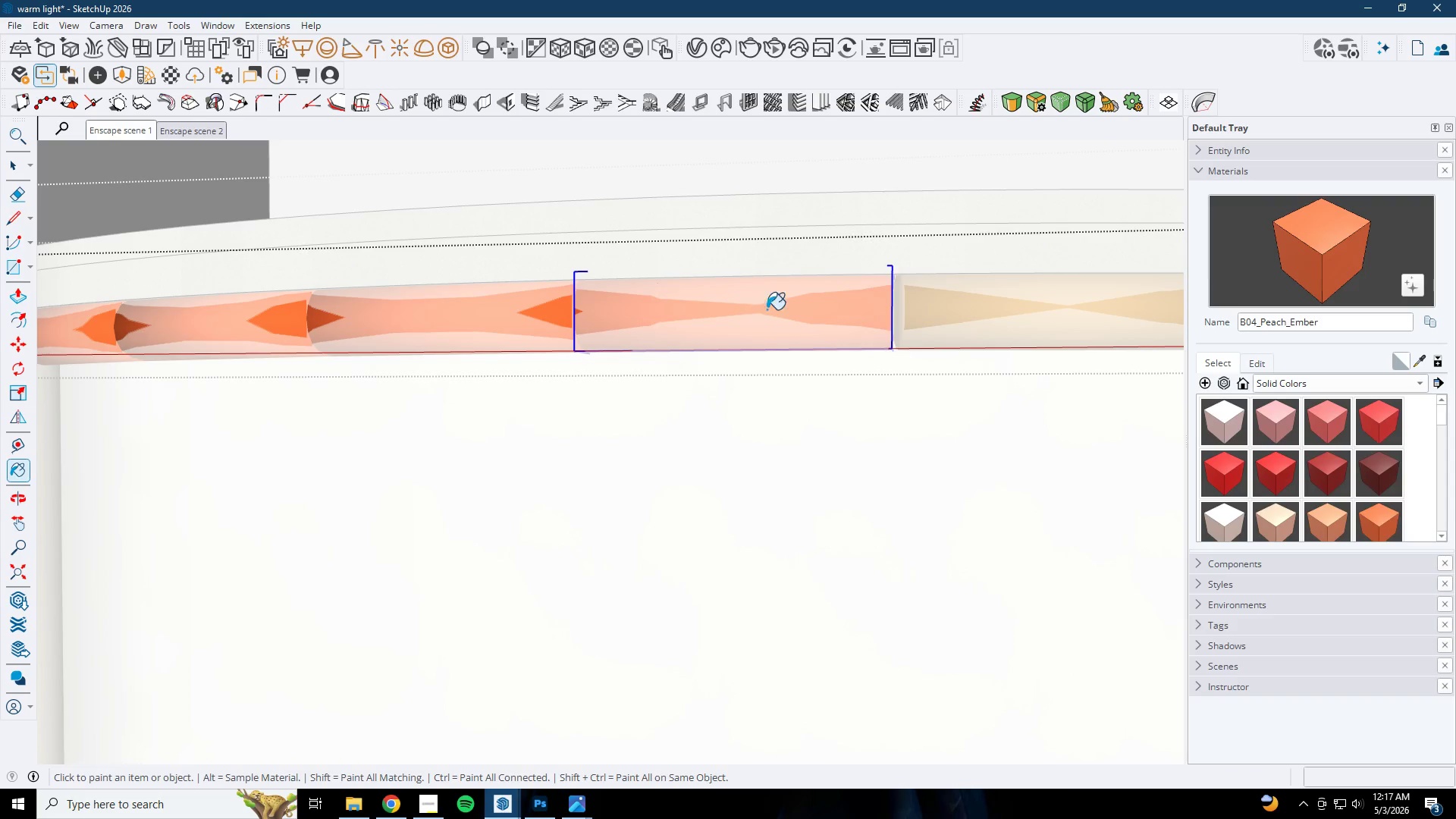 
left_click([916, 305])
 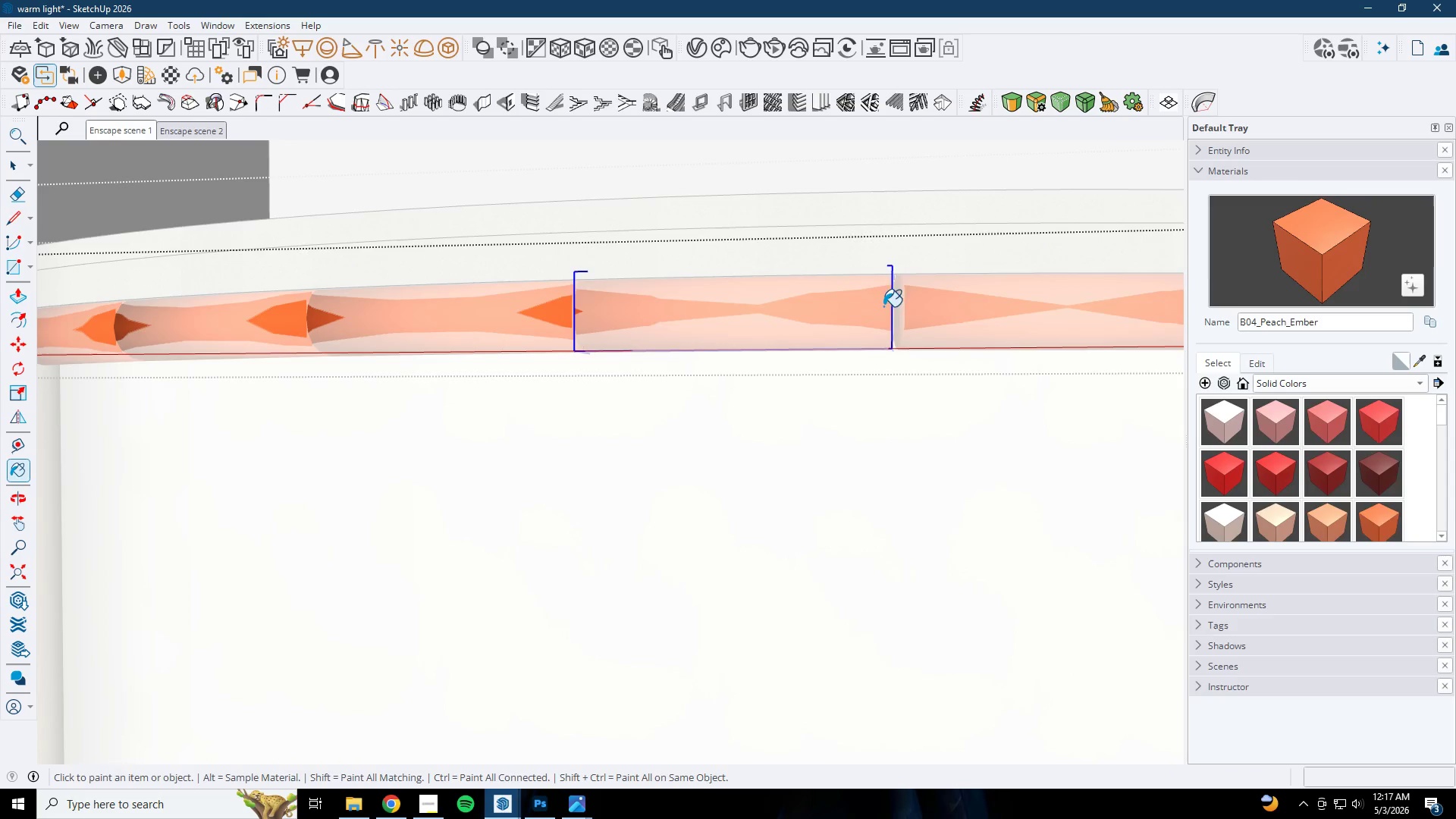 
scroll: coordinate [325, 283], scroll_direction: down, amount: 8.0
 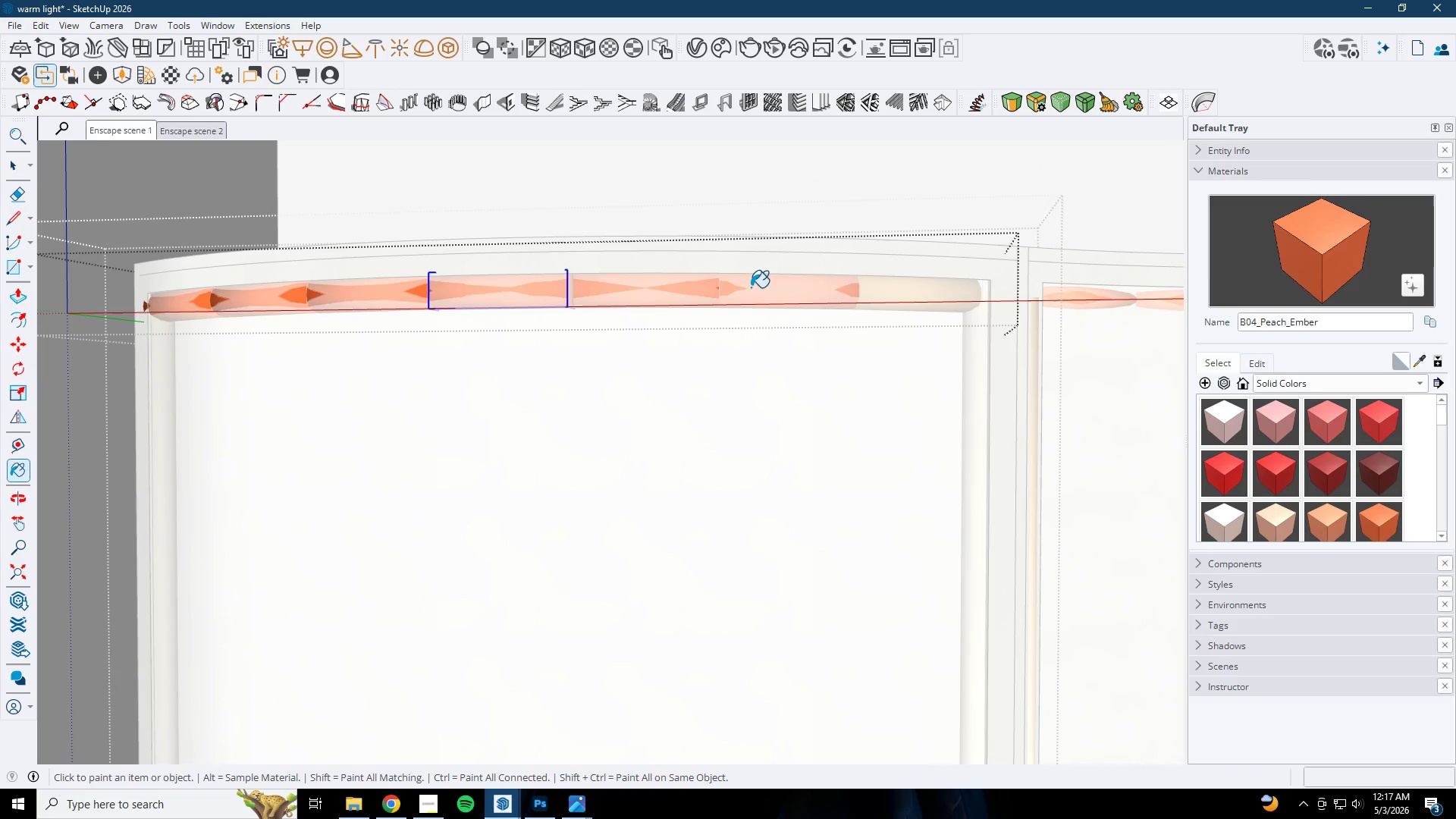 
double_click([880, 297])
 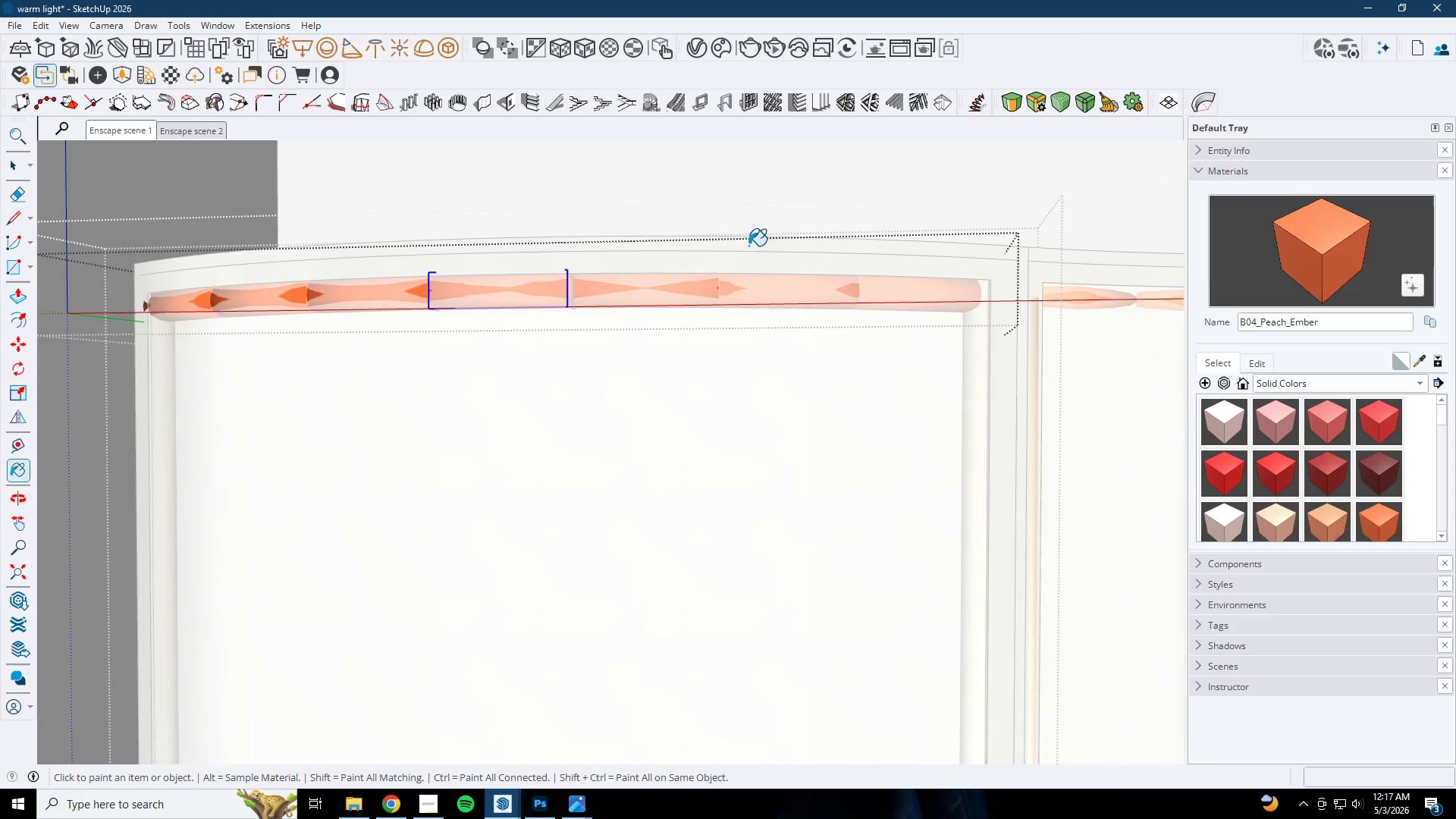 
key(Space)
 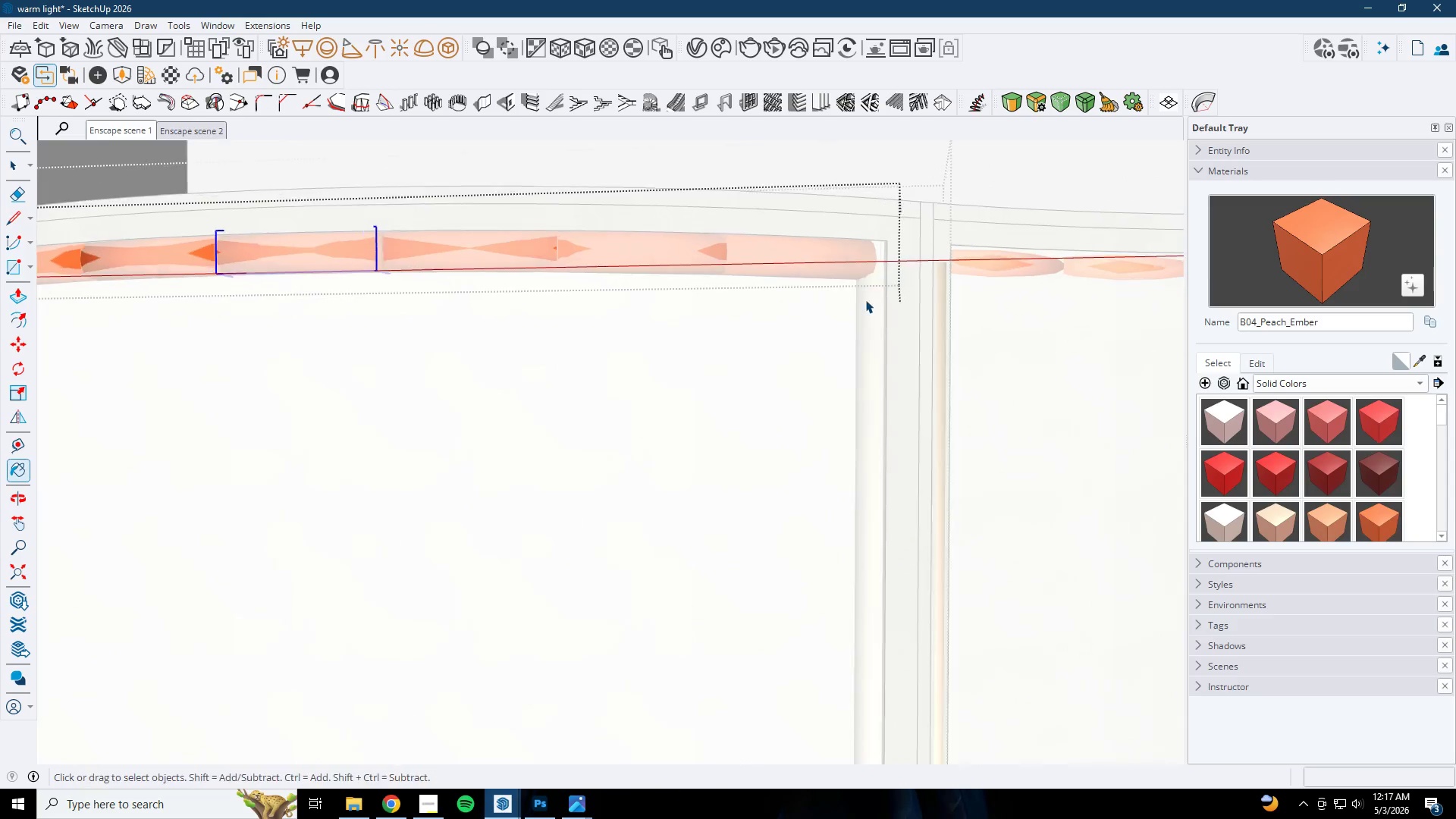 
key(Escape)
 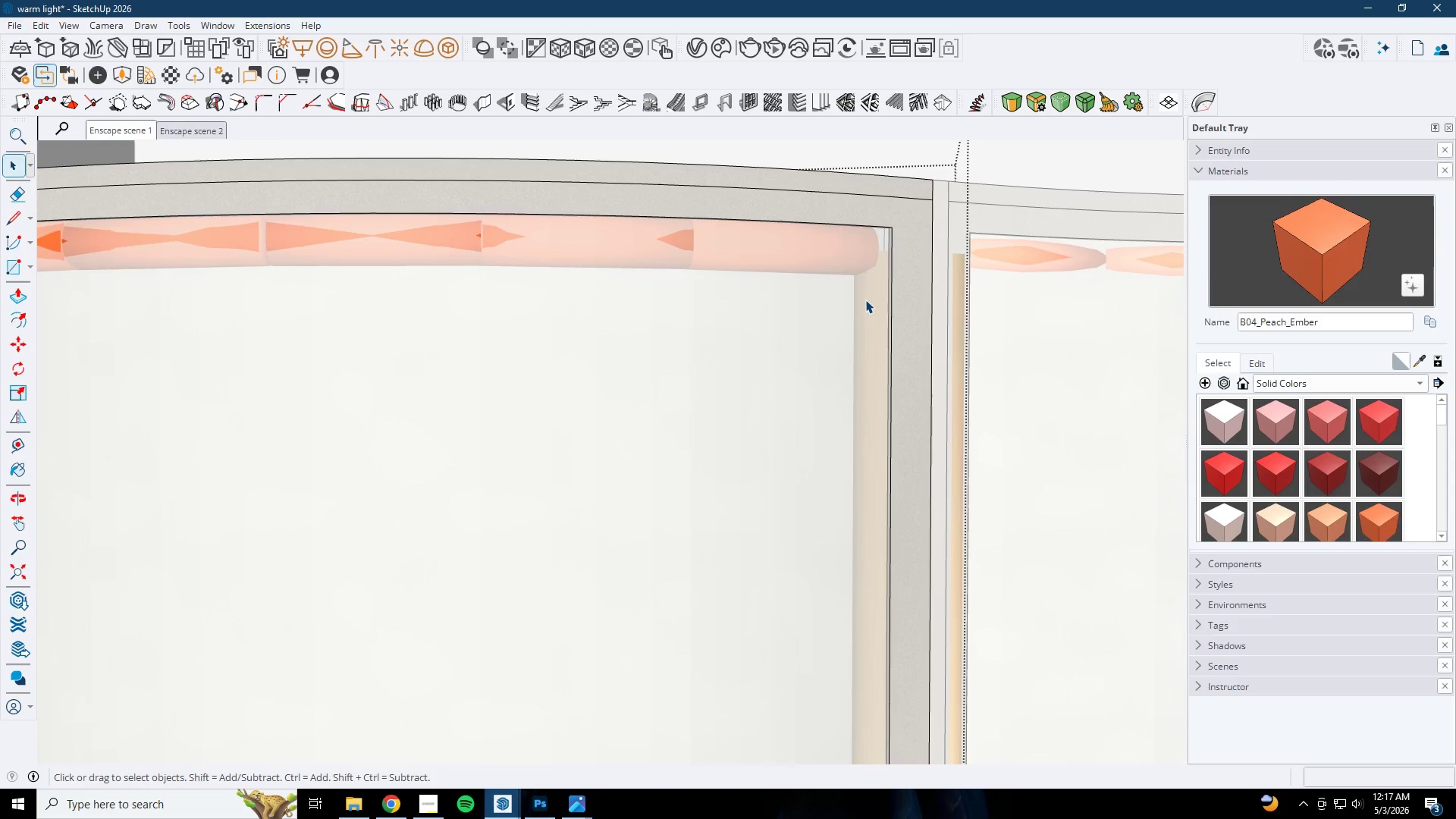 
left_click([865, 300])
 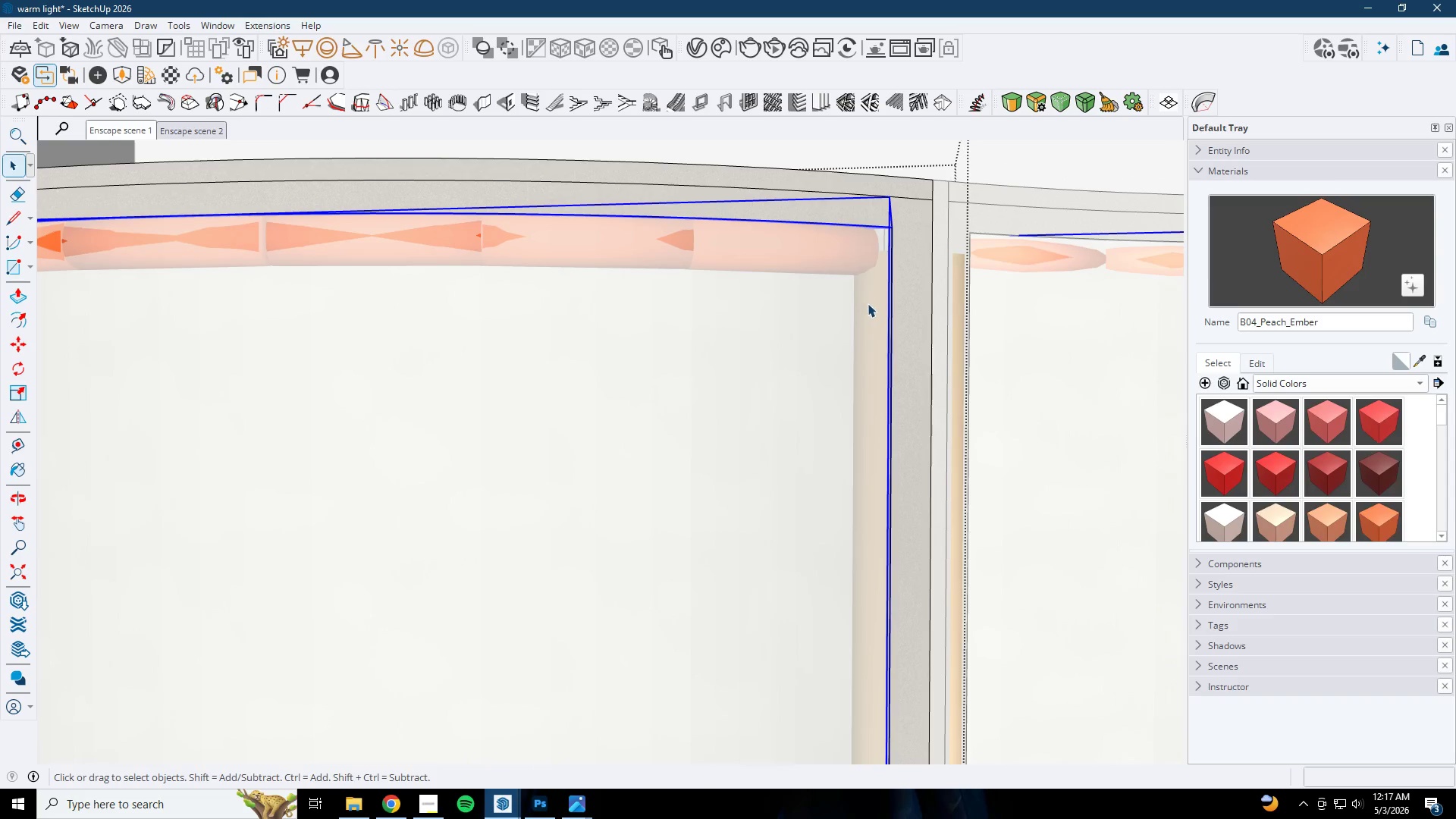 
scroll: coordinate [865, 300], scroll_direction: up, amount: 3.0
 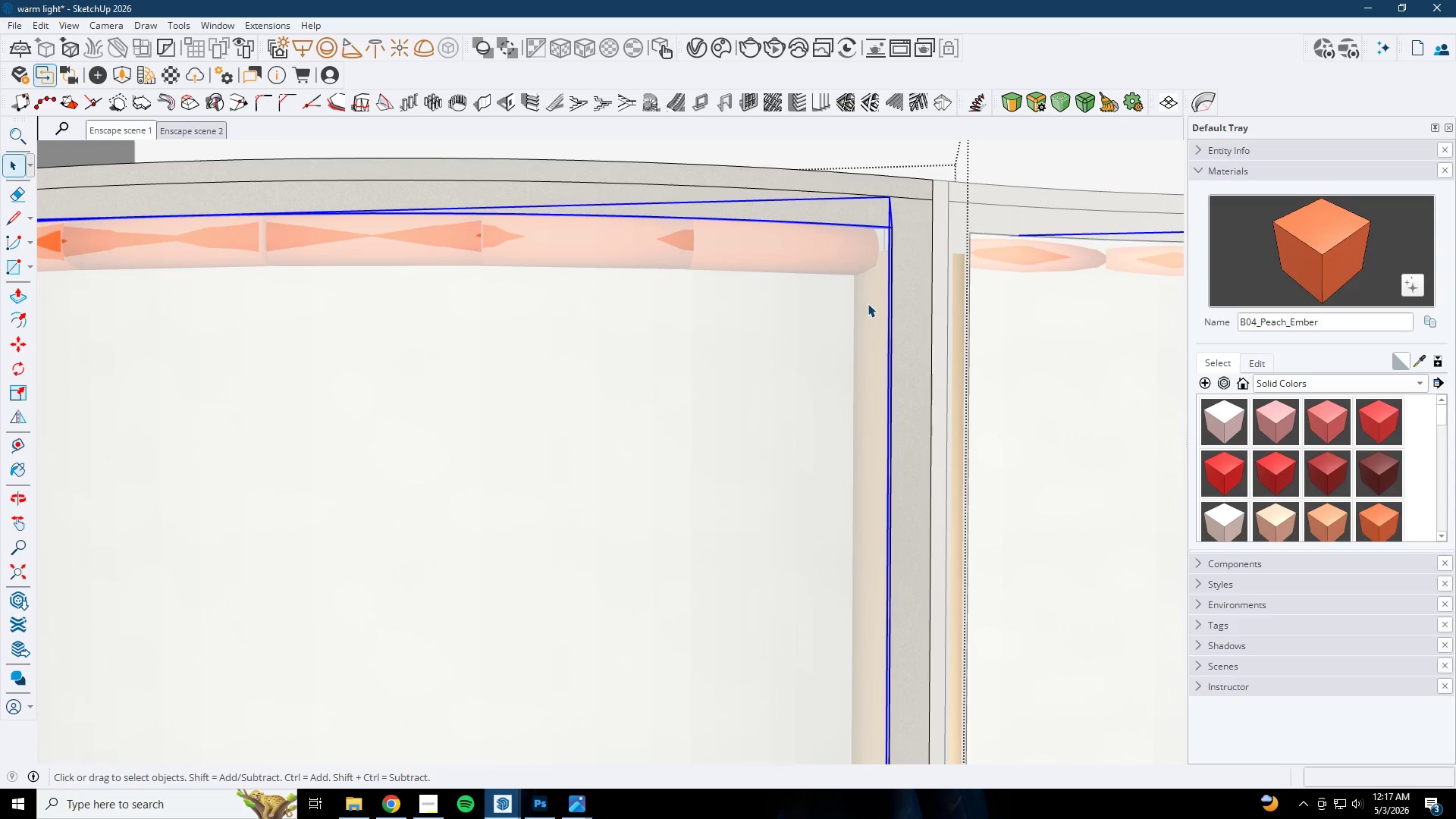 
double_click([868, 312])
 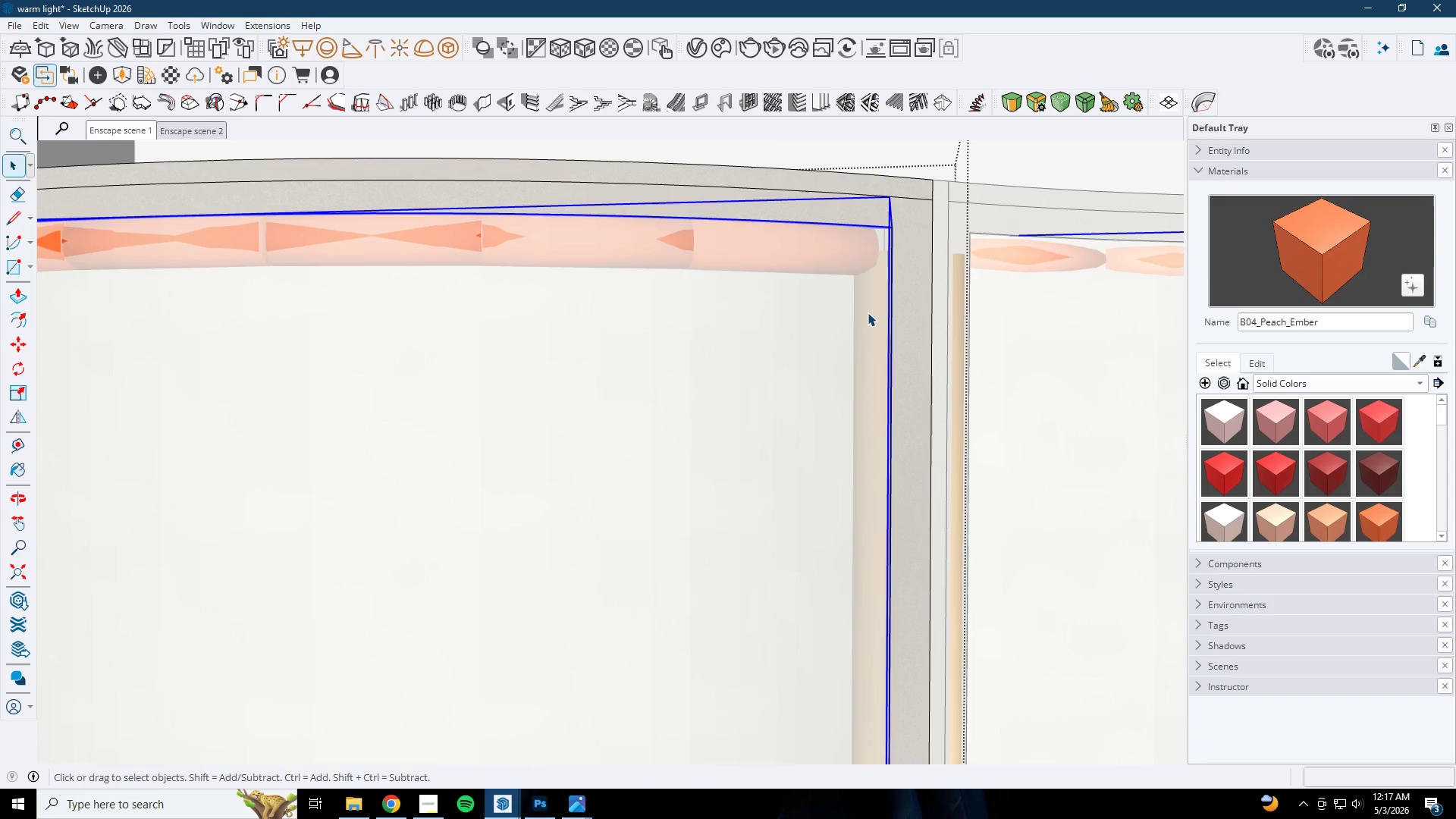 
triple_click([868, 312])
 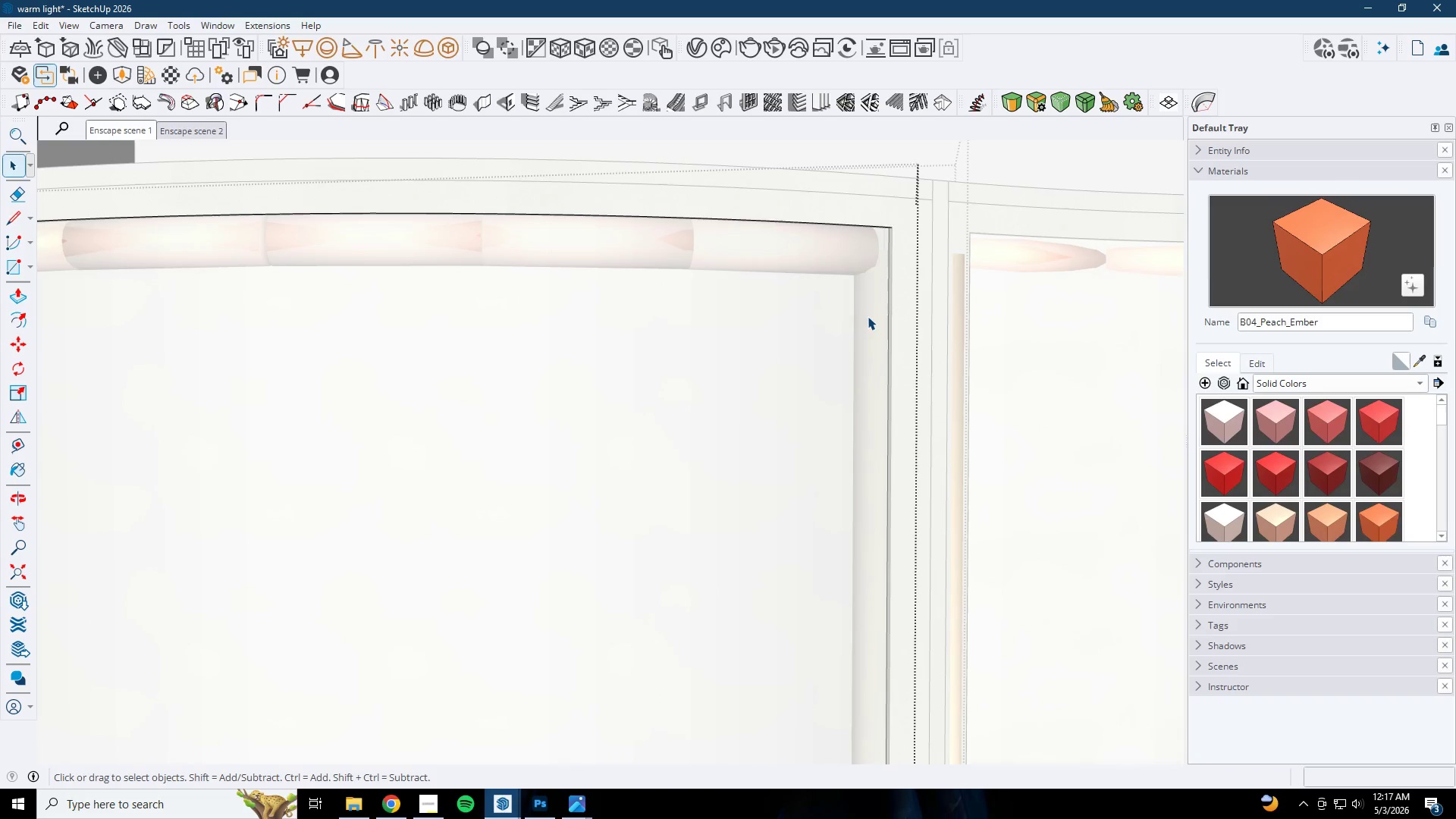 
triple_click([873, 328])
 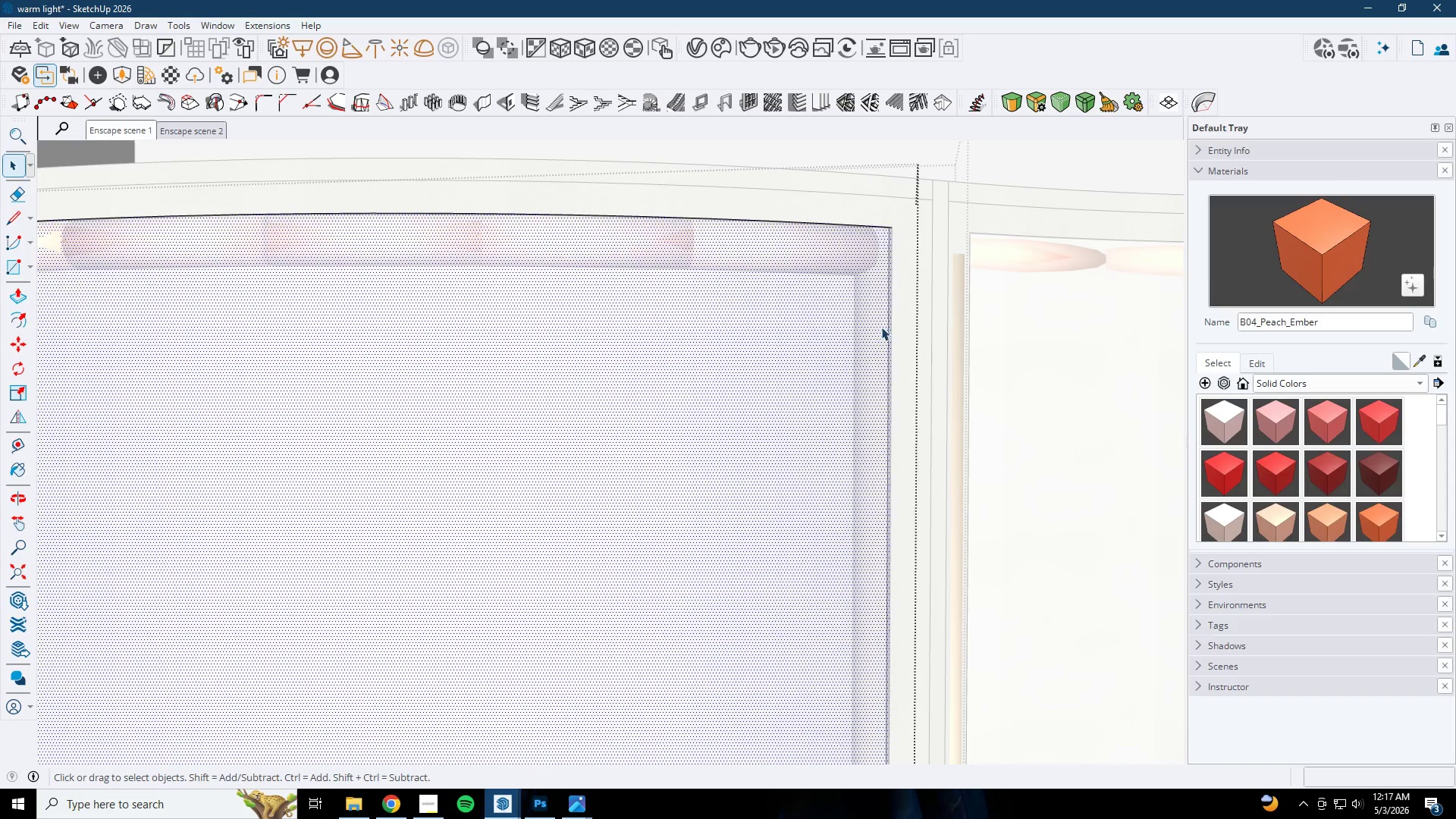 
key(Escape)
 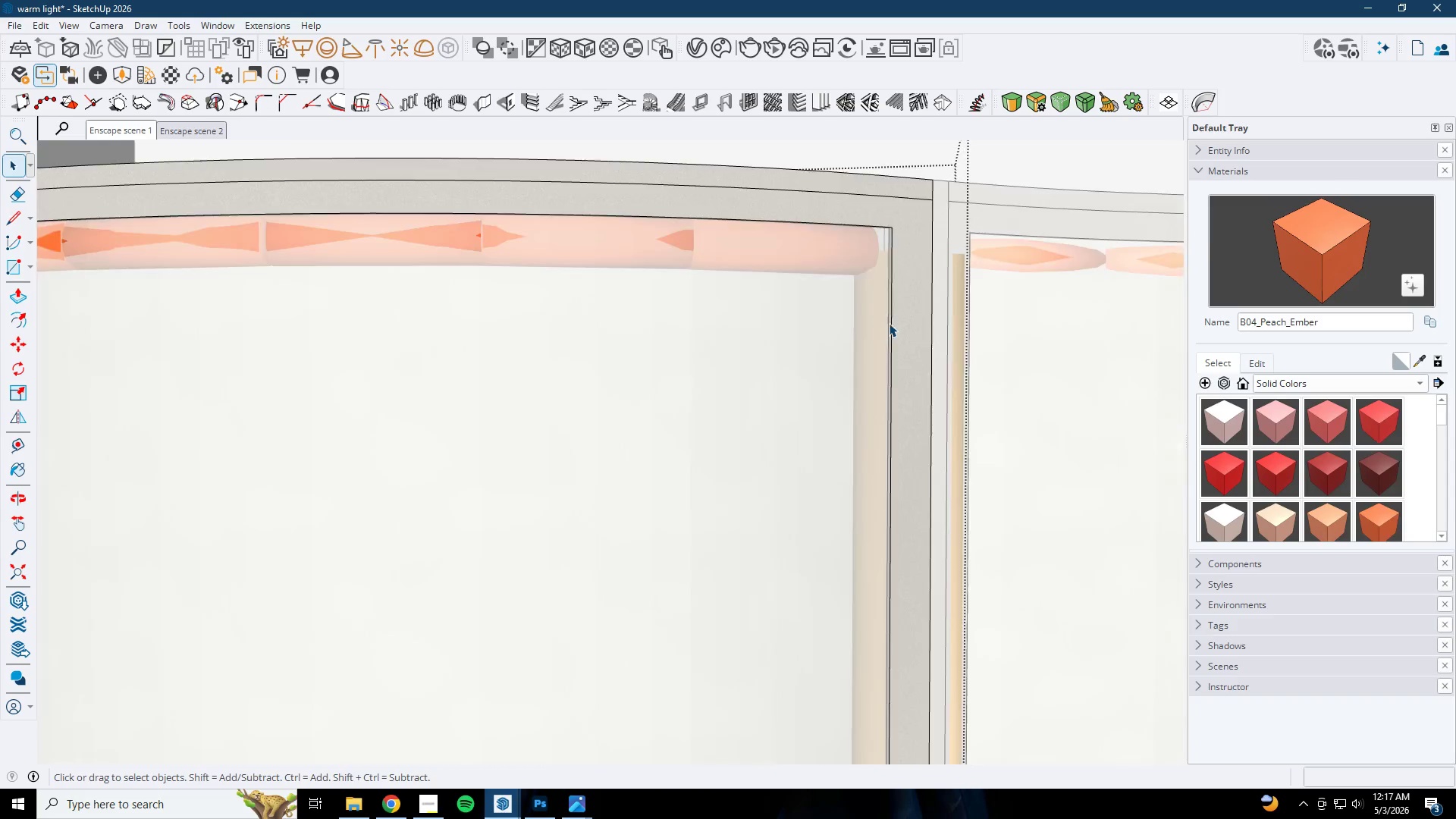 
double_click([890, 322])
 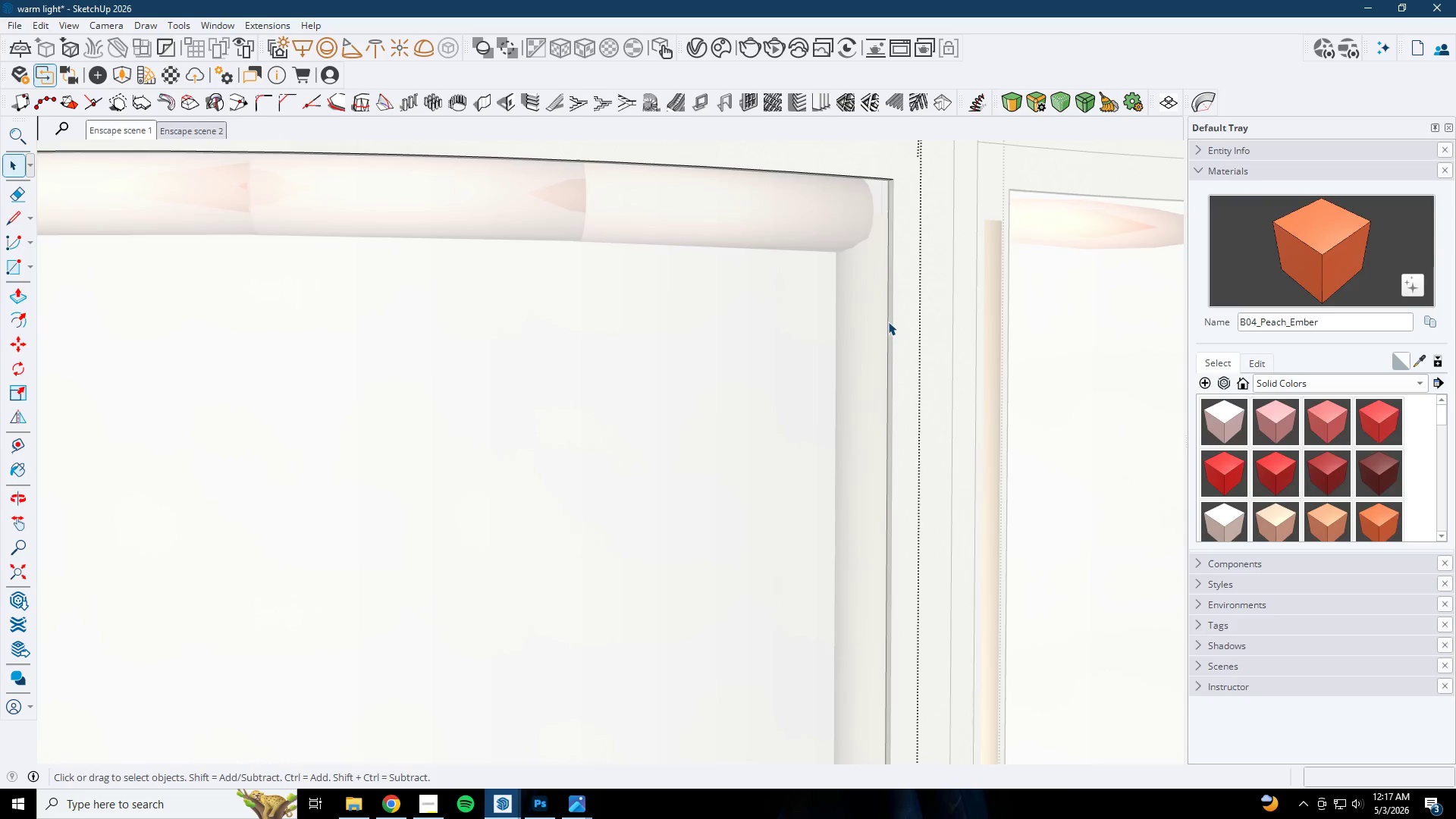 
scroll: coordinate [890, 322], scroll_direction: up, amount: 4.0
 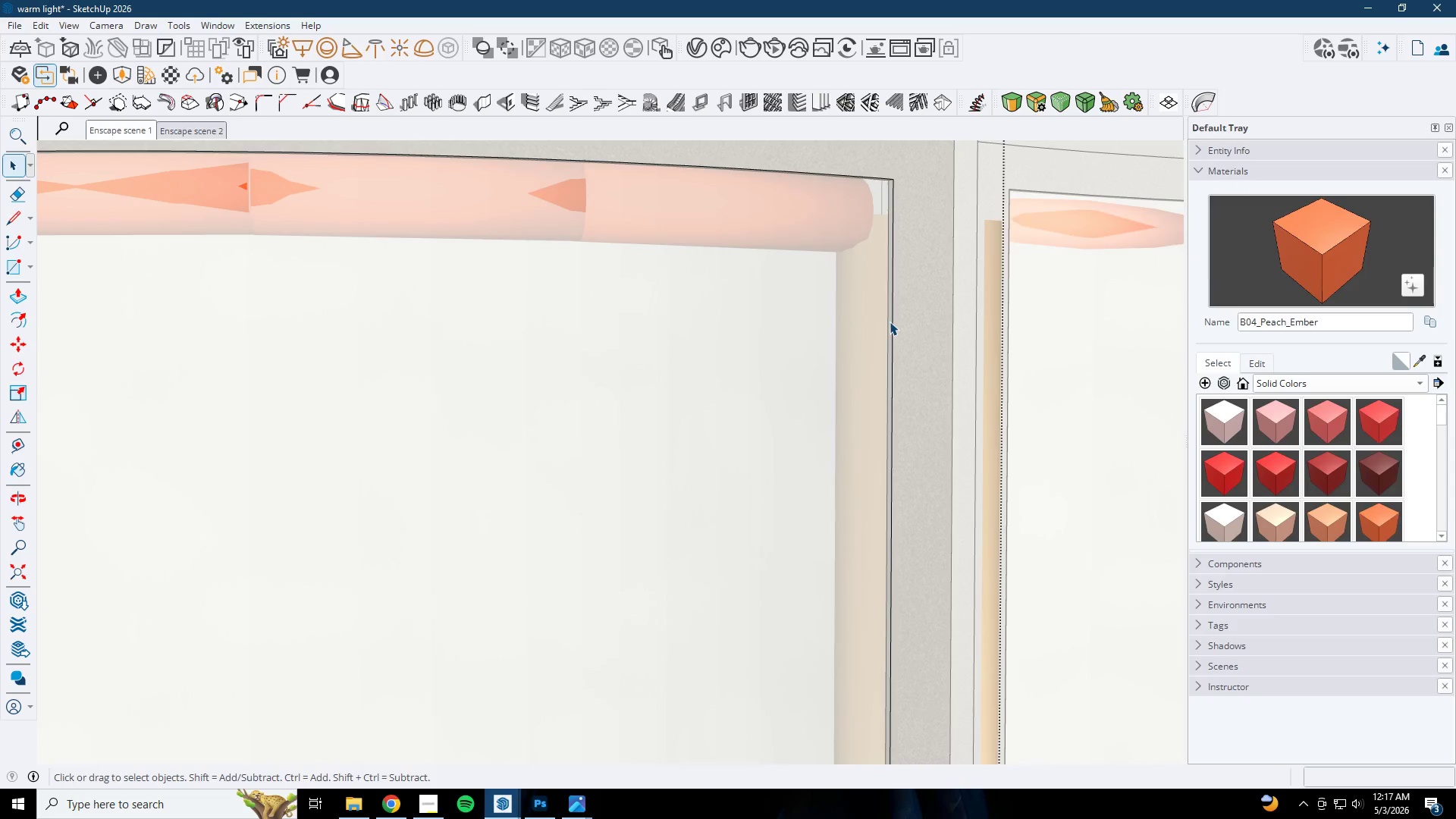 
key(Escape)
 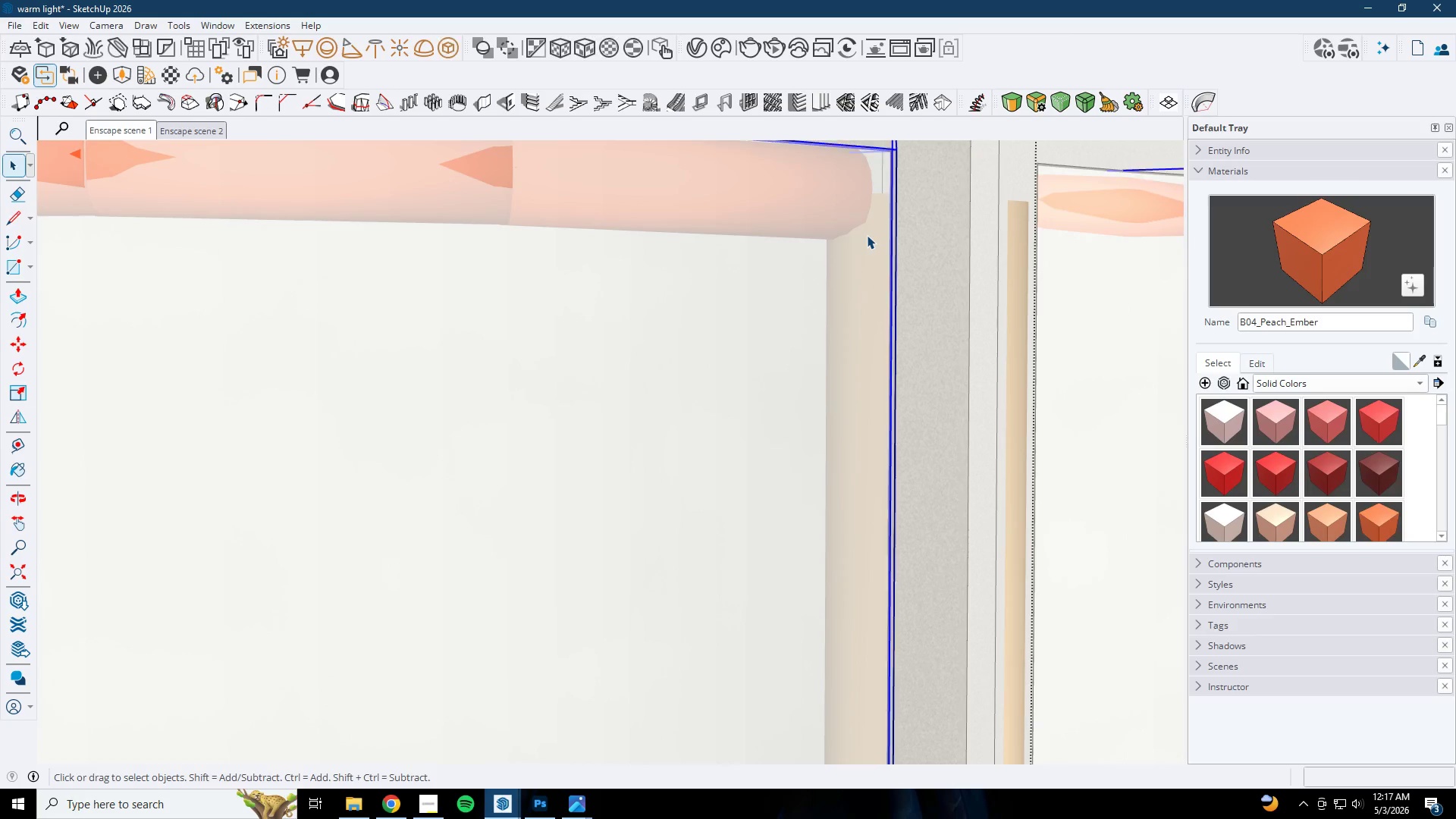 
scroll: coordinate [878, 309], scroll_direction: up, amount: 2.0
 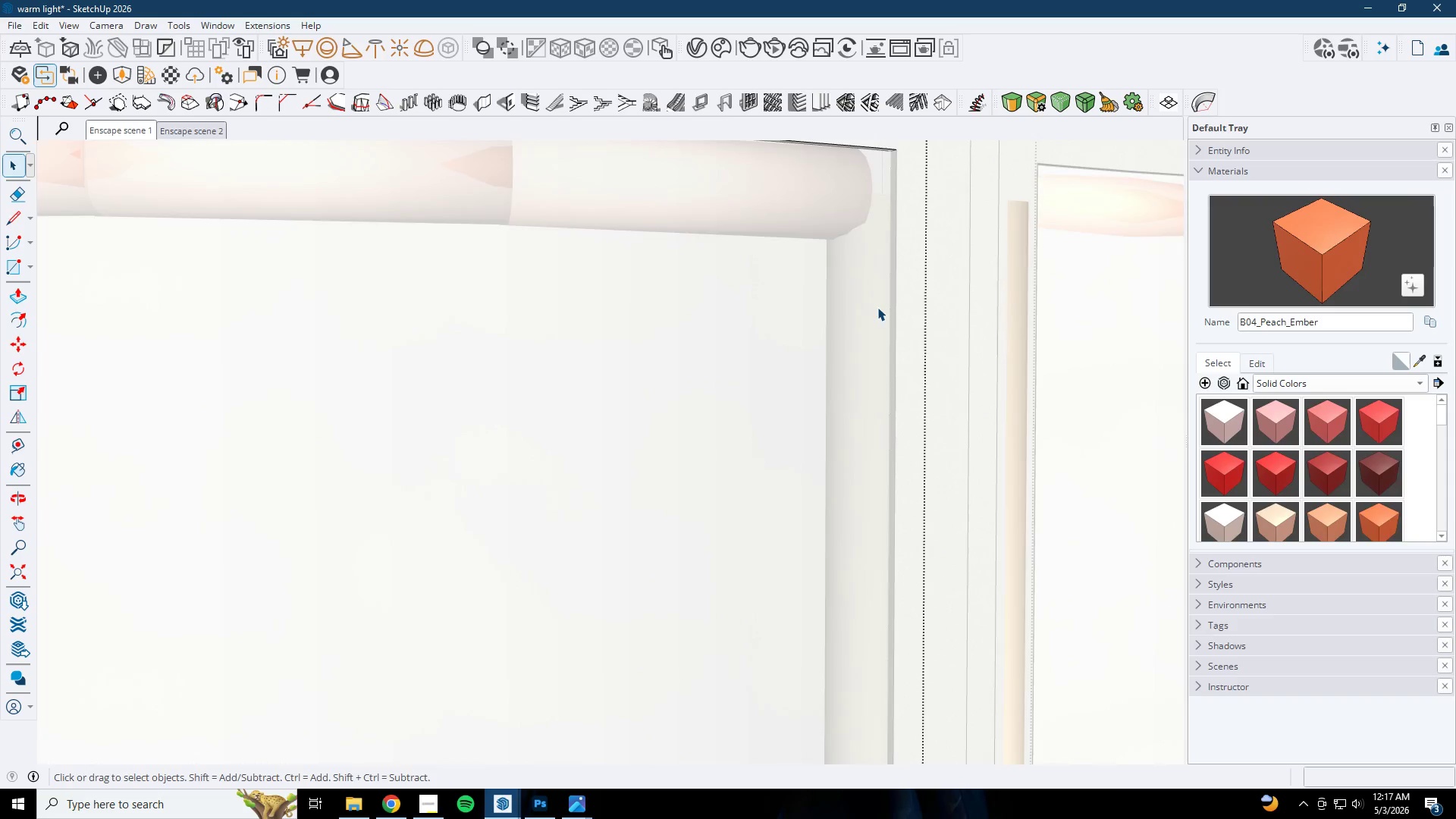 
double_click([867, 235])
 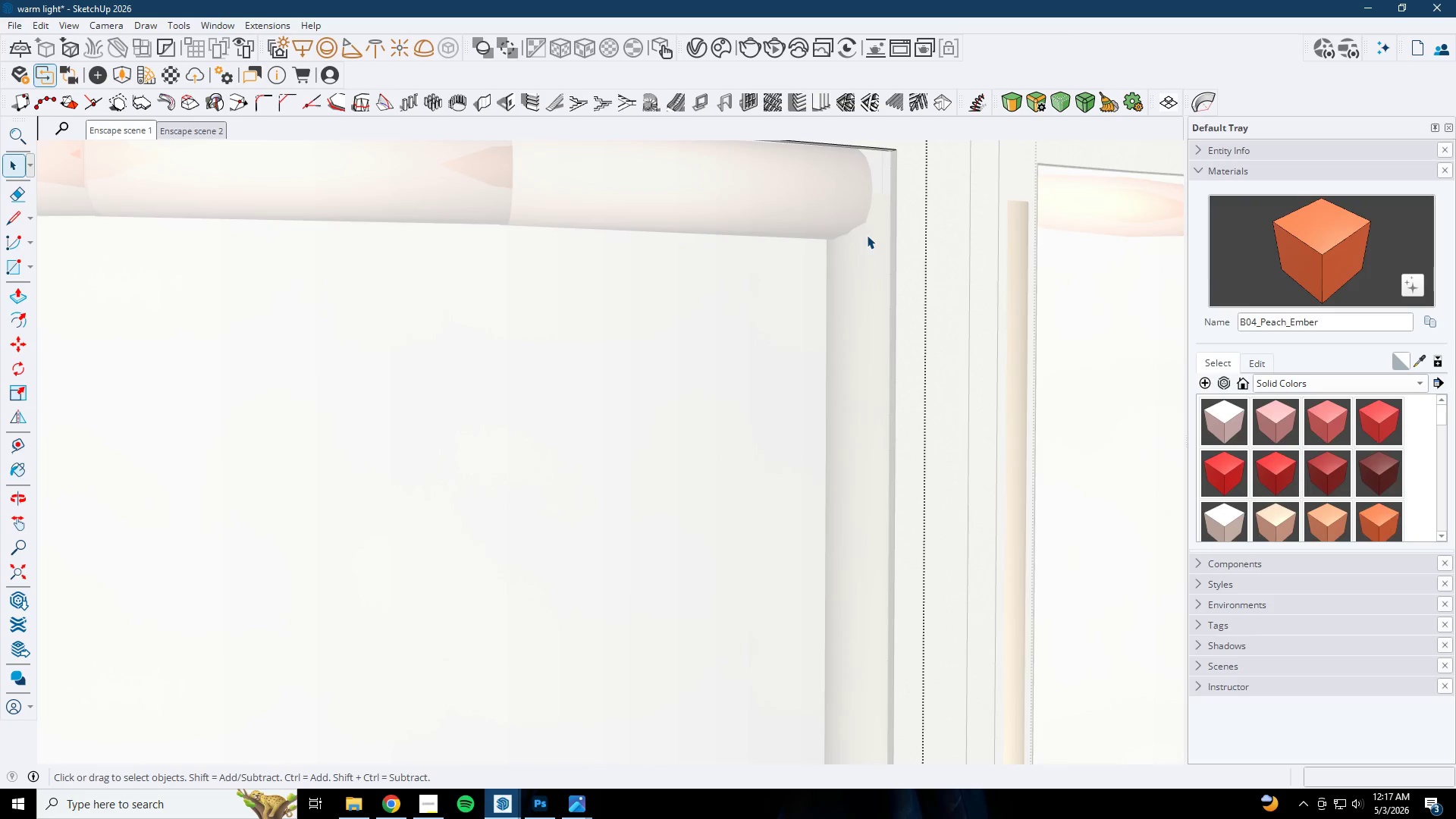 
key(Escape)
 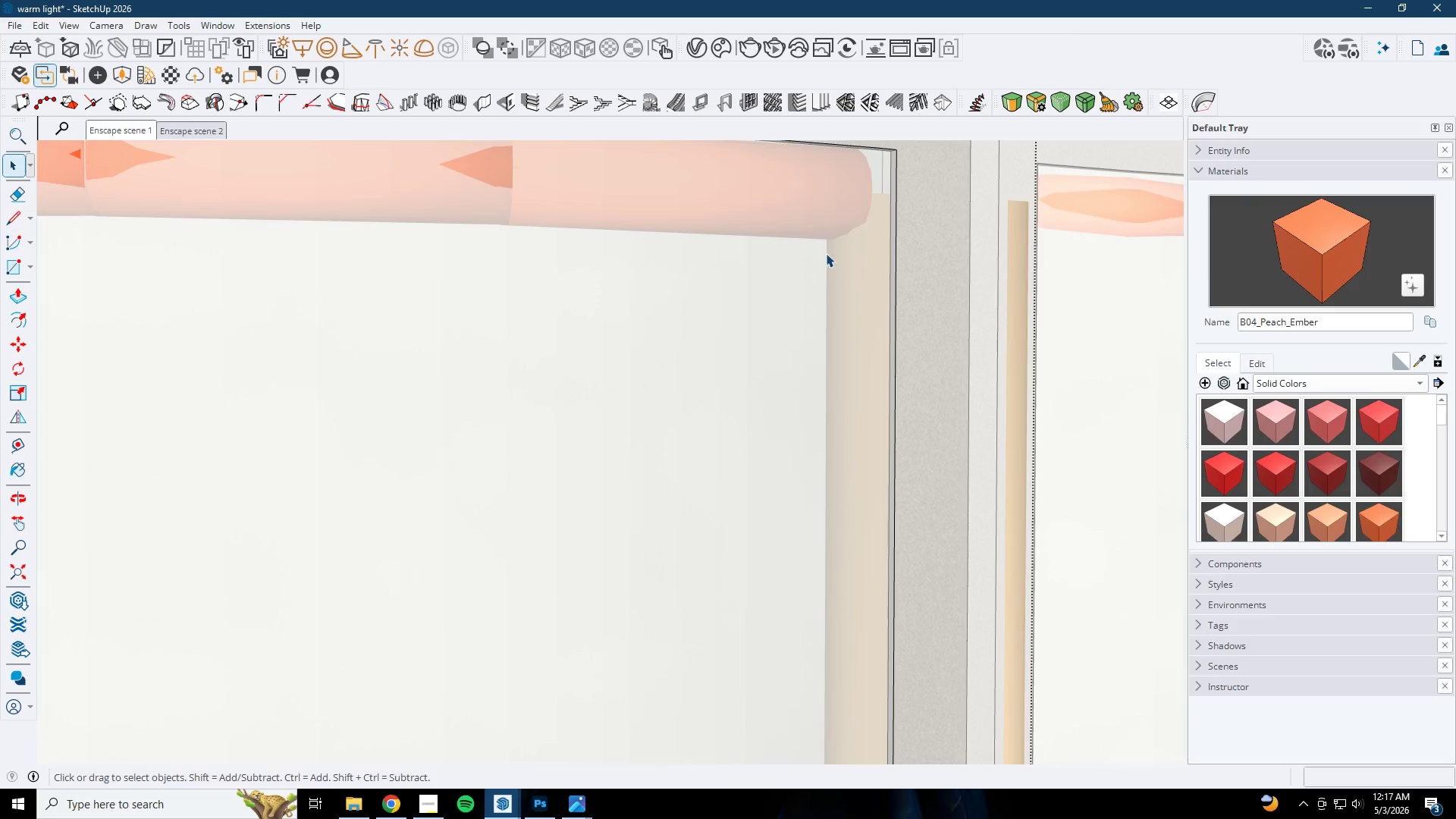 
left_click([833, 261])
 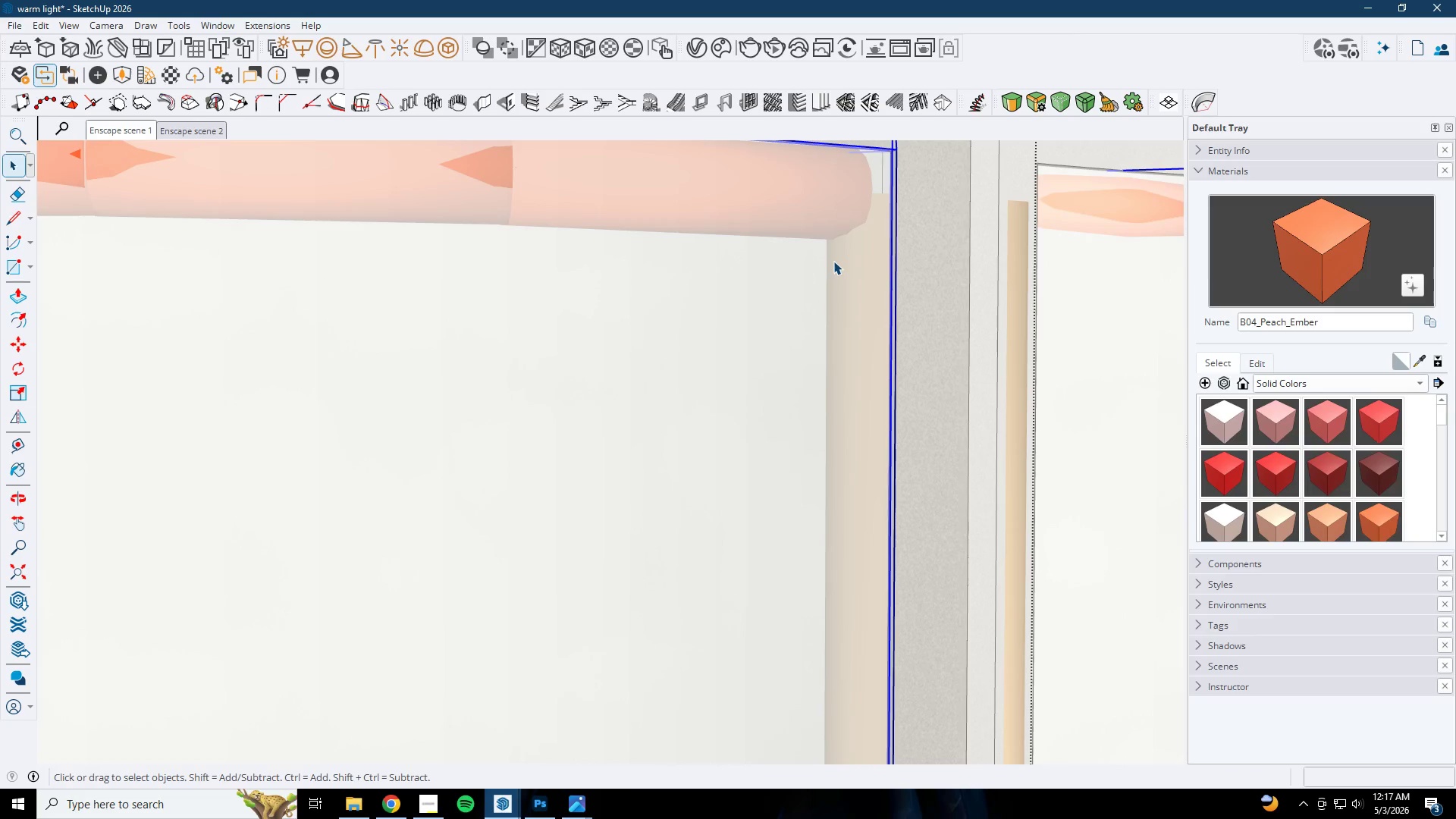 
right_click([833, 261])
 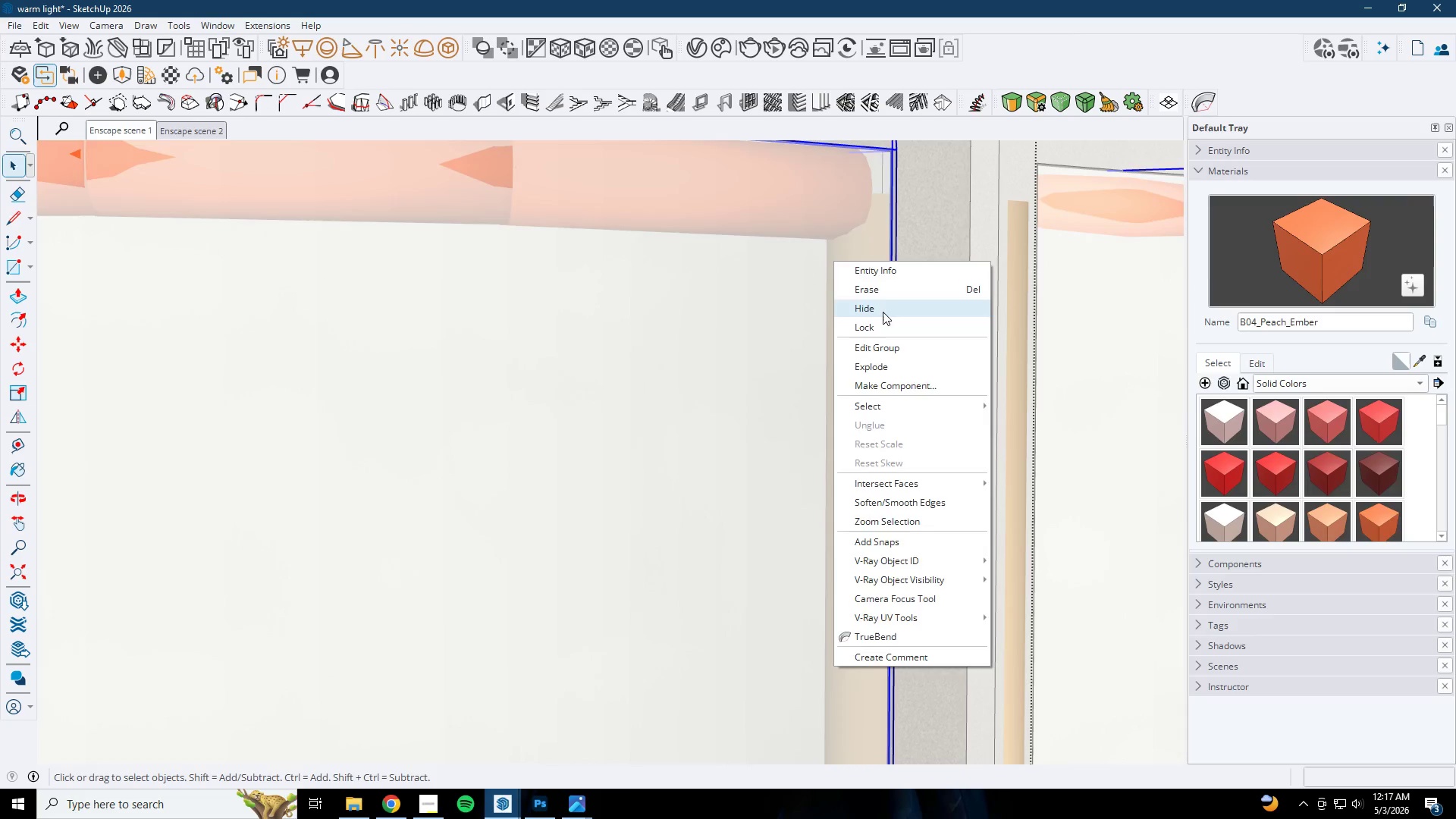 
double_click([866, 306])
 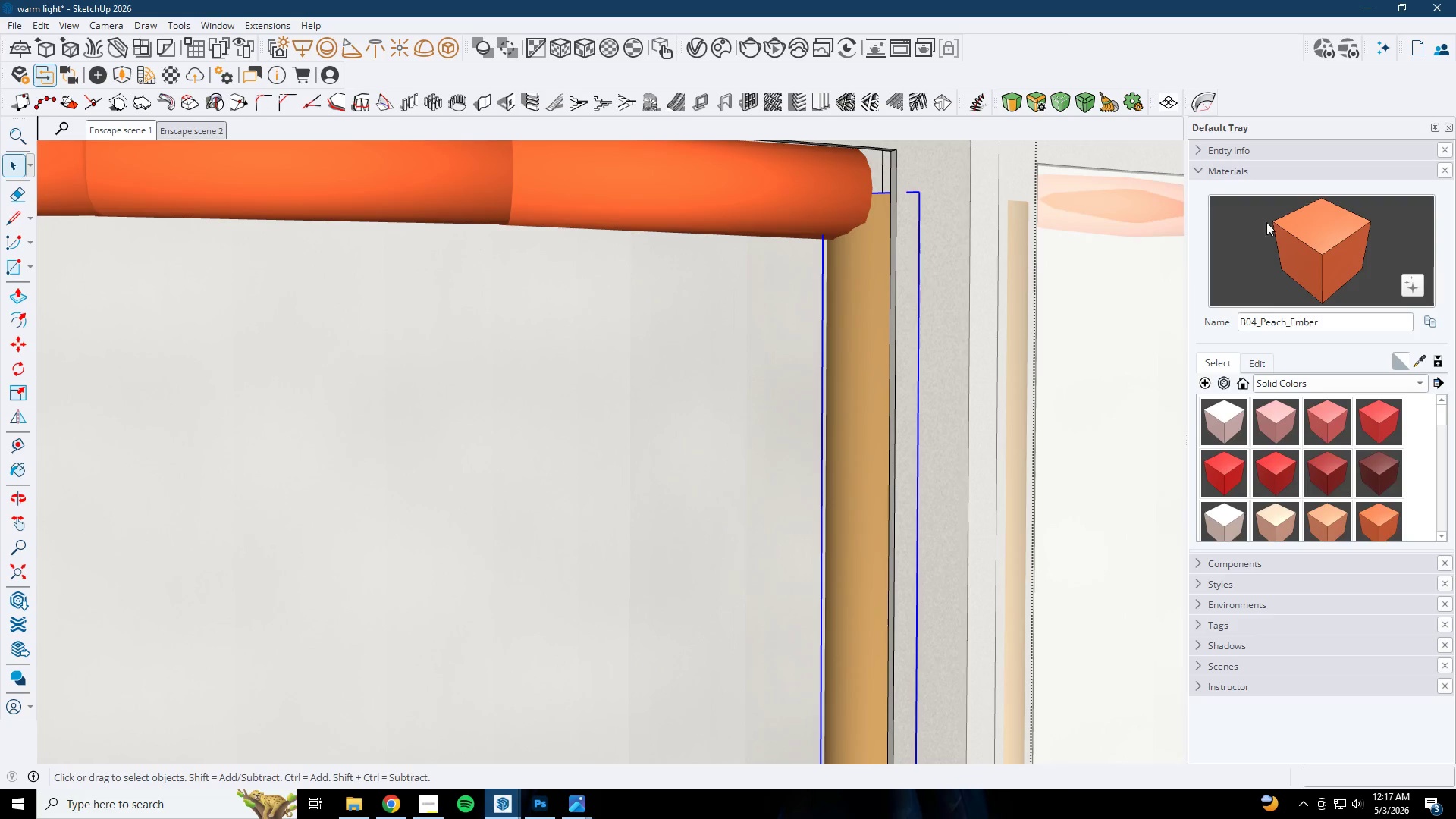 
left_click_drag(start_coordinate=[1311, 228], to_coordinate=[1291, 240])
 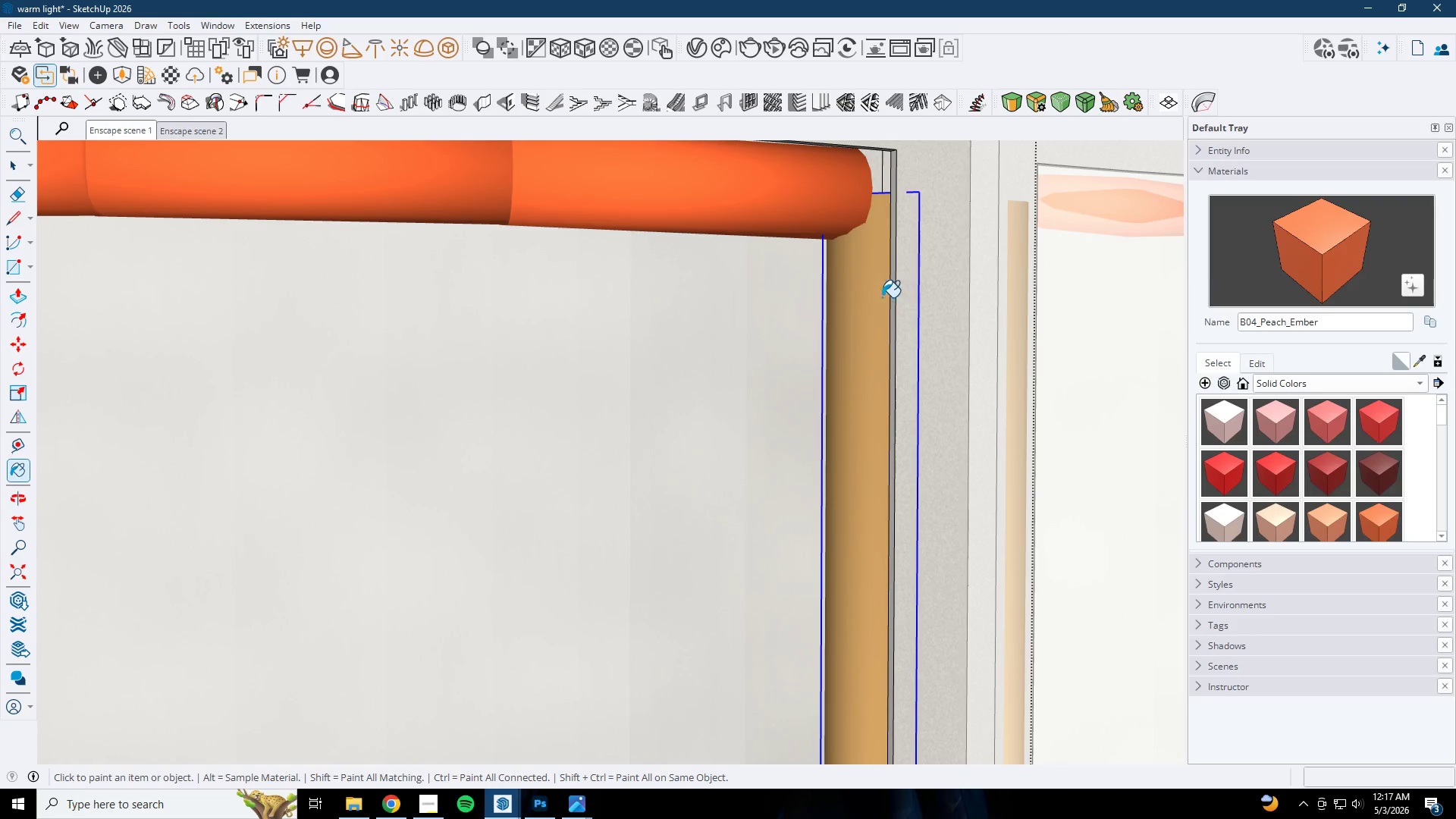 
left_click([842, 281])
 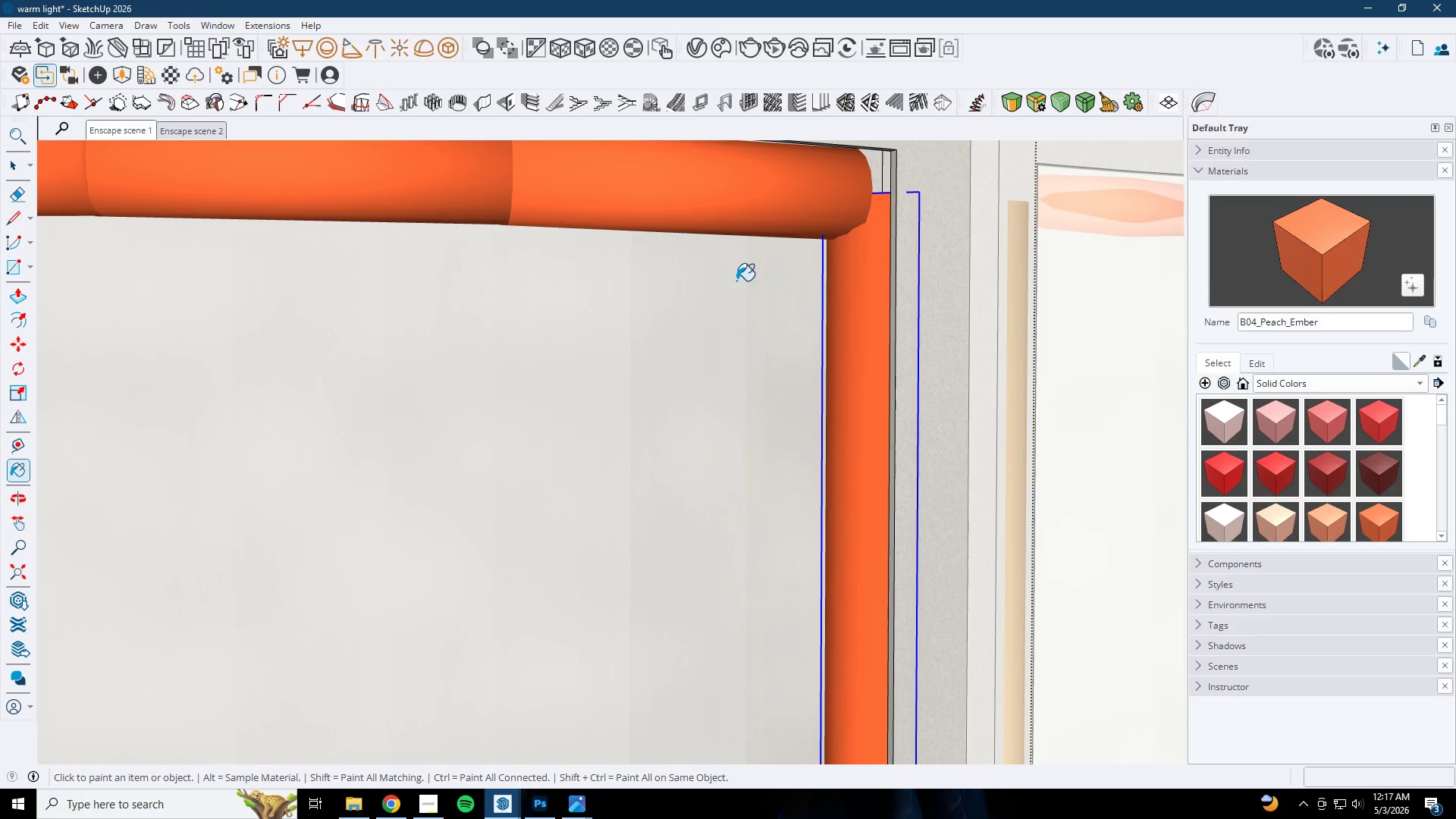 
key(Space)
 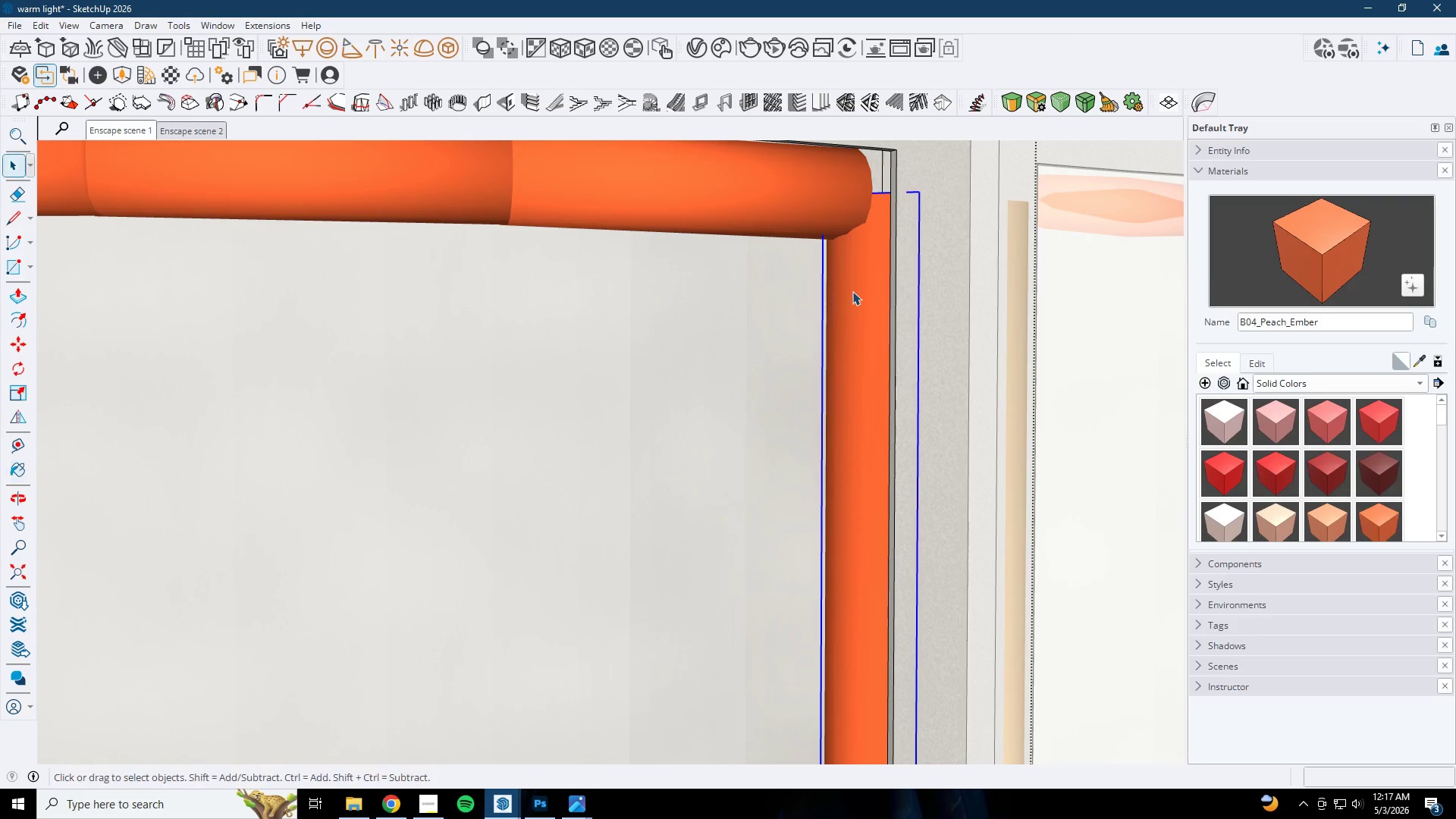 
double_click([852, 291])
 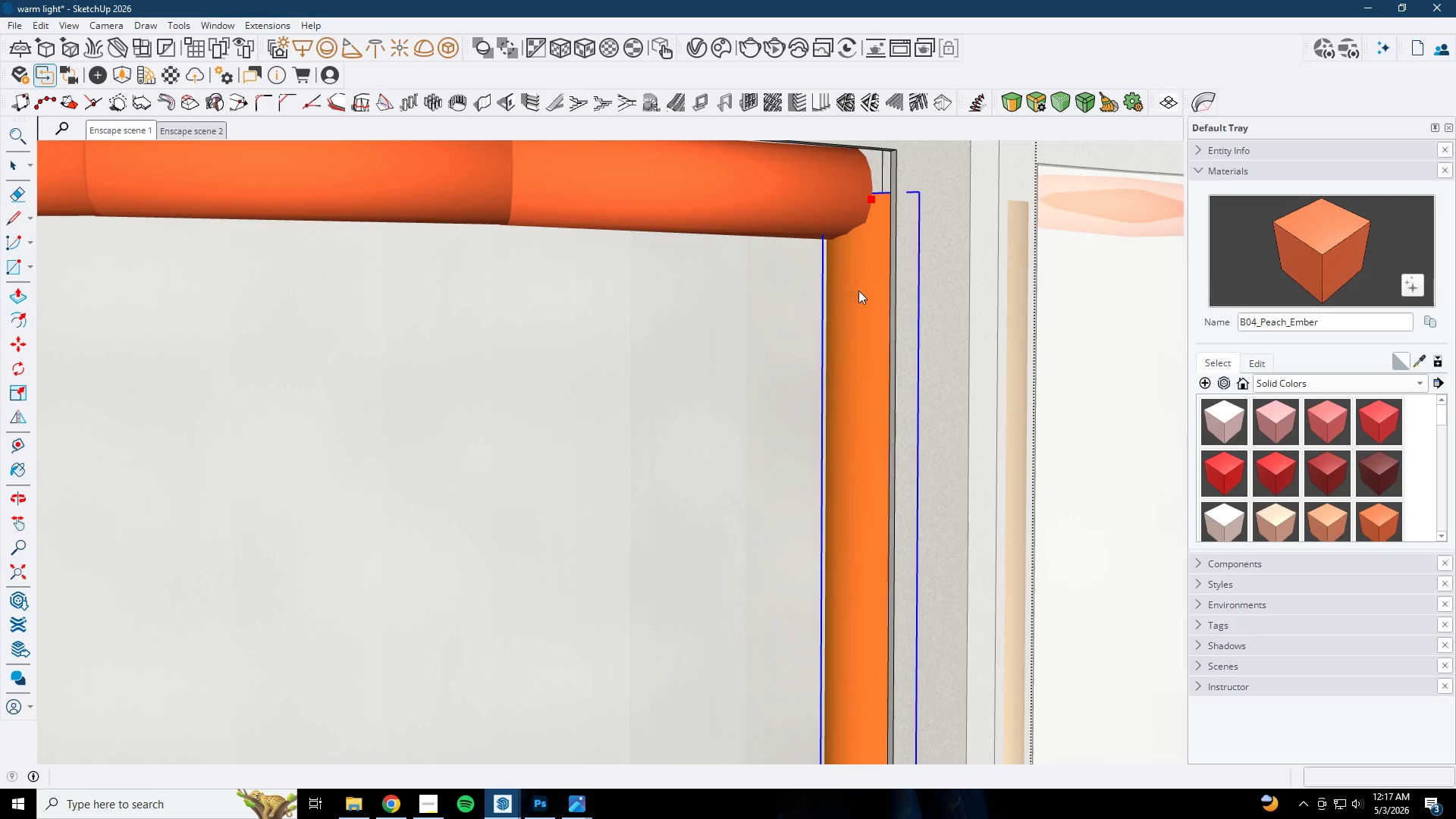 
triple_click([877, 271])
 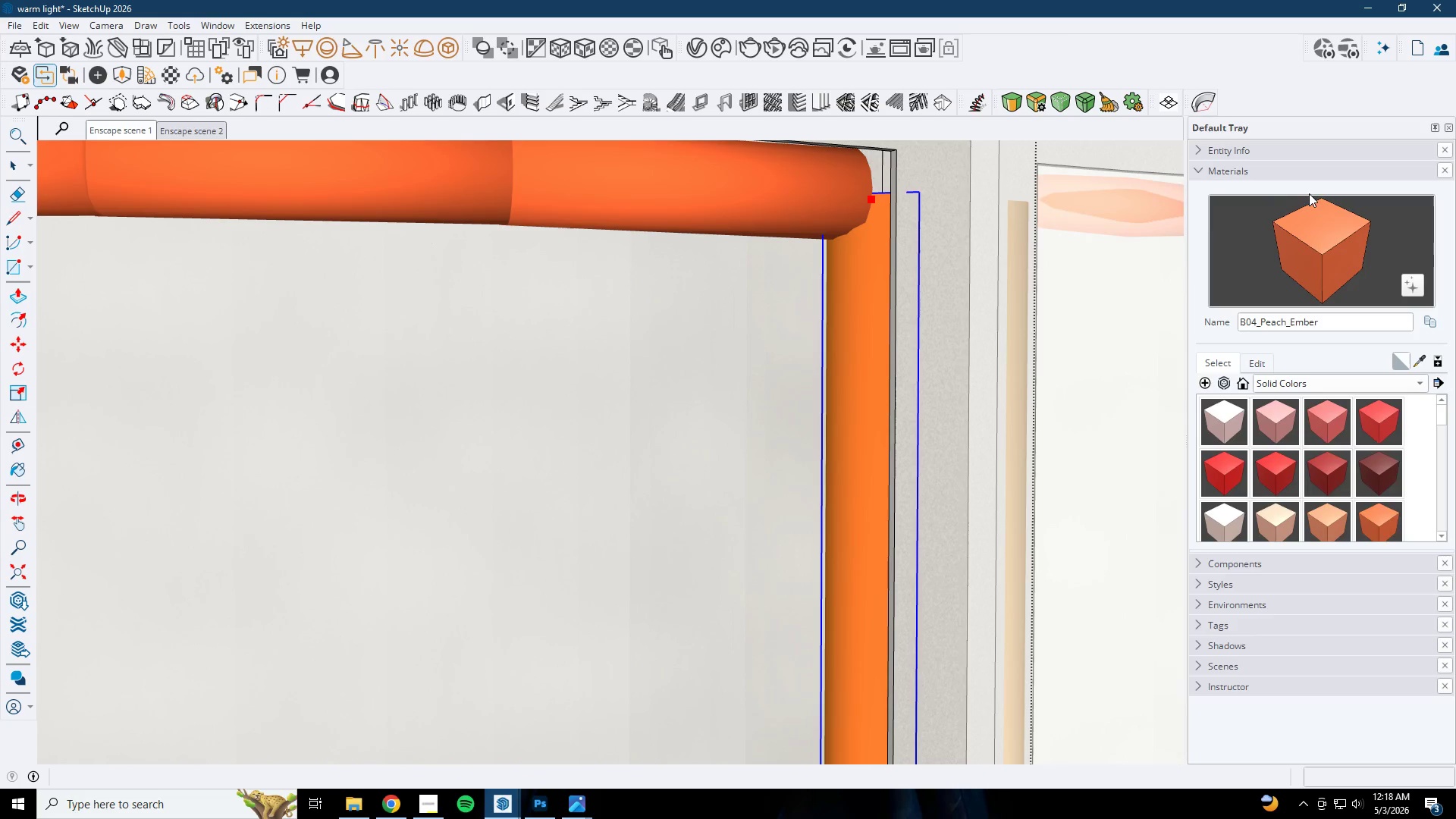 
left_click_drag(start_coordinate=[1317, 234], to_coordinate=[1307, 240])
 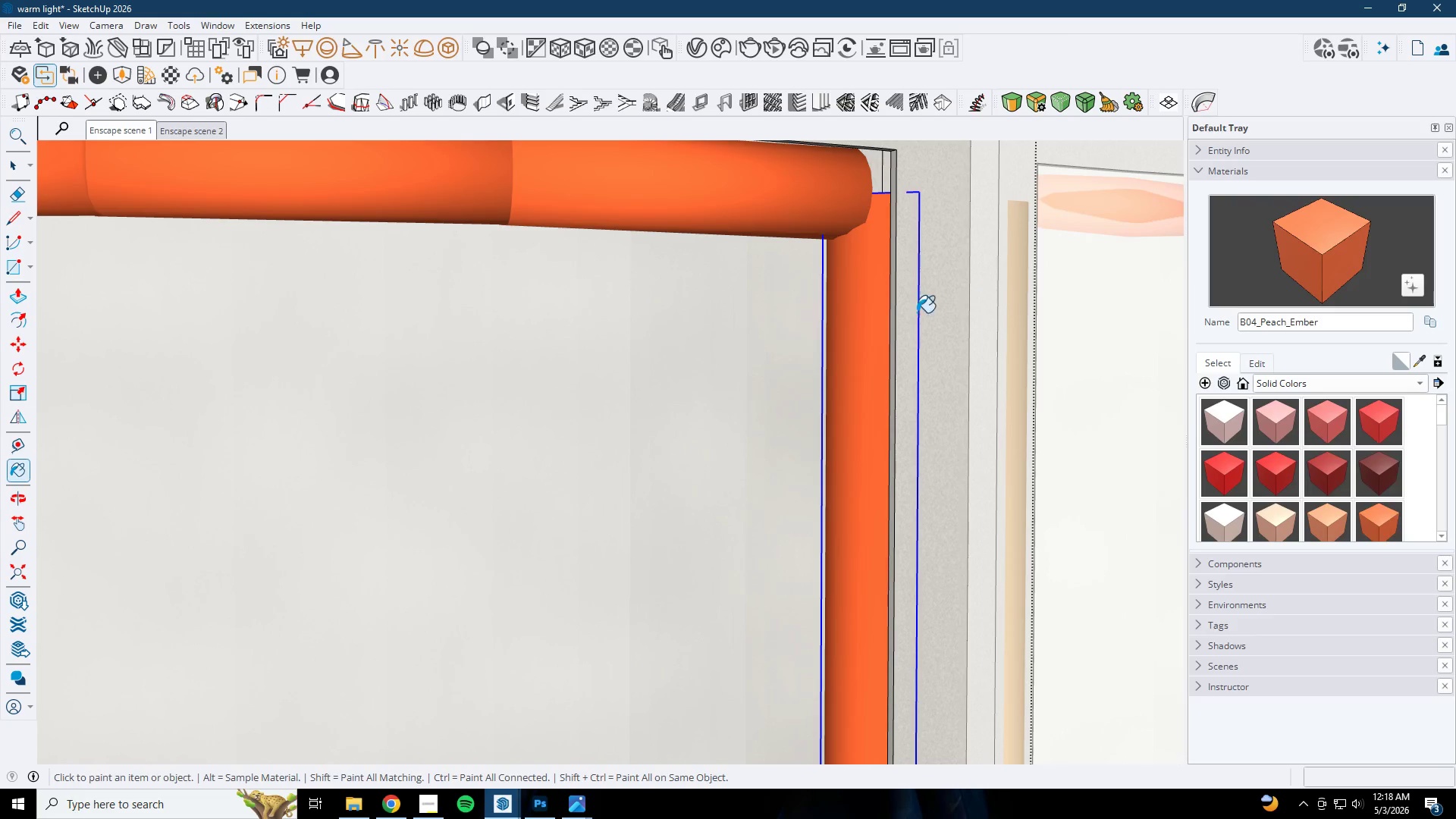 
left_click([855, 295])
 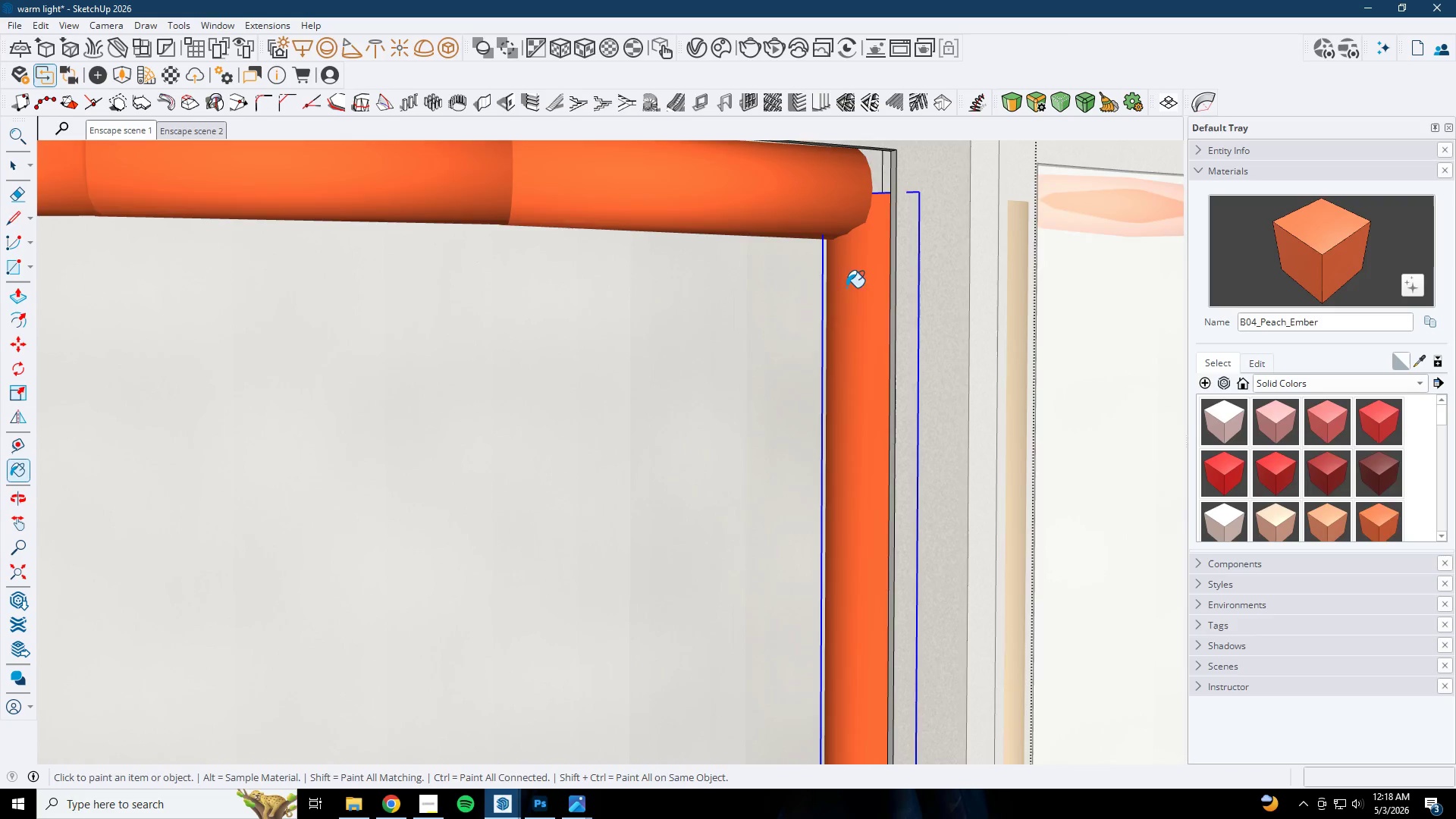 
key(Space)
 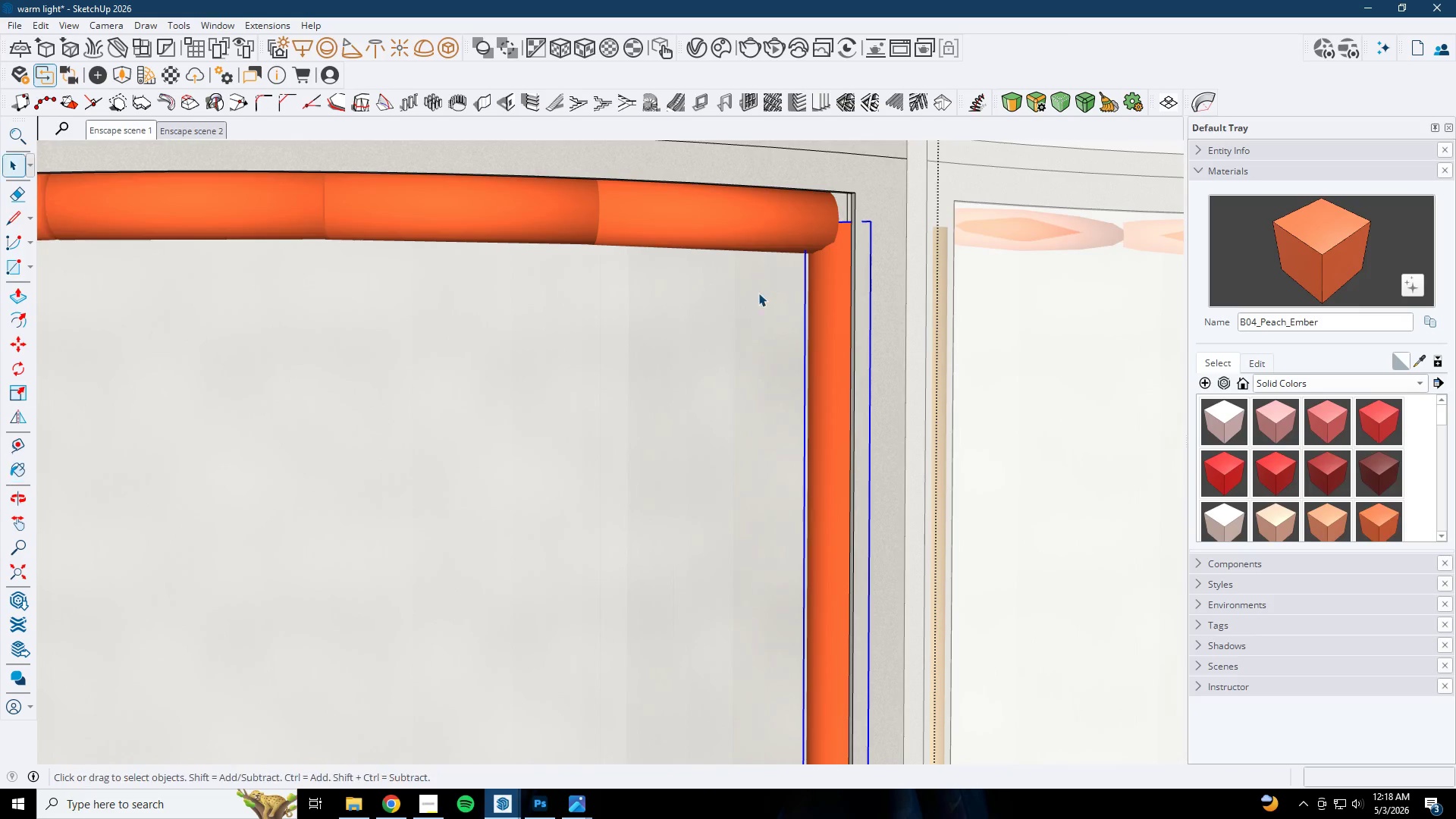 
key(Escape)
 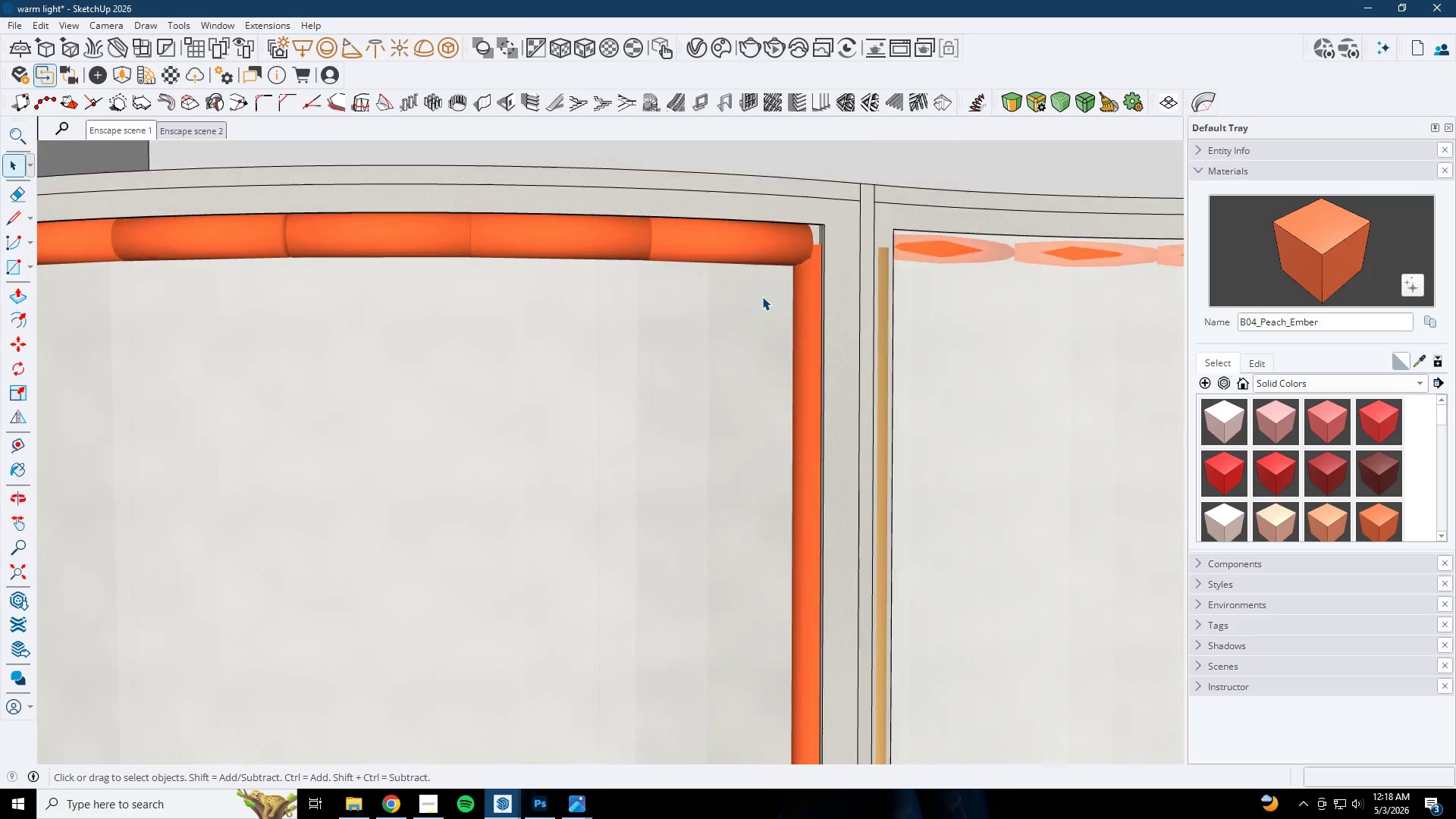 
key(Escape)
 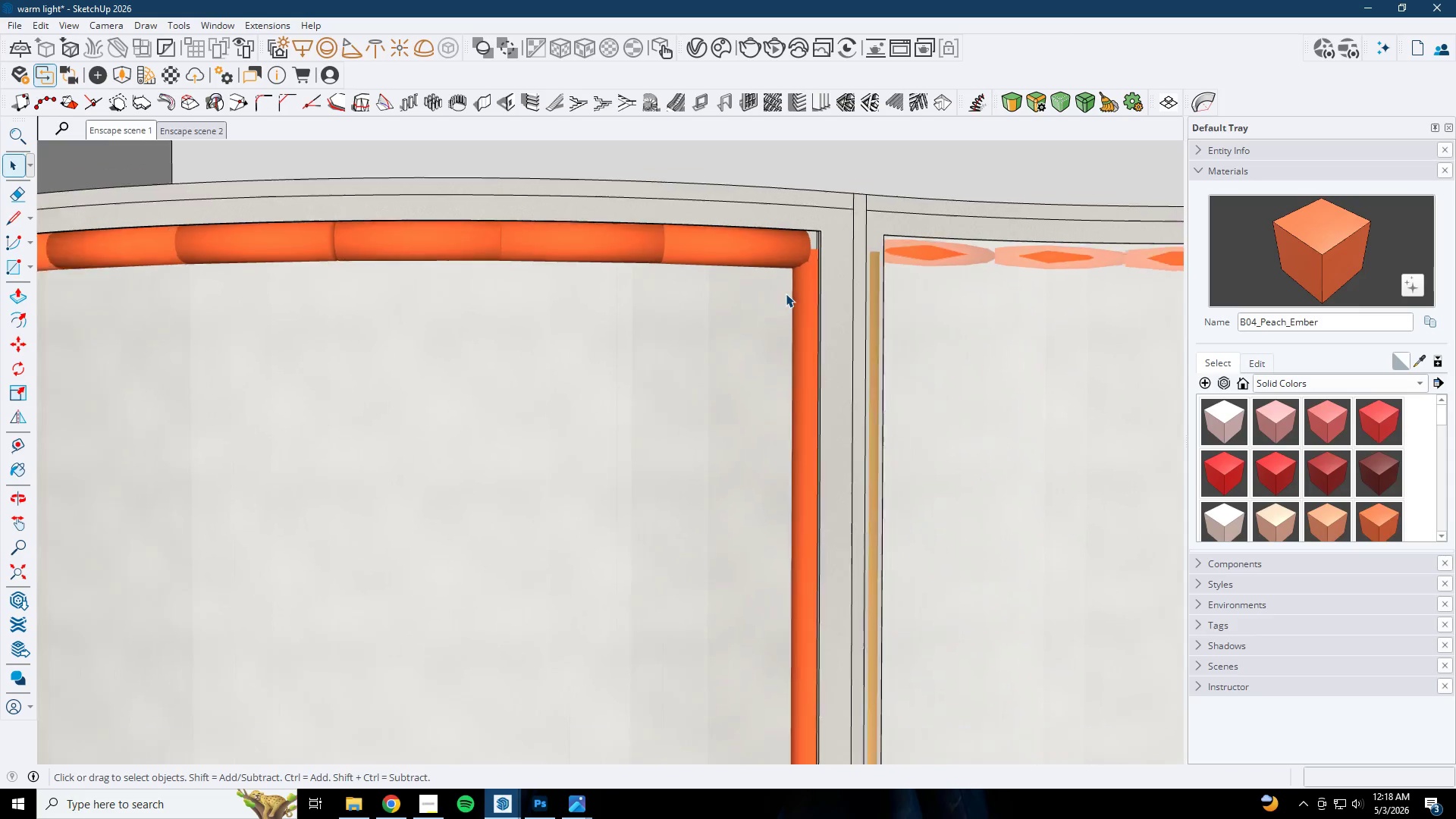 
key(Escape)
 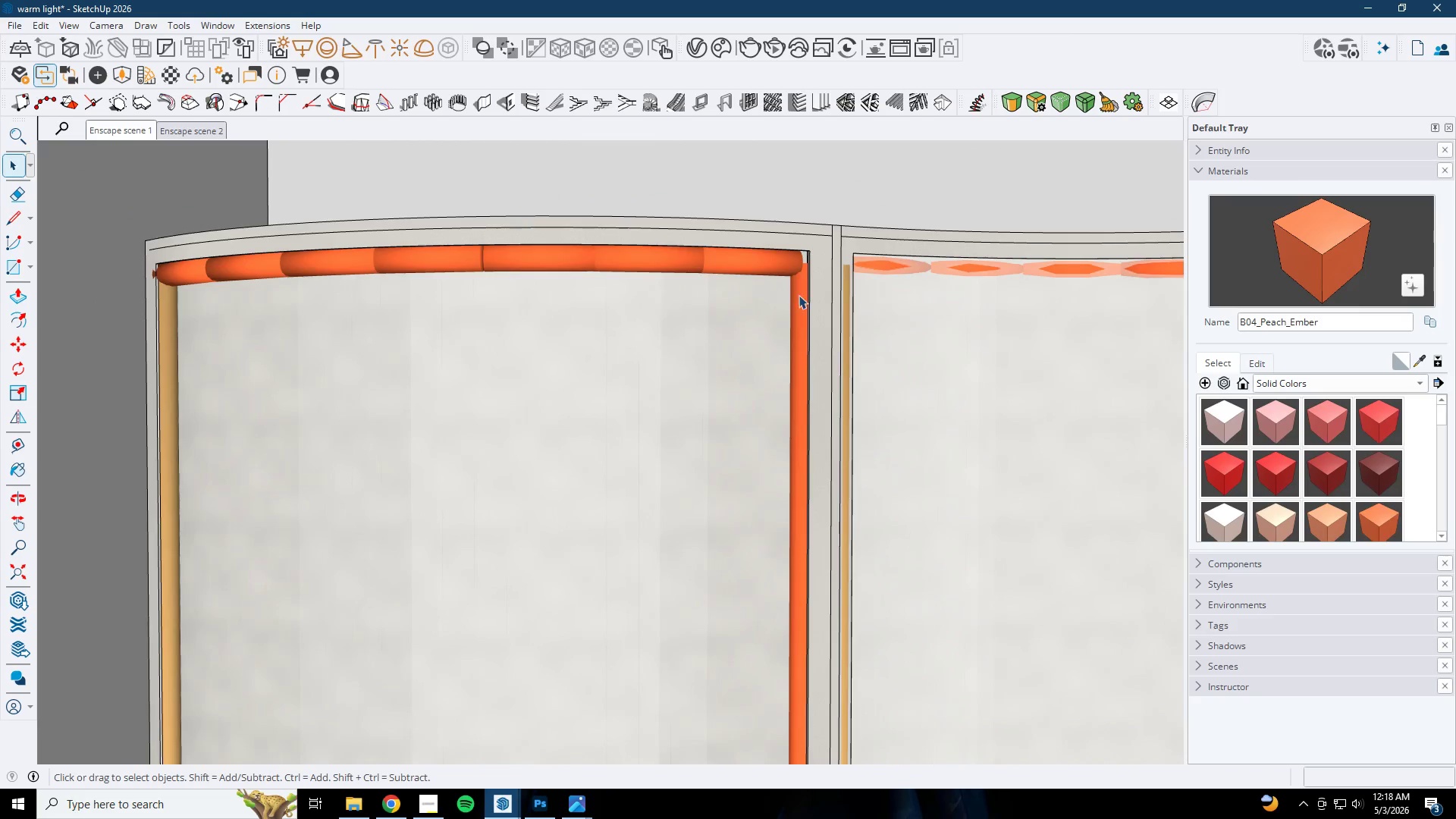 
key(Escape)
 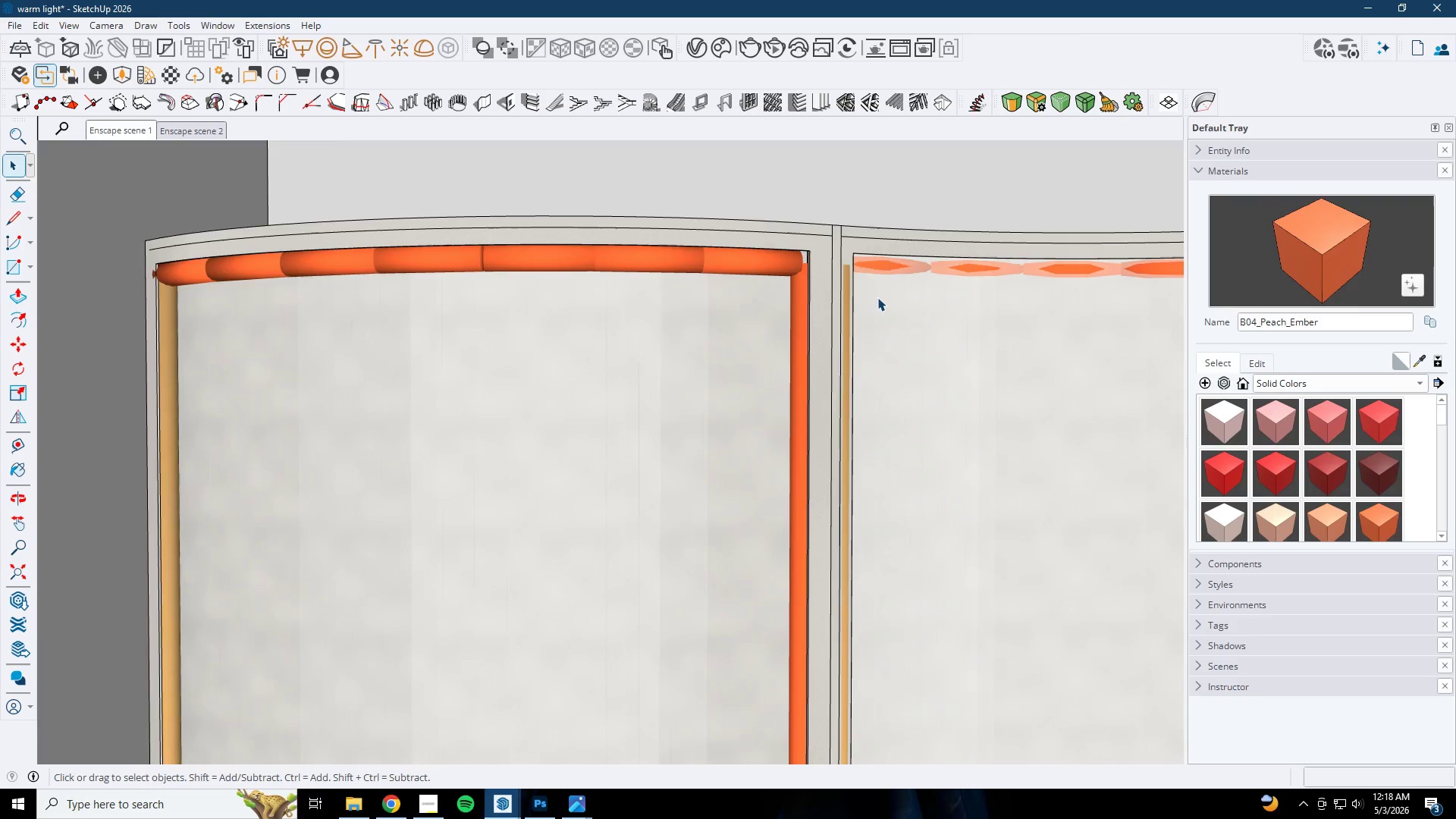 
scroll: coordinate [787, 293], scroll_direction: down, amount: 13.0
 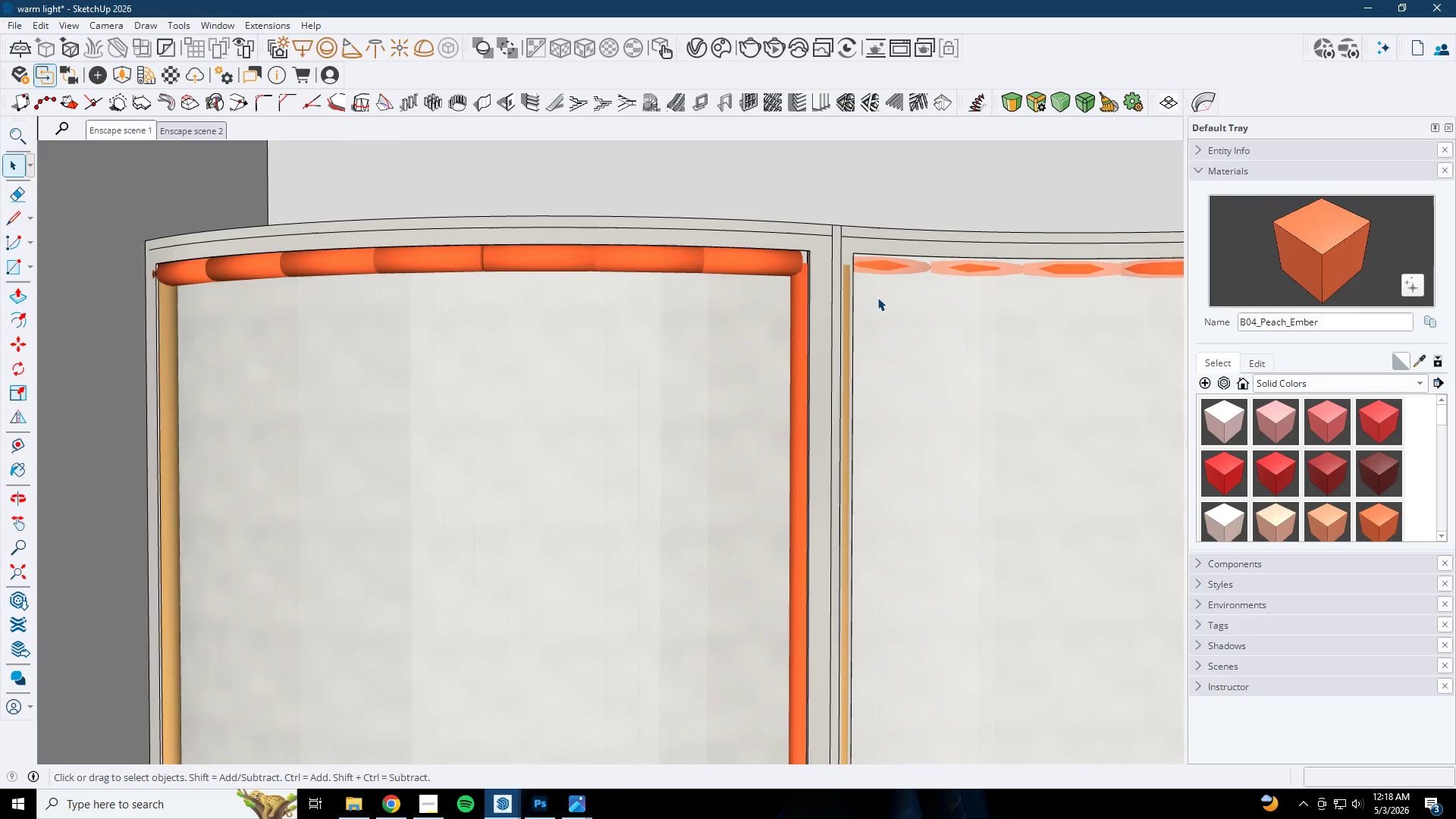 
key(Escape)
 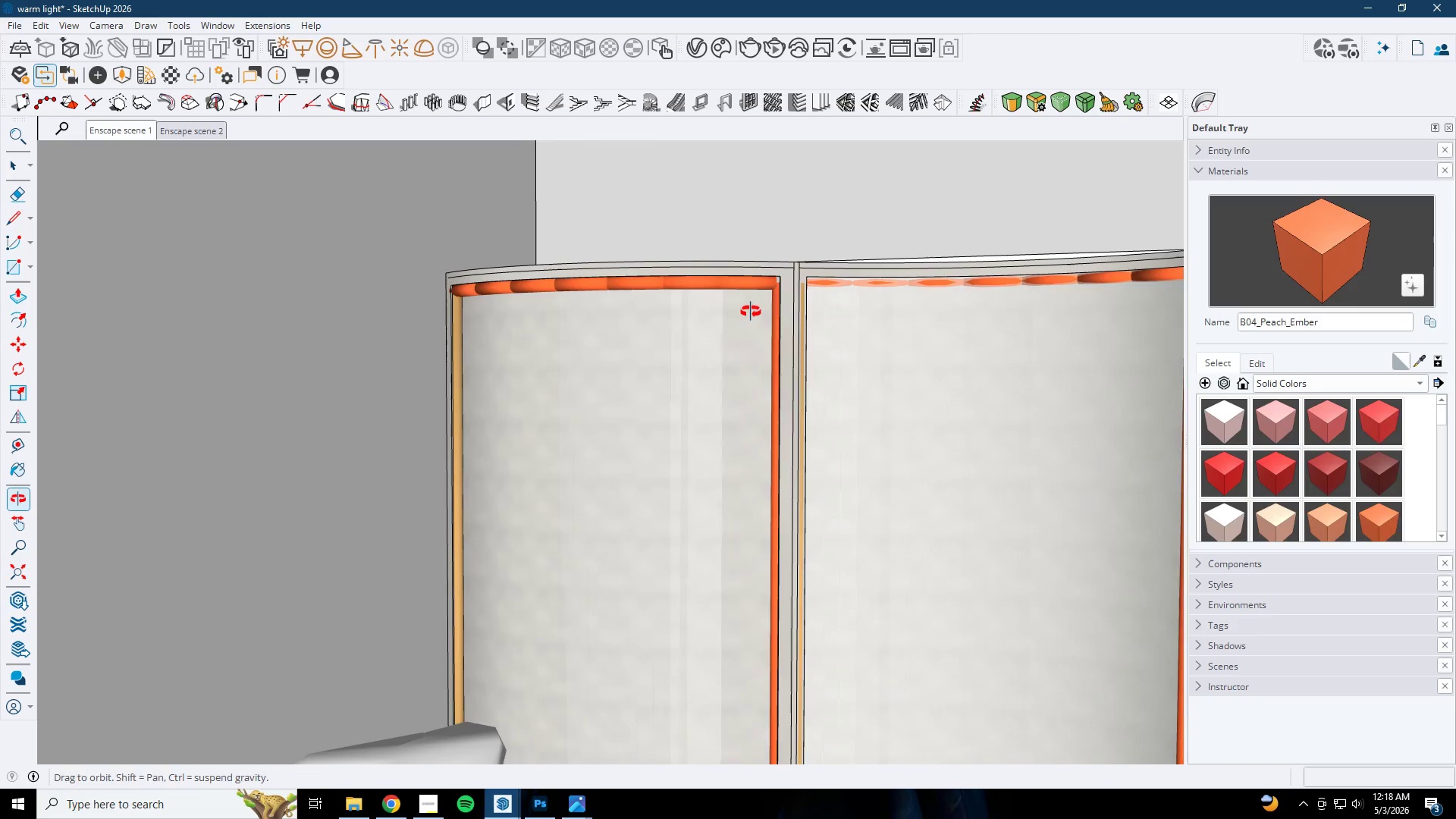 
scroll: coordinate [856, 300], scroll_direction: down, amount: 7.0
 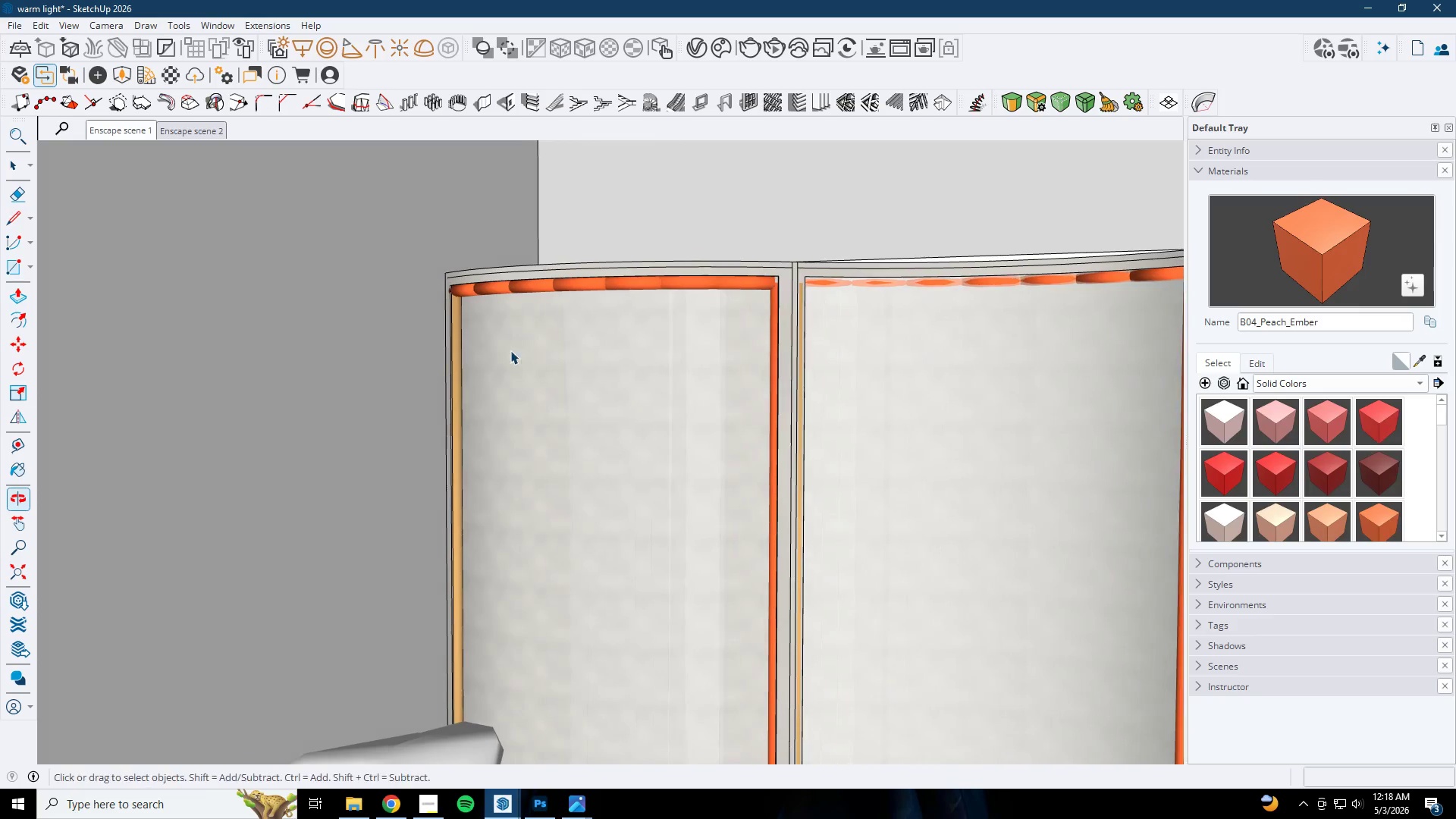 
left_click([478, 321])
 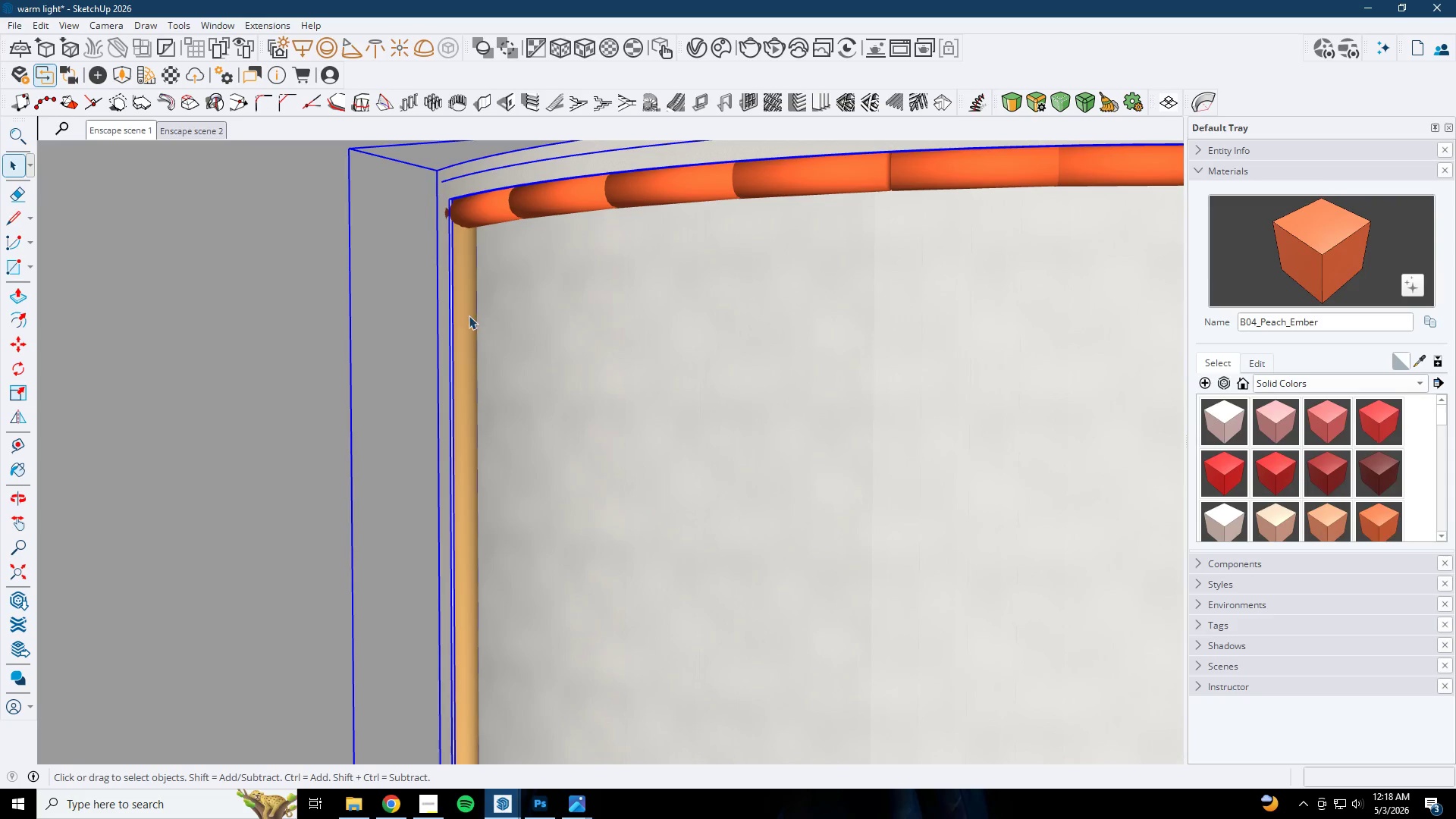 
scroll: coordinate [477, 325], scroll_direction: up, amount: 7.0
 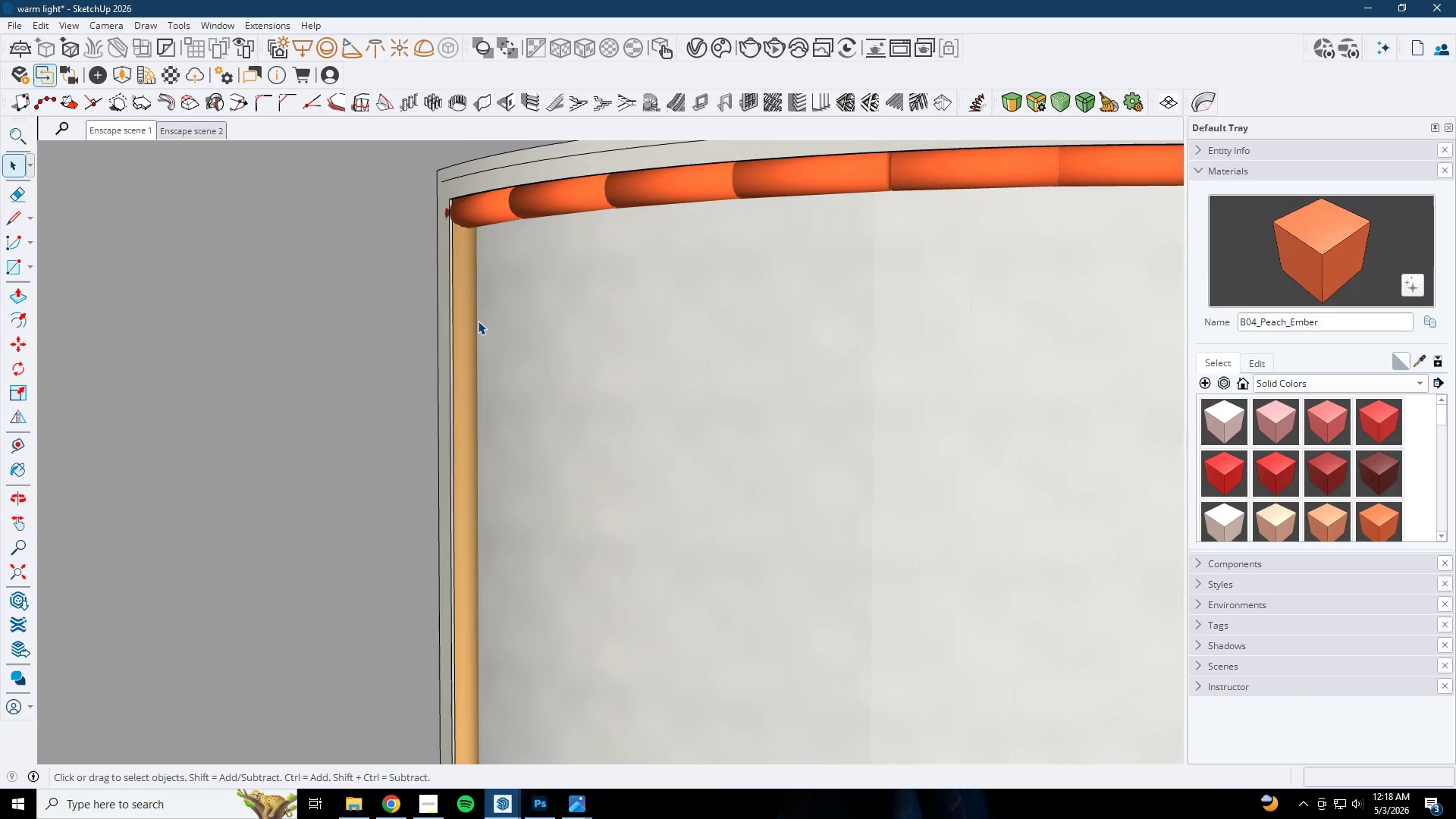 
double_click([466, 311])
 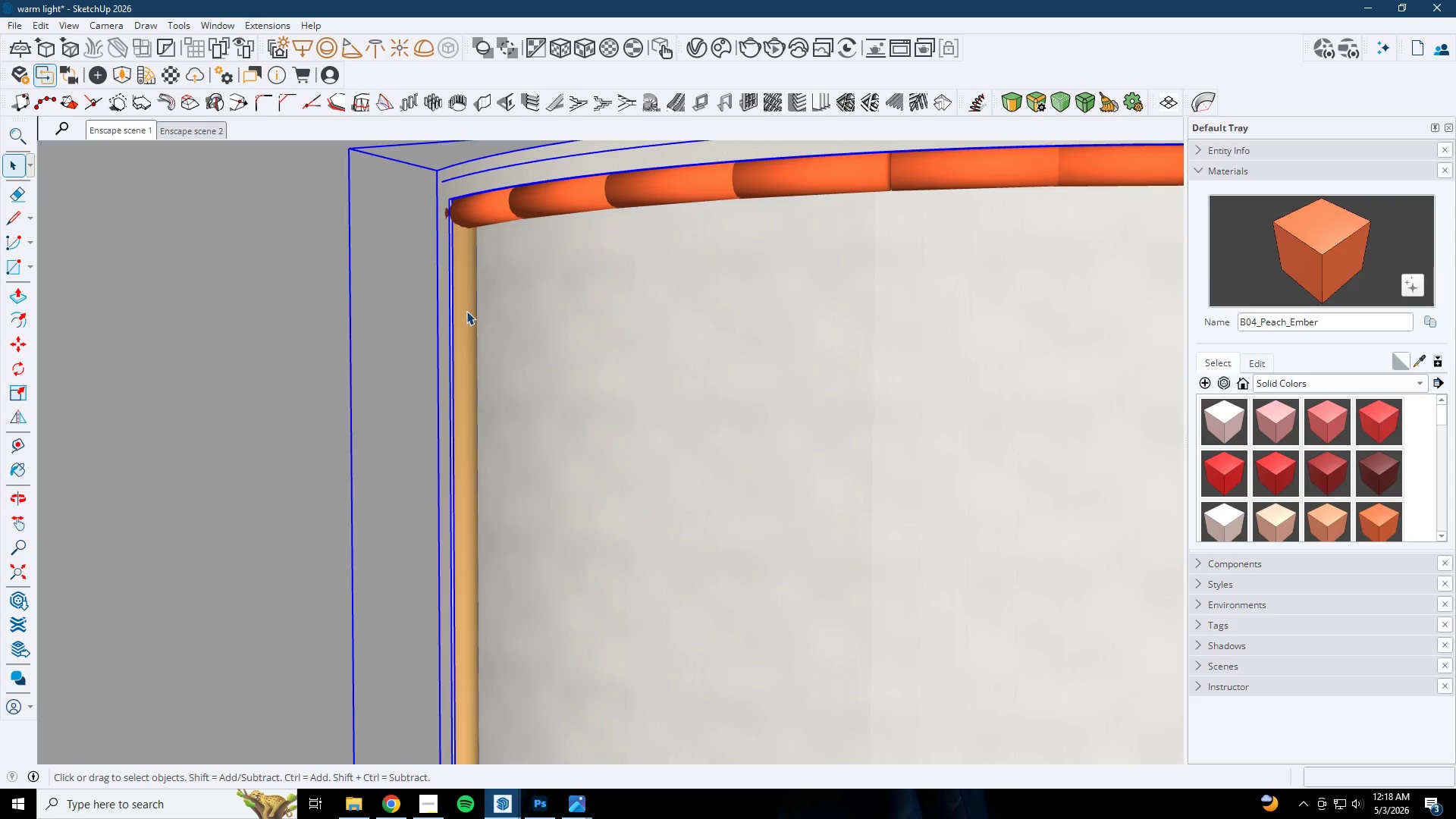 
triple_click([466, 311])
 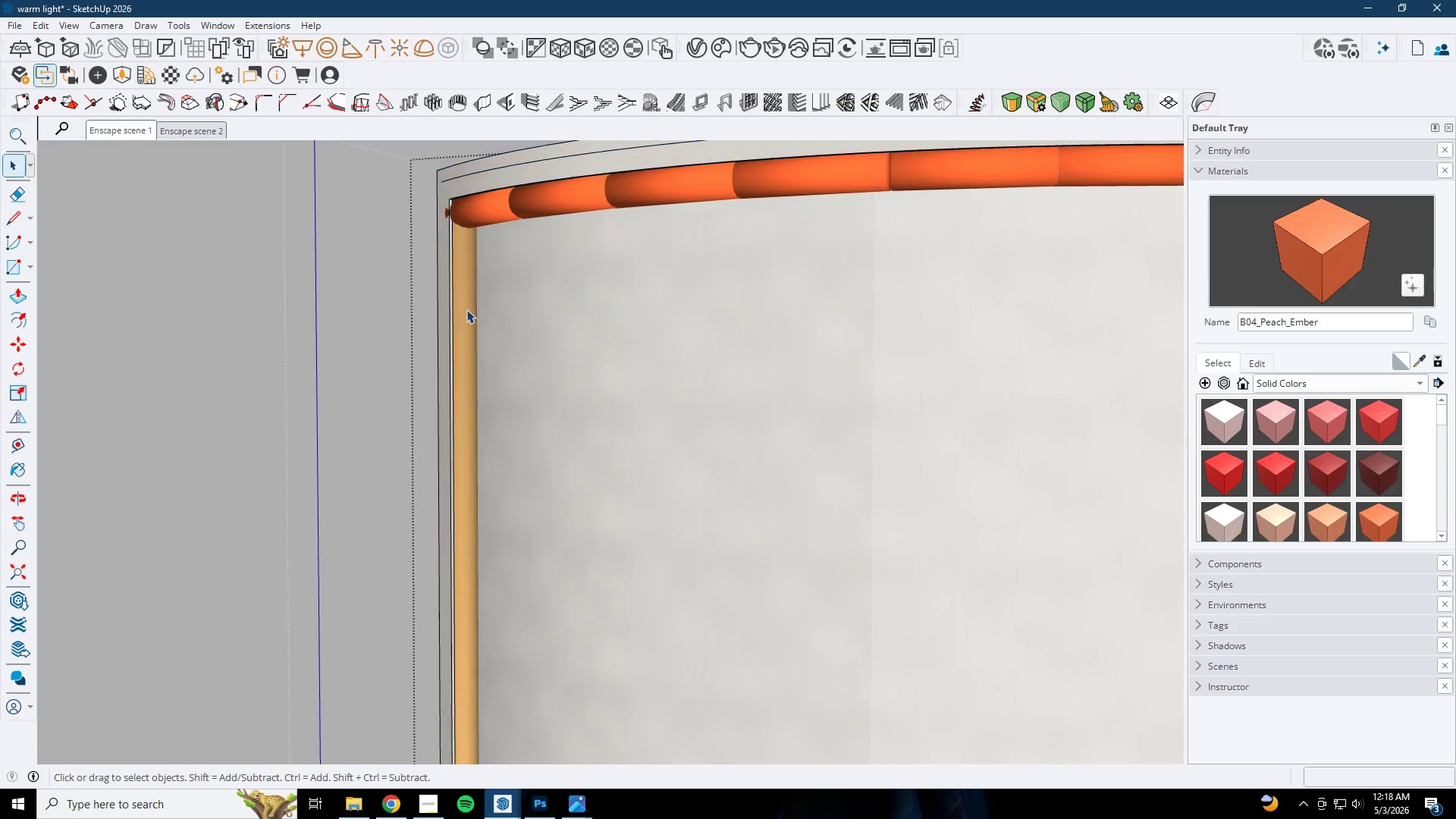 
triple_click([466, 291])
 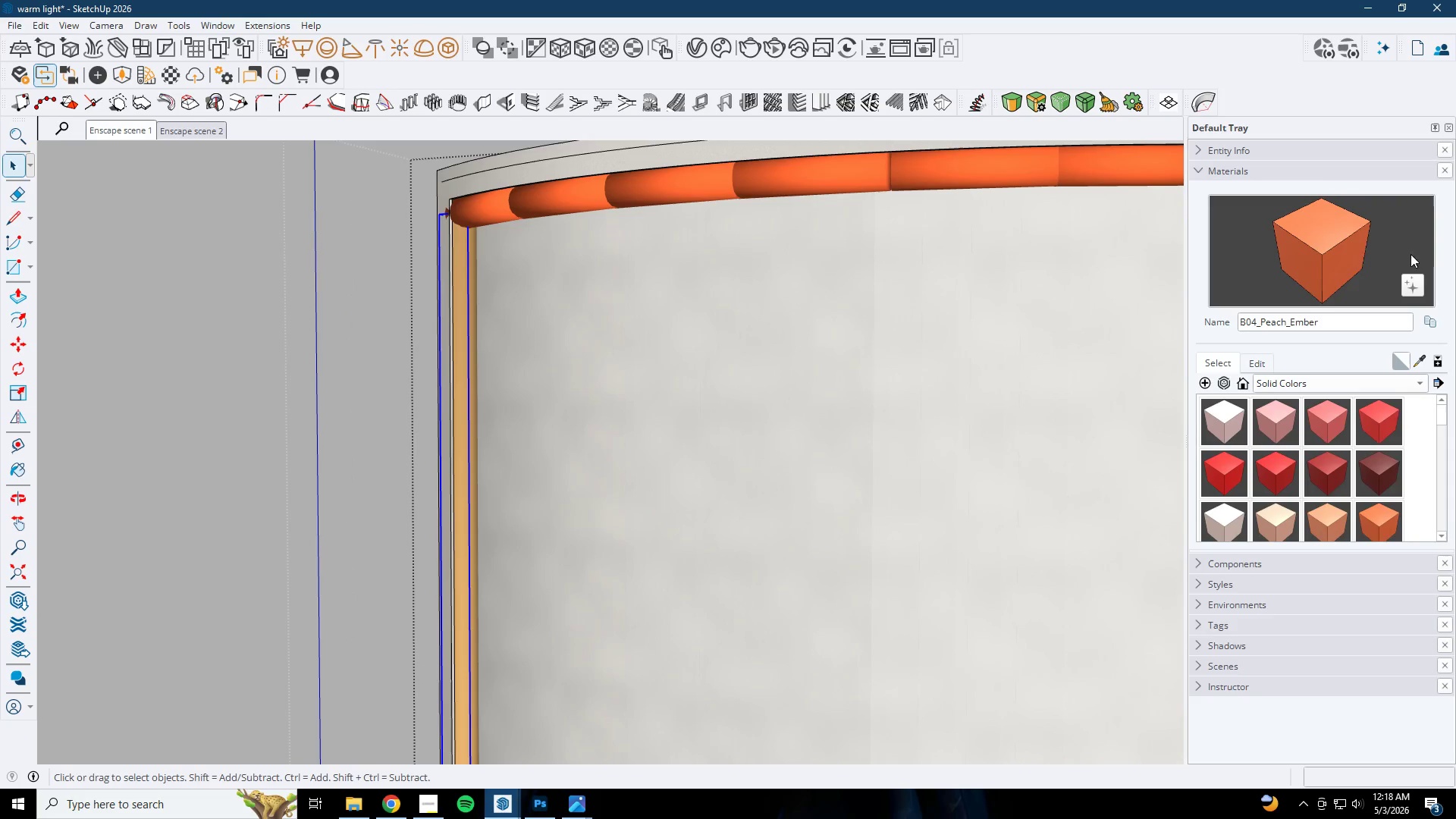 
left_click_drag(start_coordinate=[1301, 231], to_coordinate=[1276, 234])
 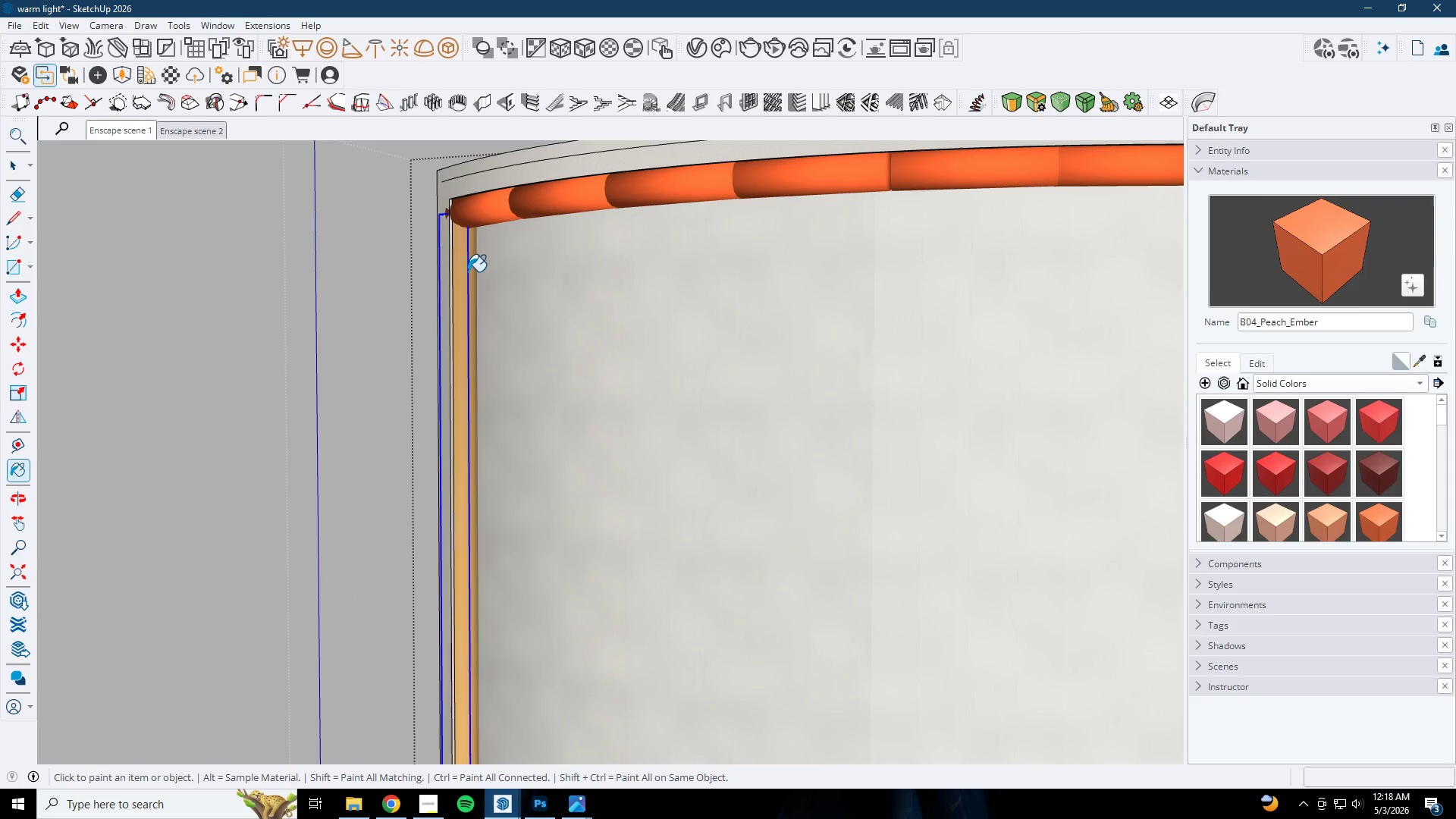 
key(Space)
 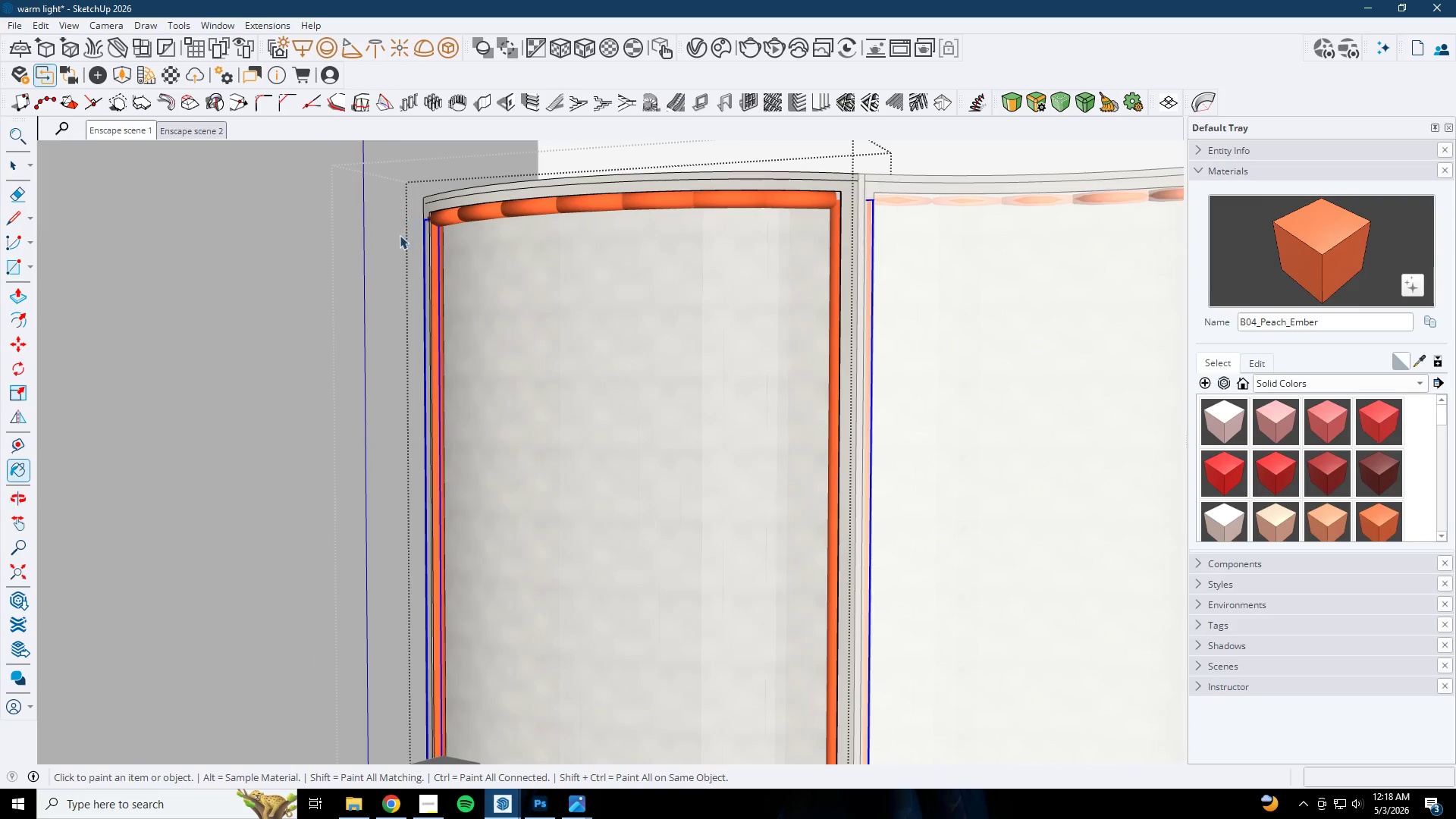 
key(Escape)
 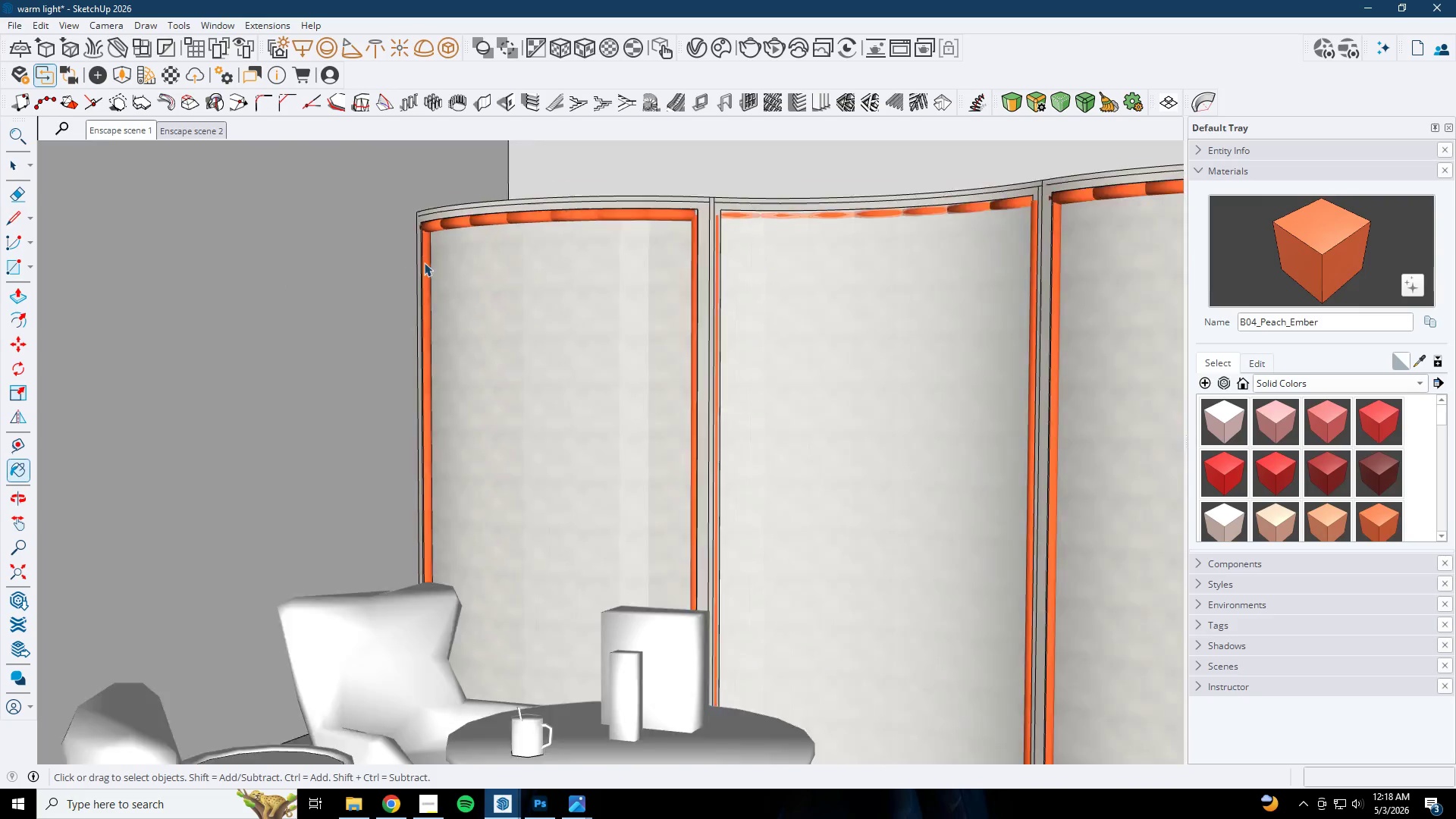 
key(Escape)
 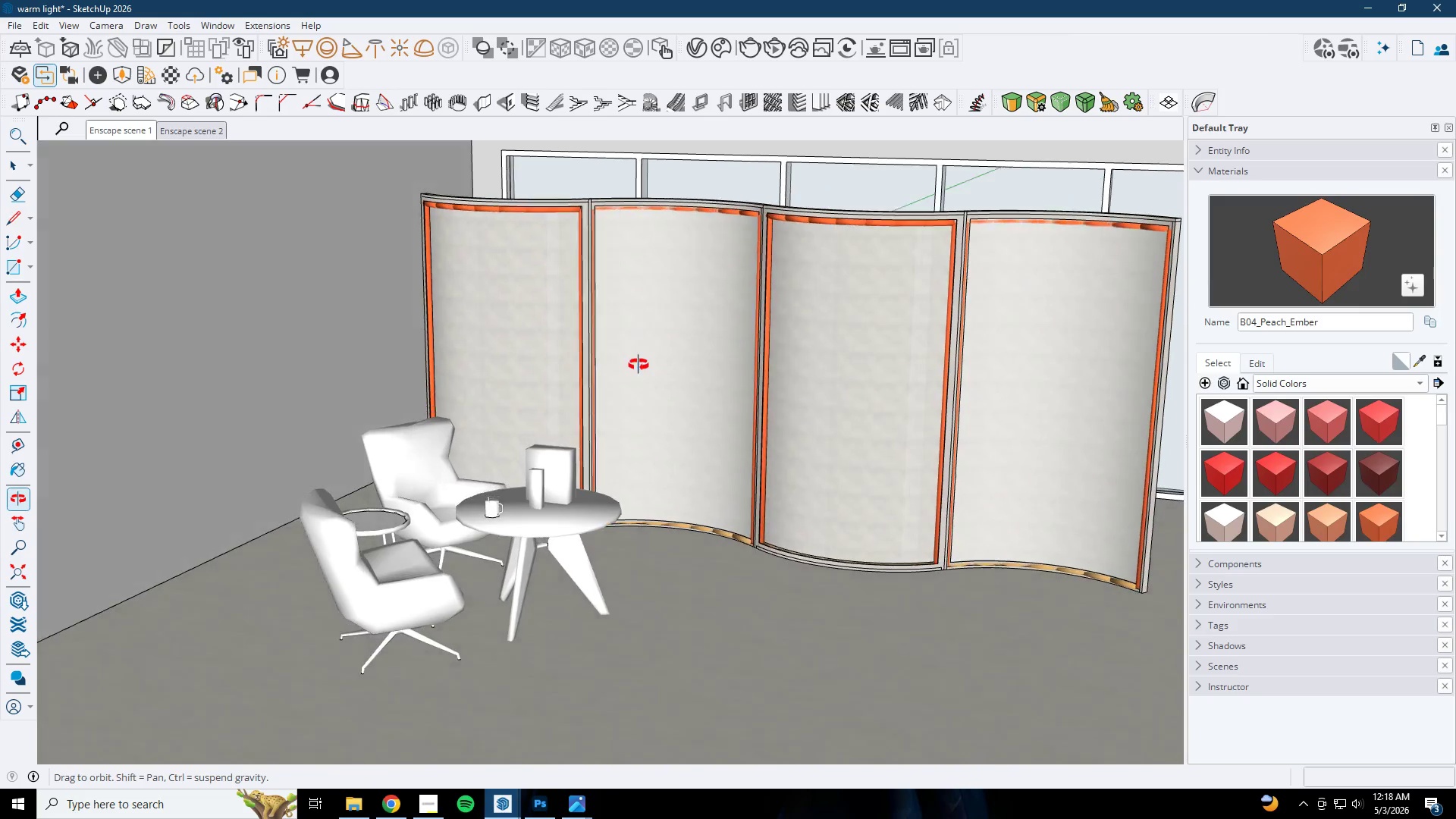 
scroll: coordinate [467, 266], scroll_direction: down, amount: 14.0
 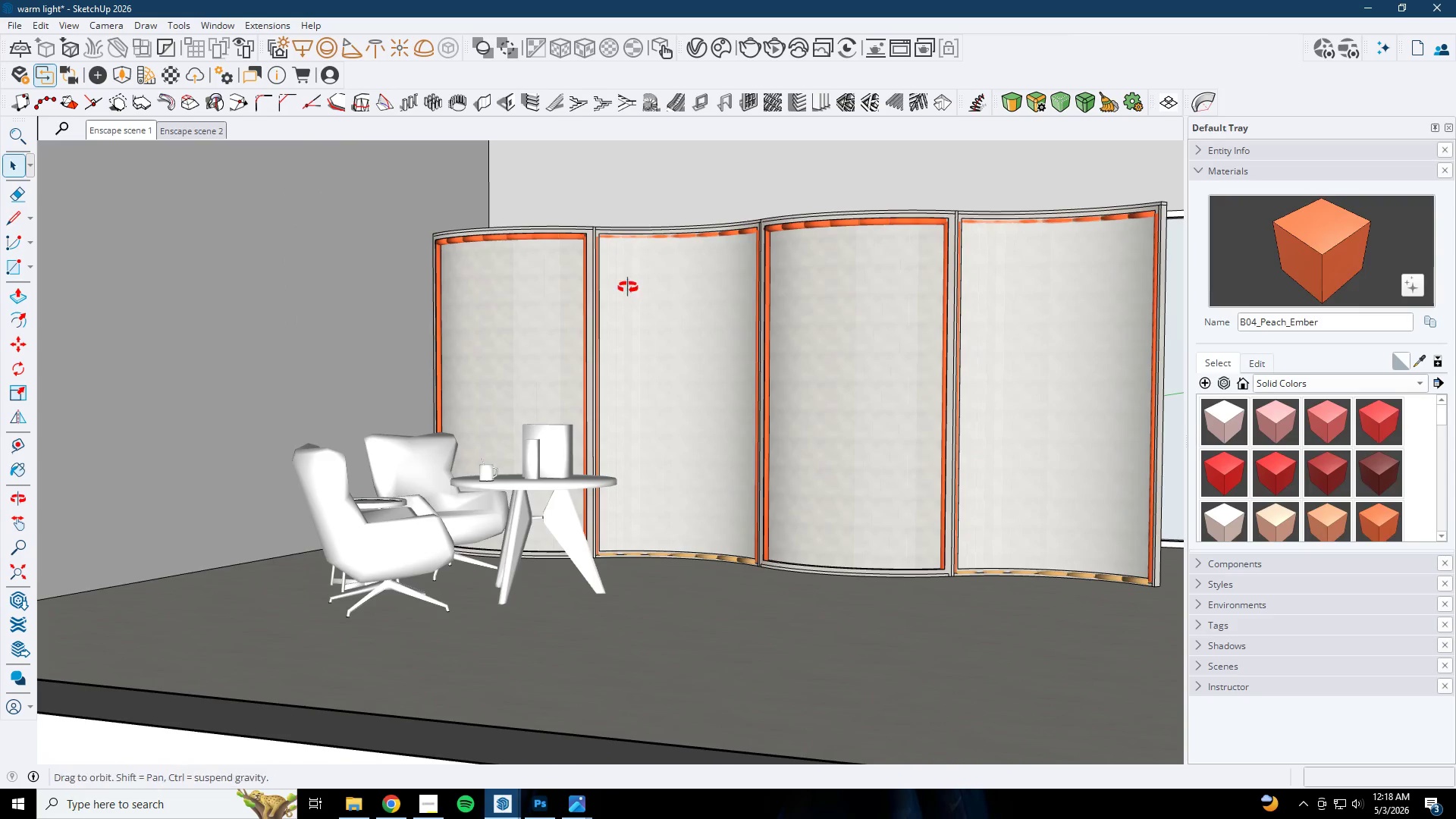 
scroll: coordinate [620, 370], scroll_direction: up, amount: 3.0
 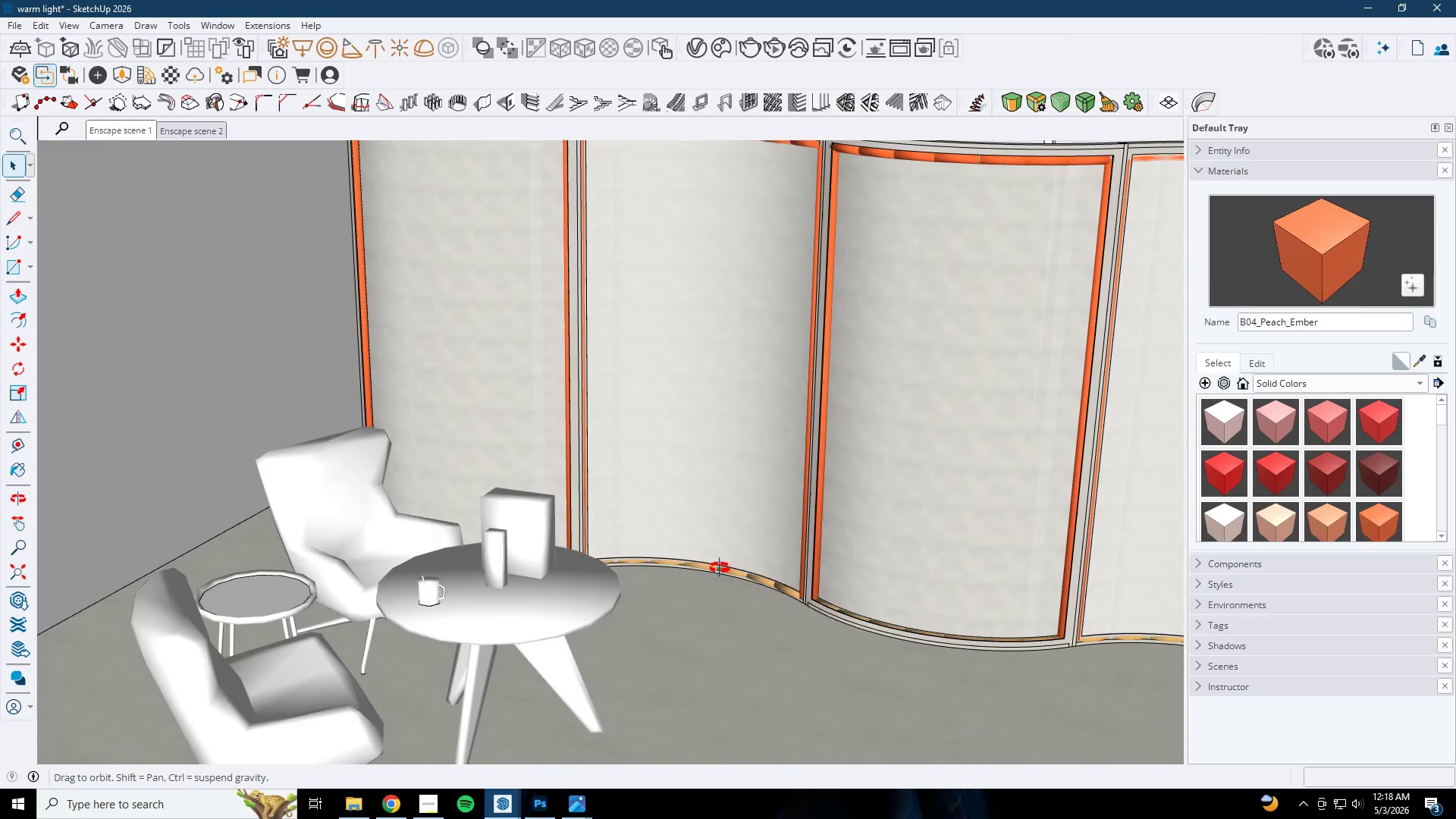 
double_click([603, 525])
 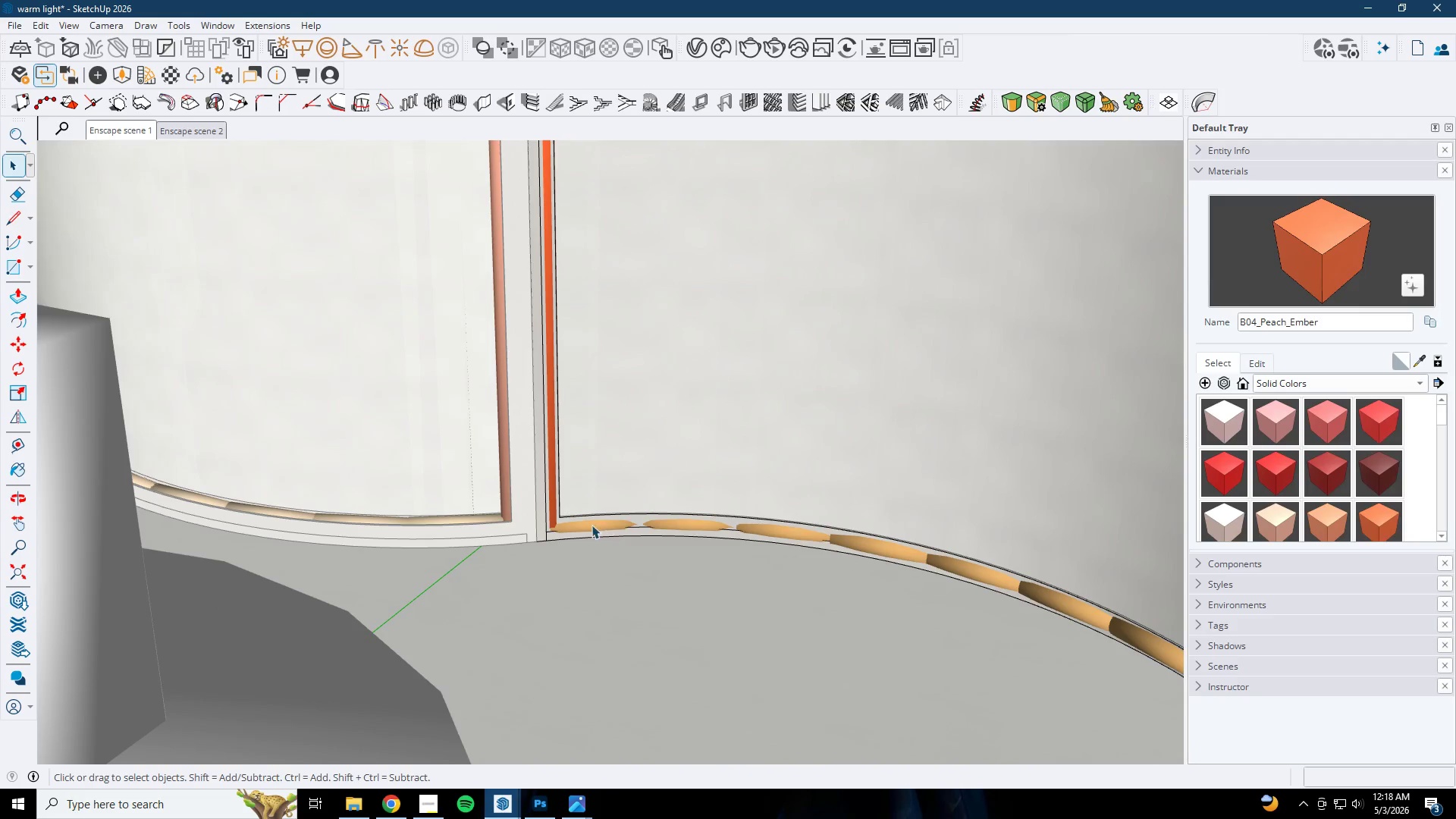 
scroll: coordinate [607, 526], scroll_direction: up, amount: 10.0
 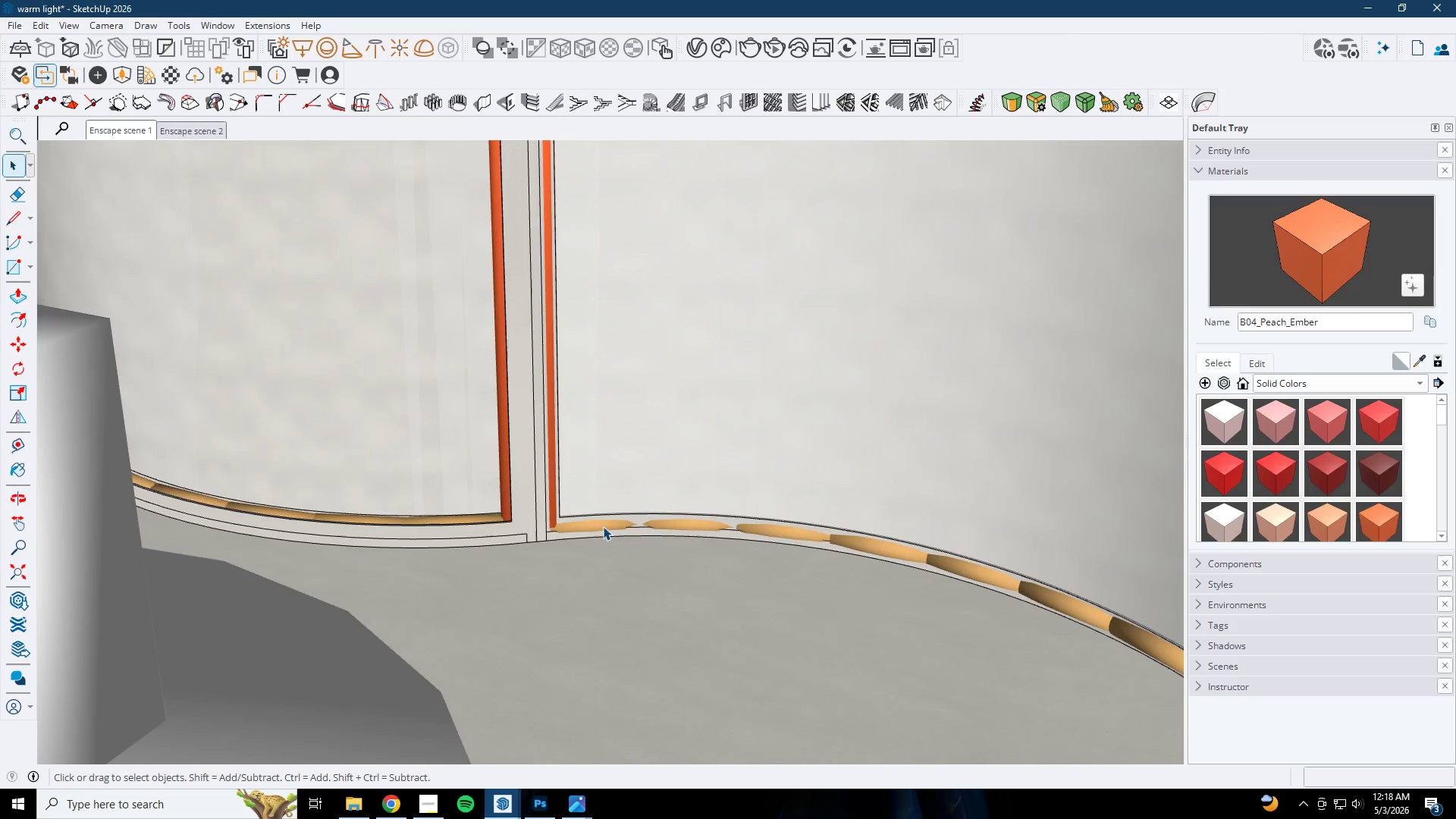 
triple_click([579, 525])
 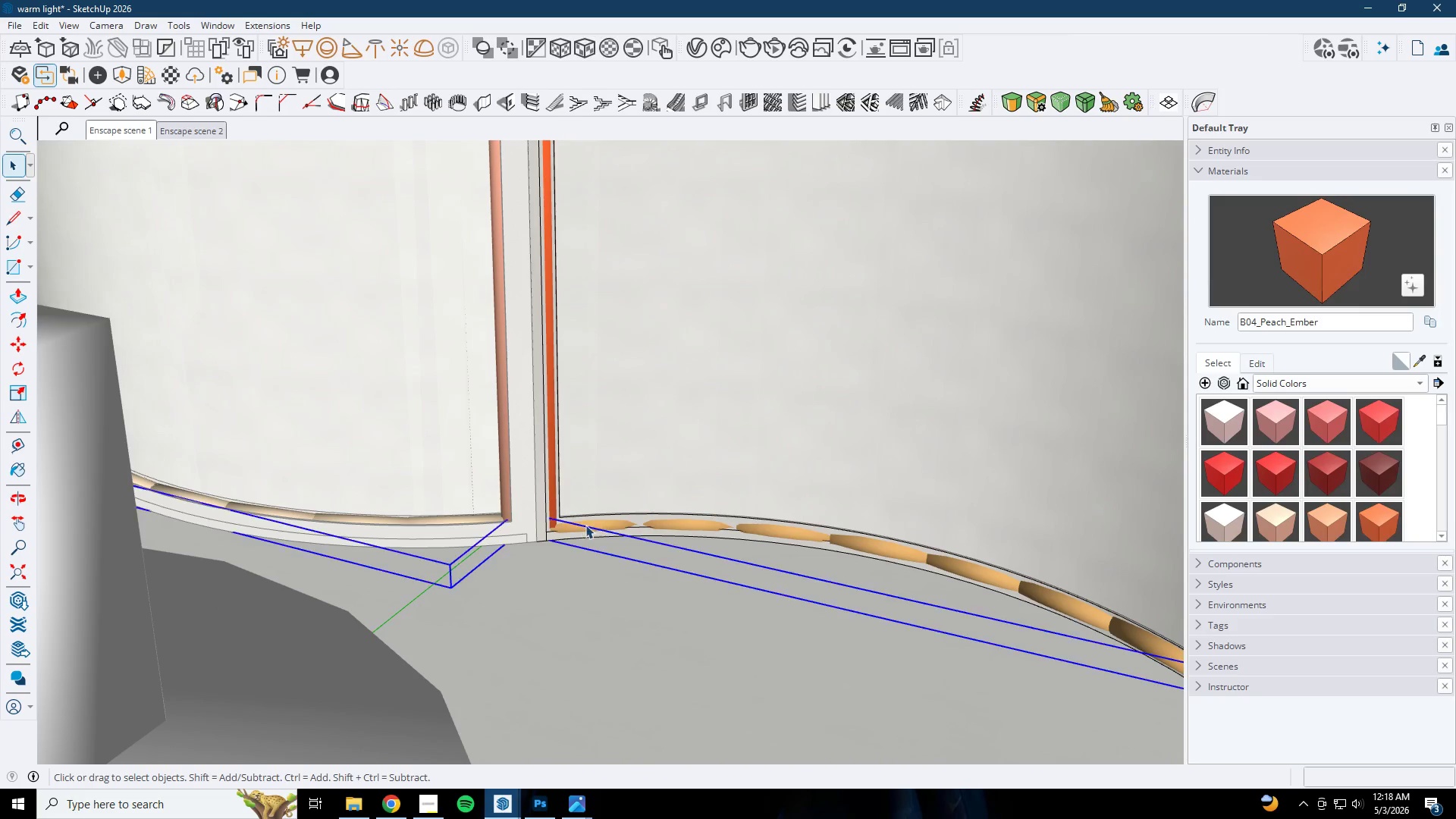 
left_click([593, 526])
 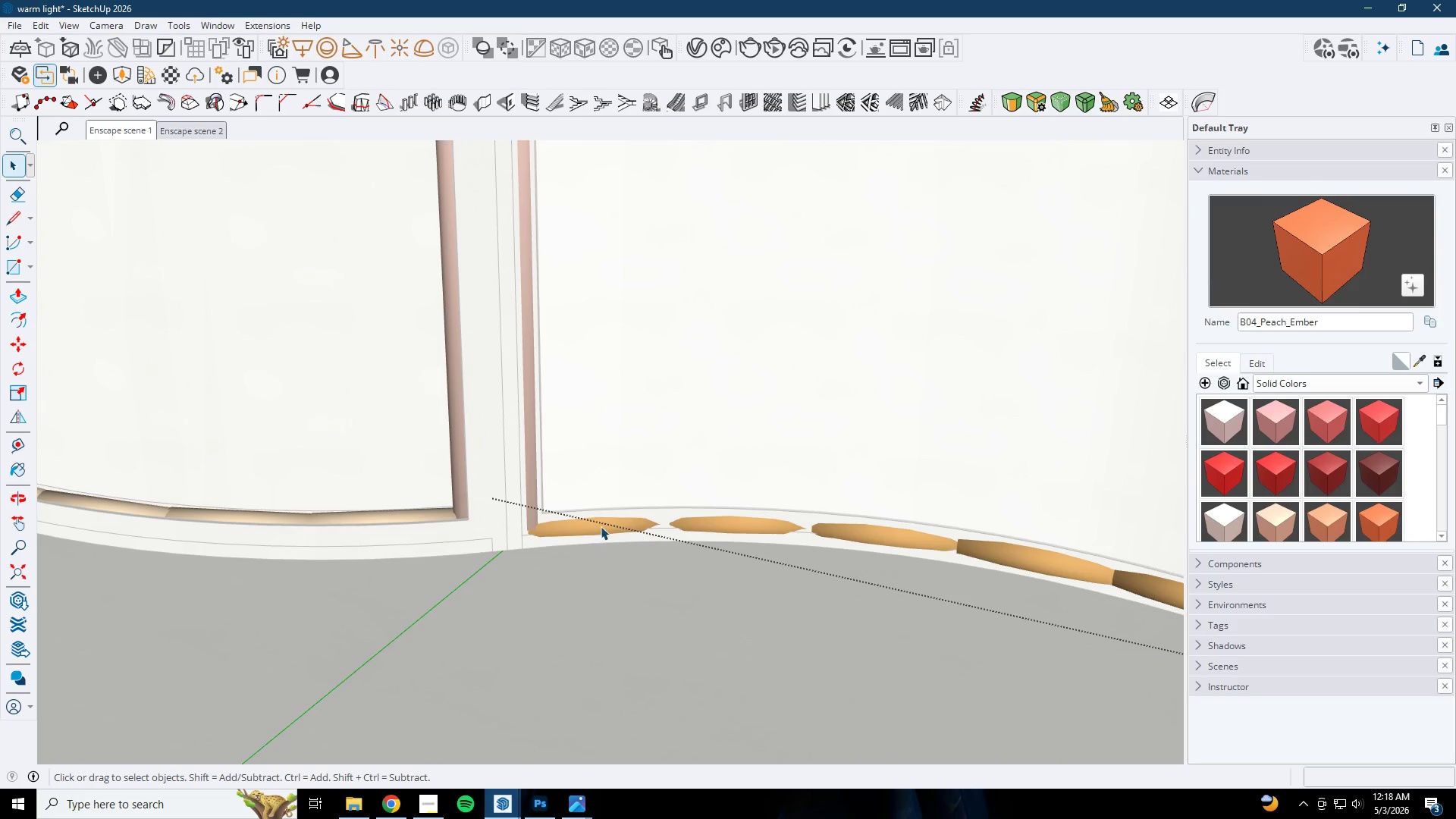 
scroll: coordinate [593, 526], scroll_direction: up, amount: 4.0
 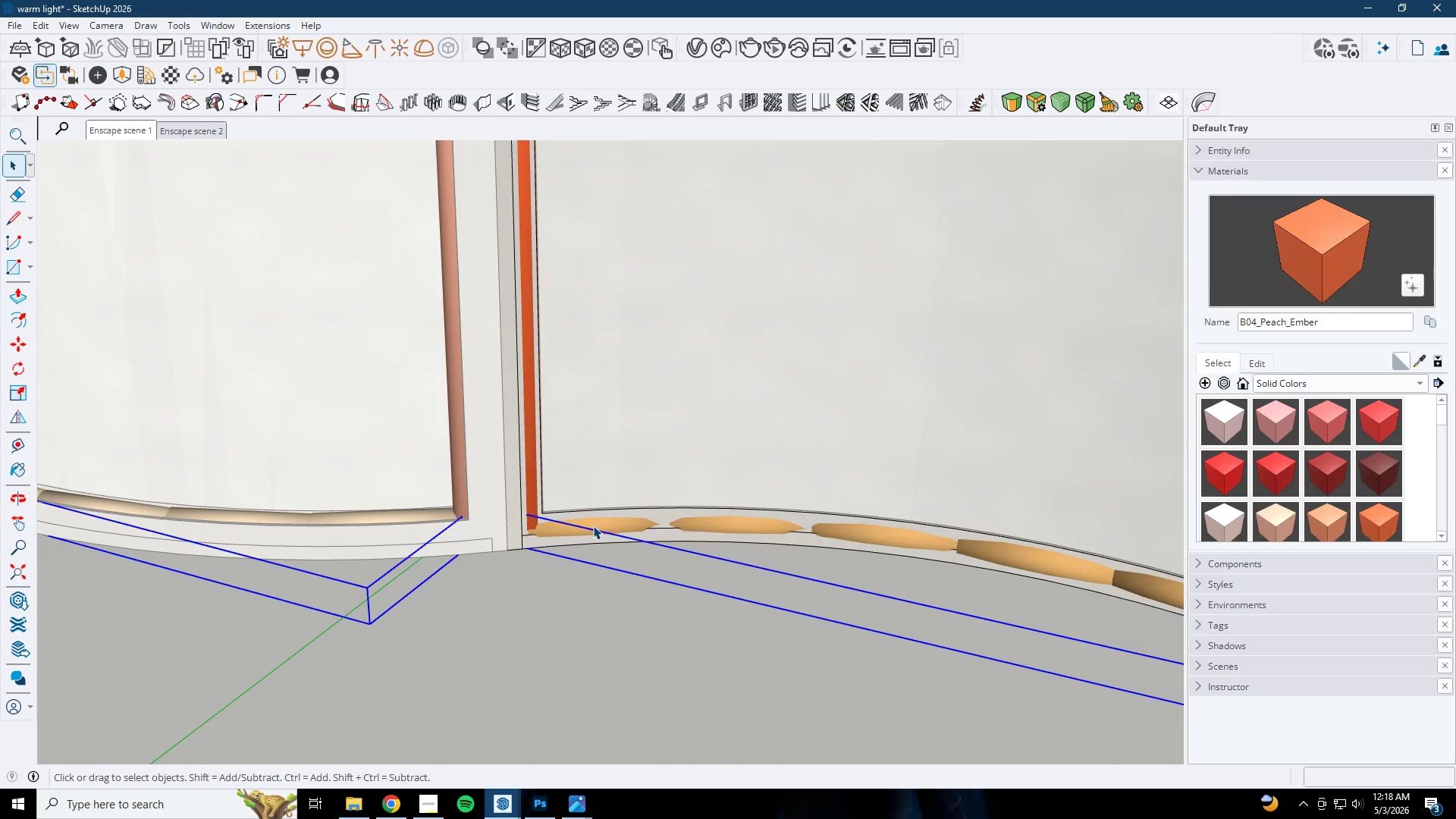 
triple_click([620, 526])
 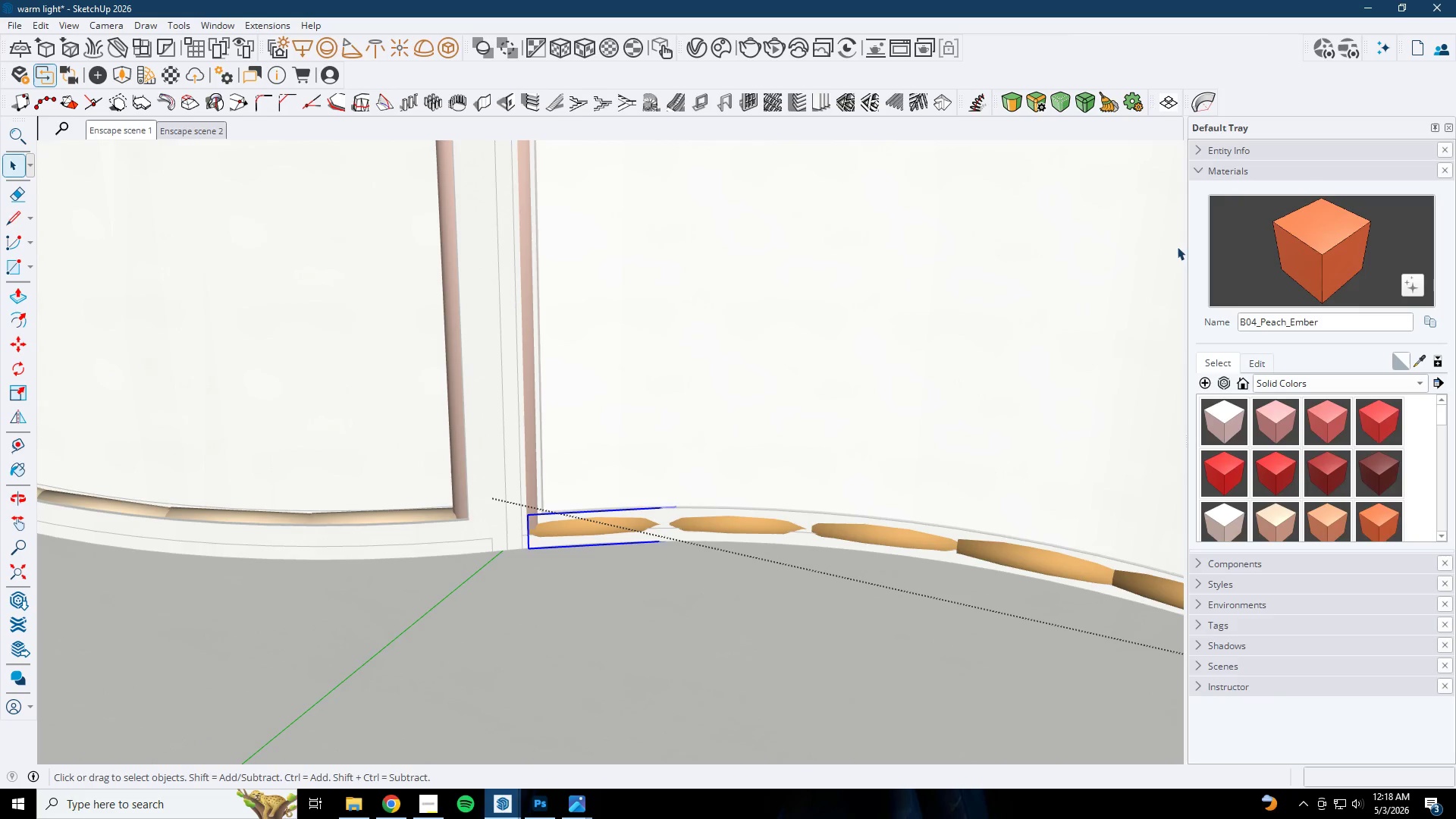 
left_click_drag(start_coordinate=[1335, 242], to_coordinate=[1250, 281])
 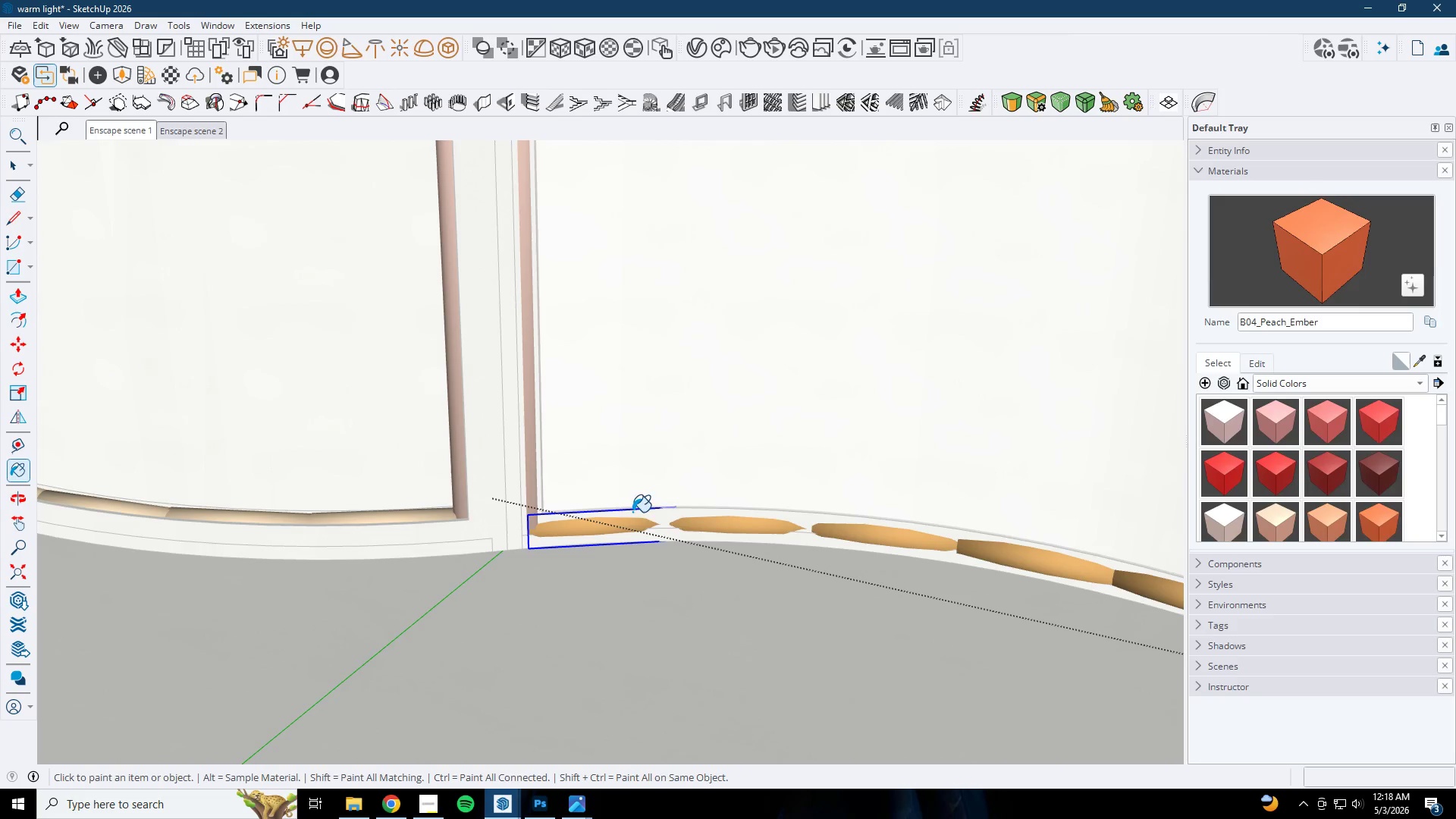 
left_click_drag(start_coordinate=[622, 527], to_coordinate=[626, 528])
 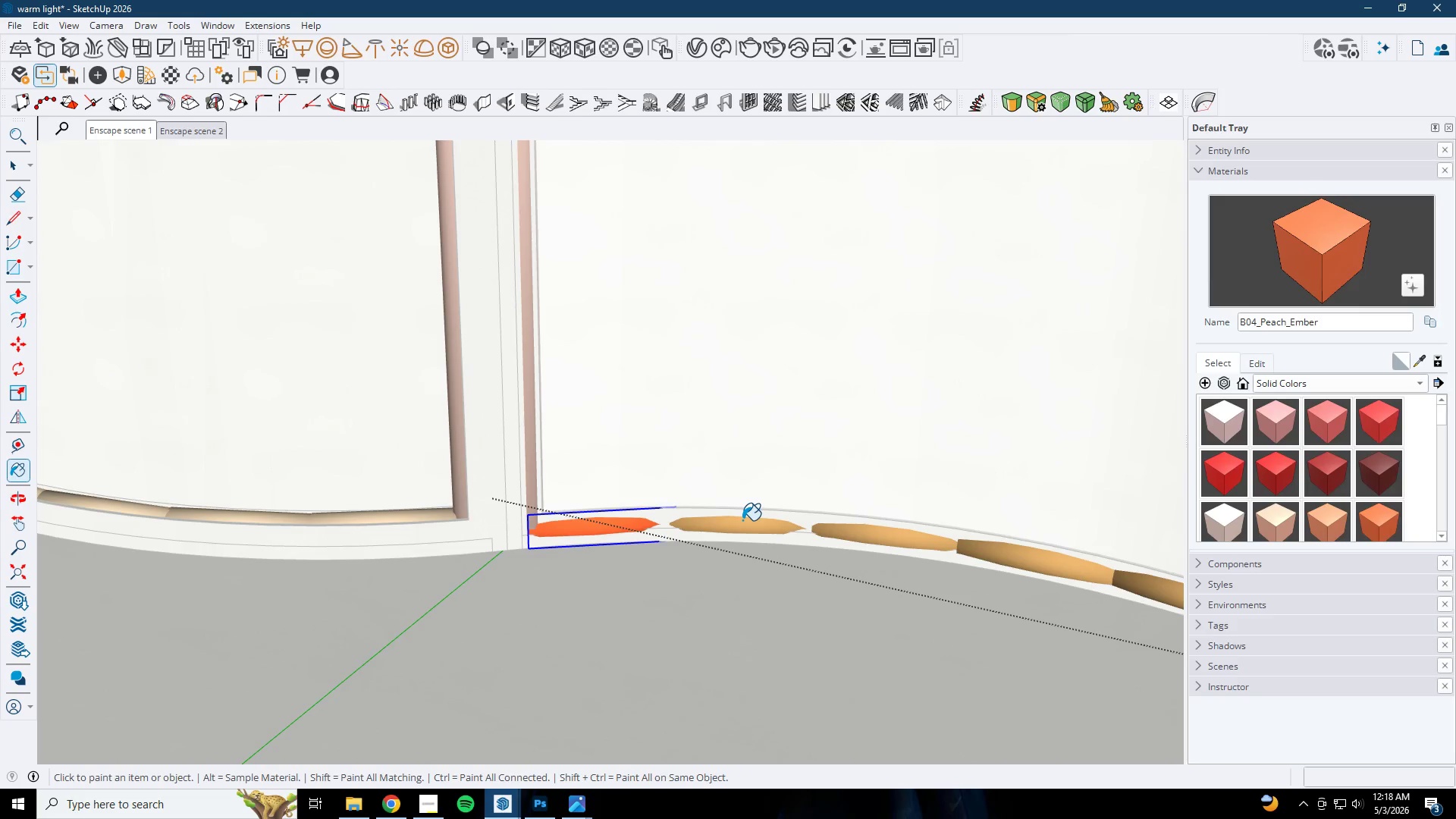 
left_click_drag(start_coordinate=[742, 520], to_coordinate=[766, 522])
 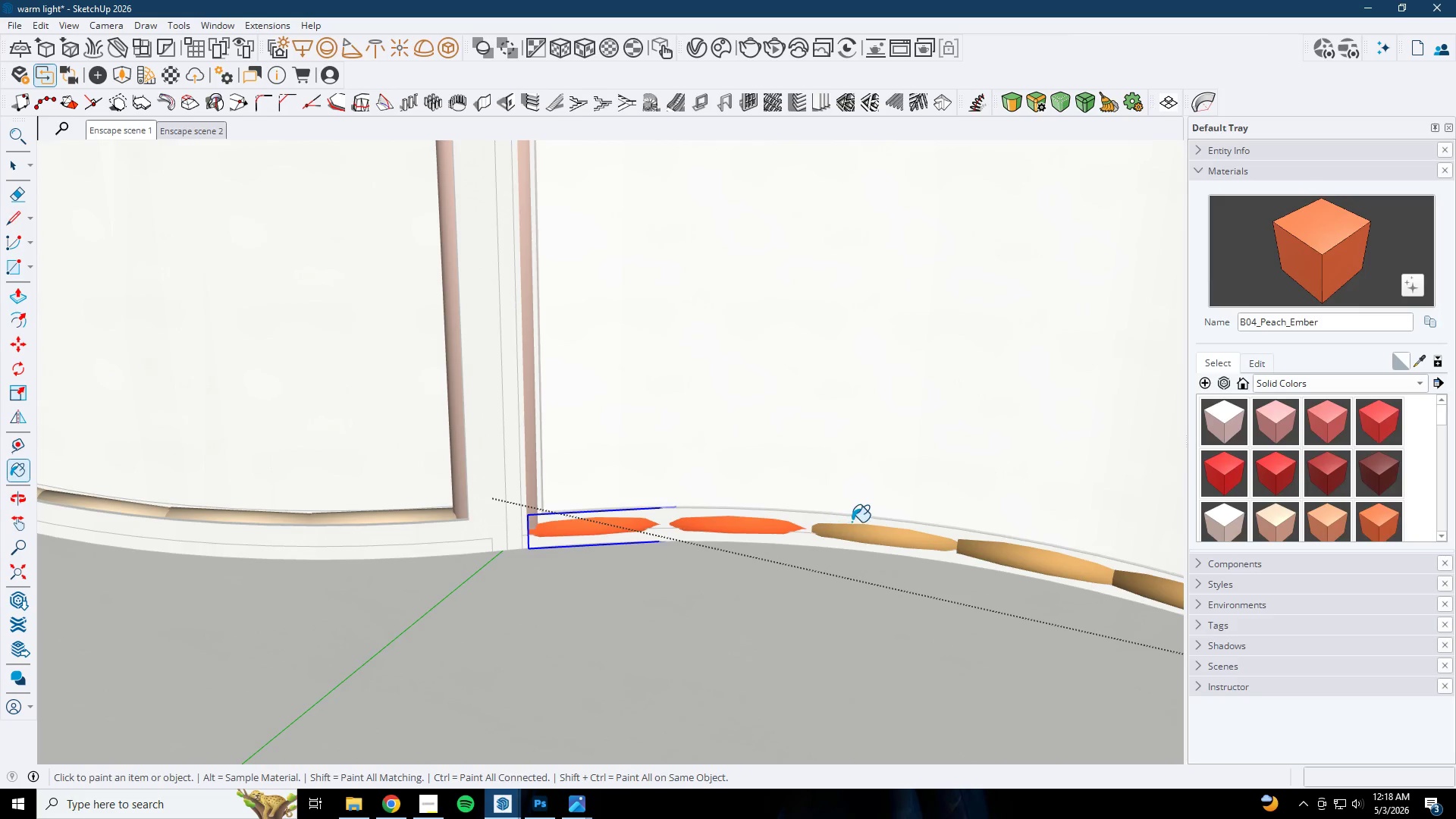 
left_click_drag(start_coordinate=[868, 522], to_coordinate=[875, 526])
 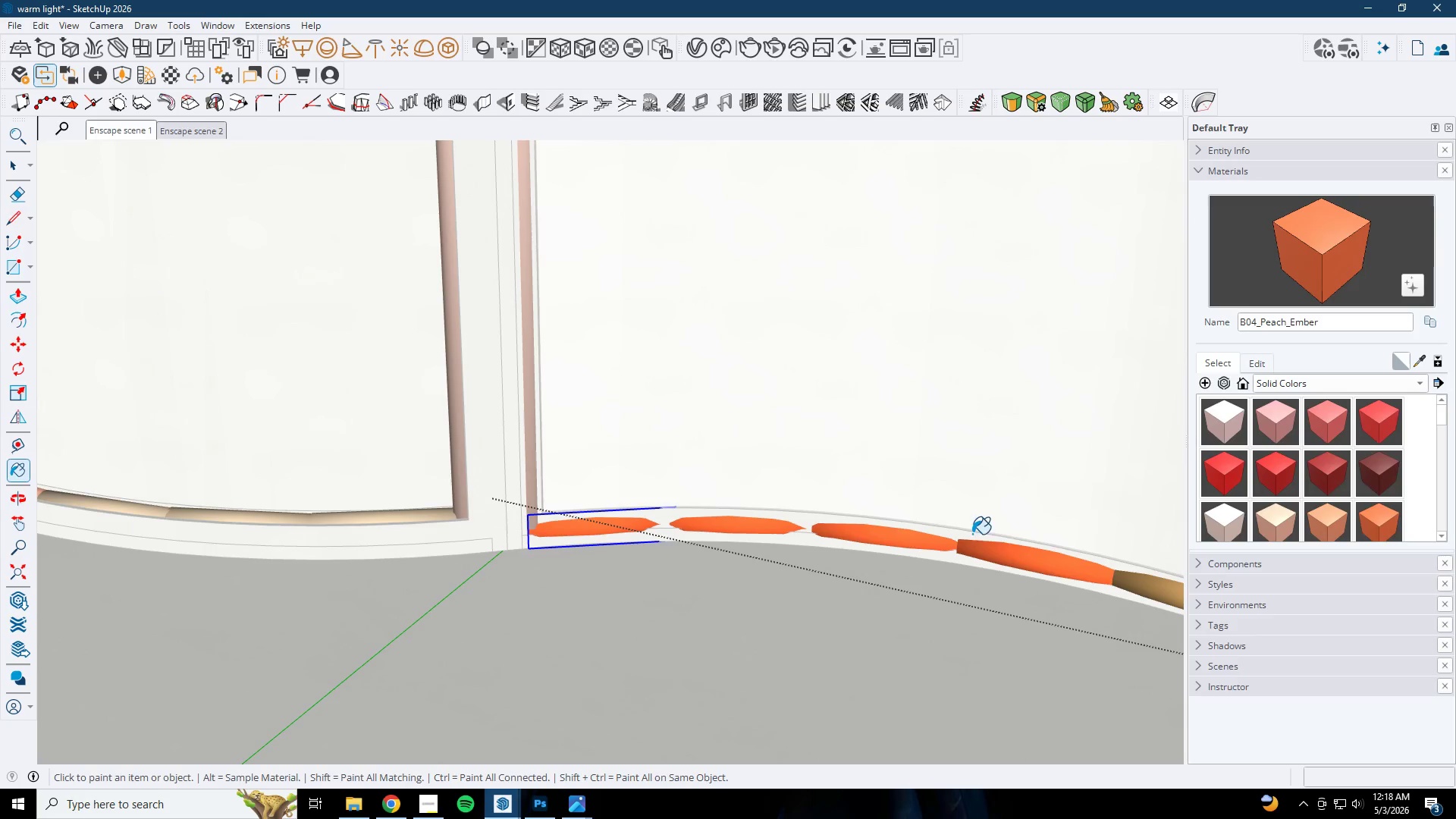 
left_click([954, 570])
 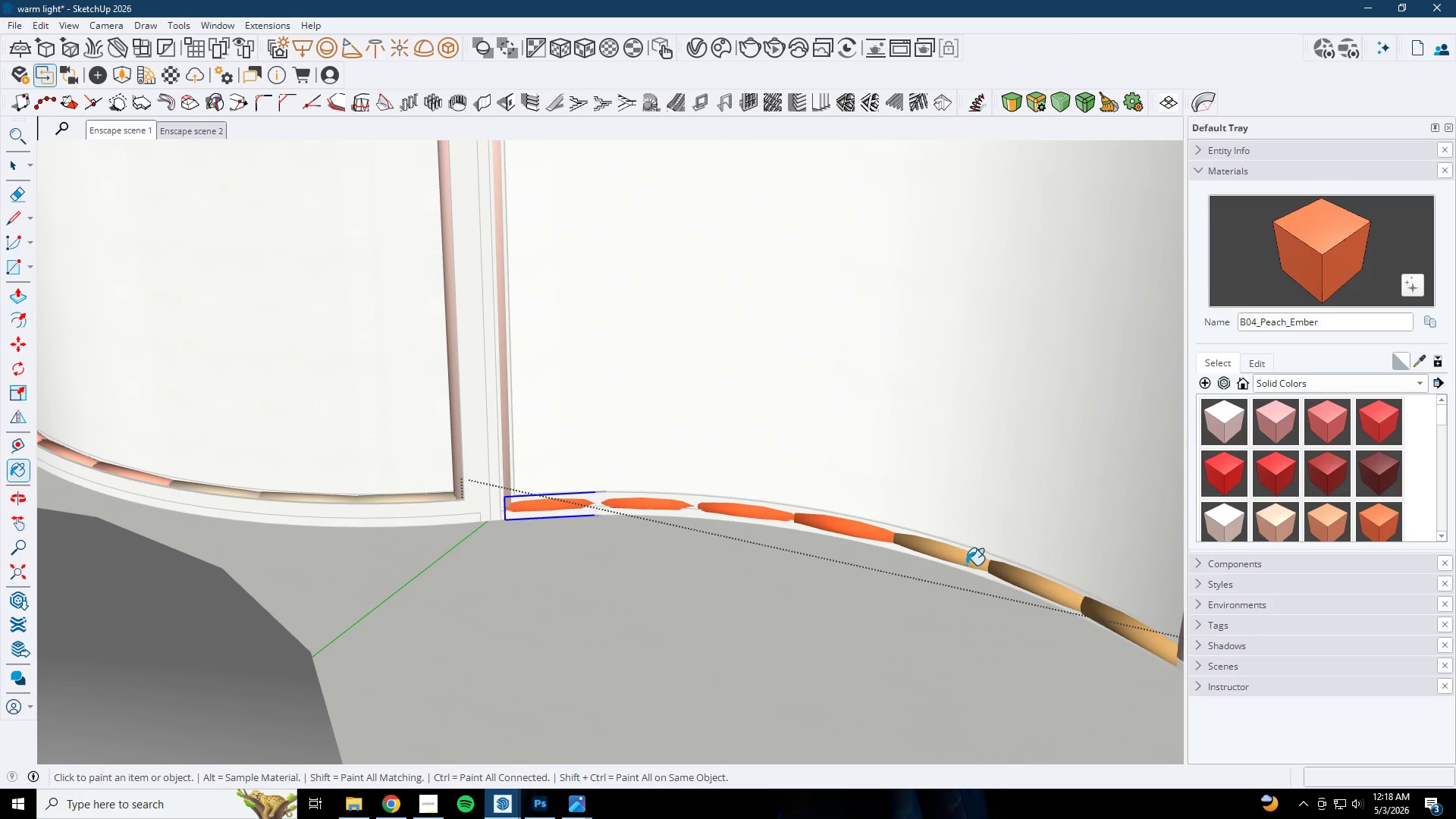 
scroll: coordinate [1085, 544], scroll_direction: down, amount: 4.0
 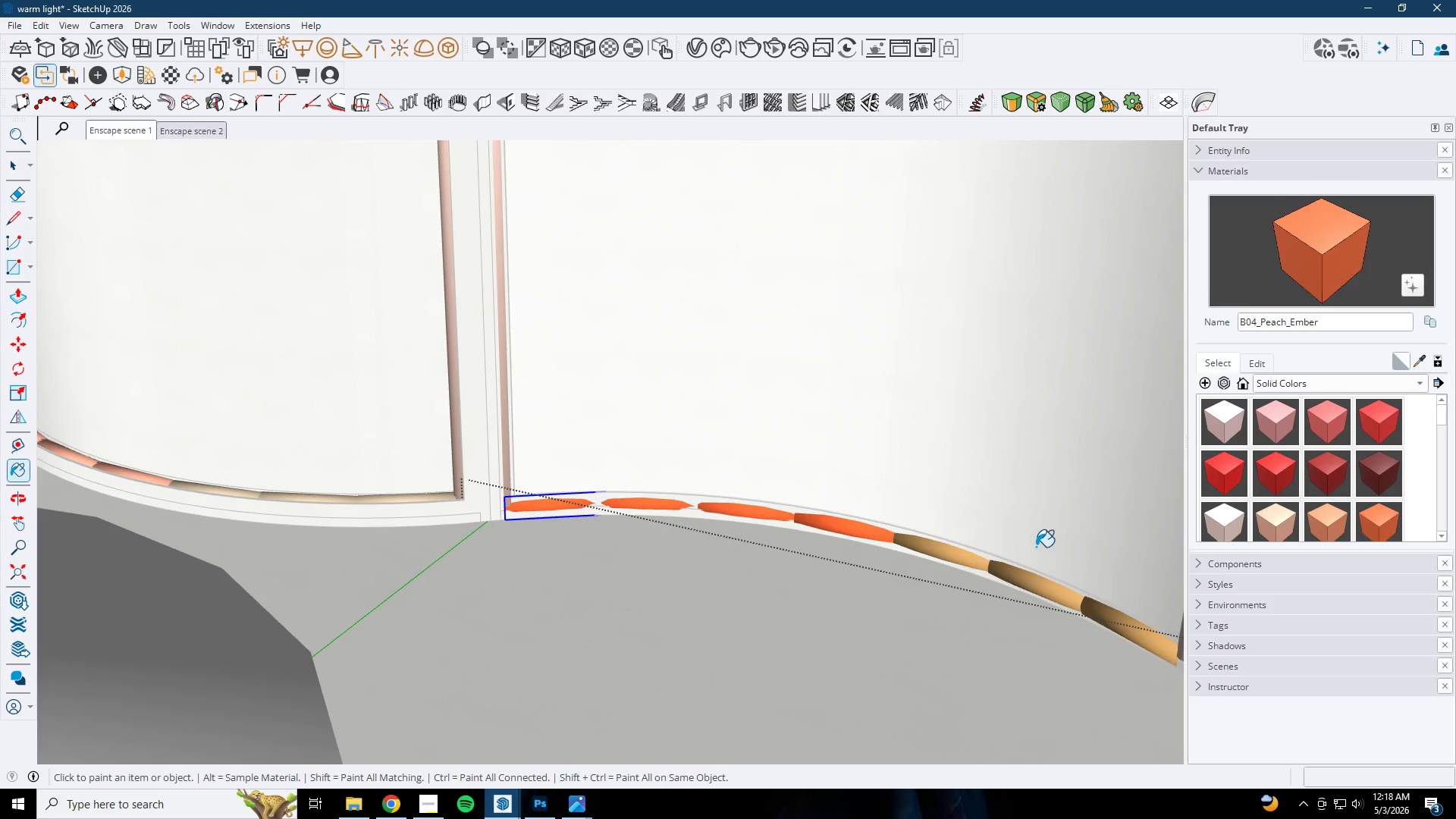 
left_click_drag(start_coordinate=[1034, 578], to_coordinate=[1042, 581])
 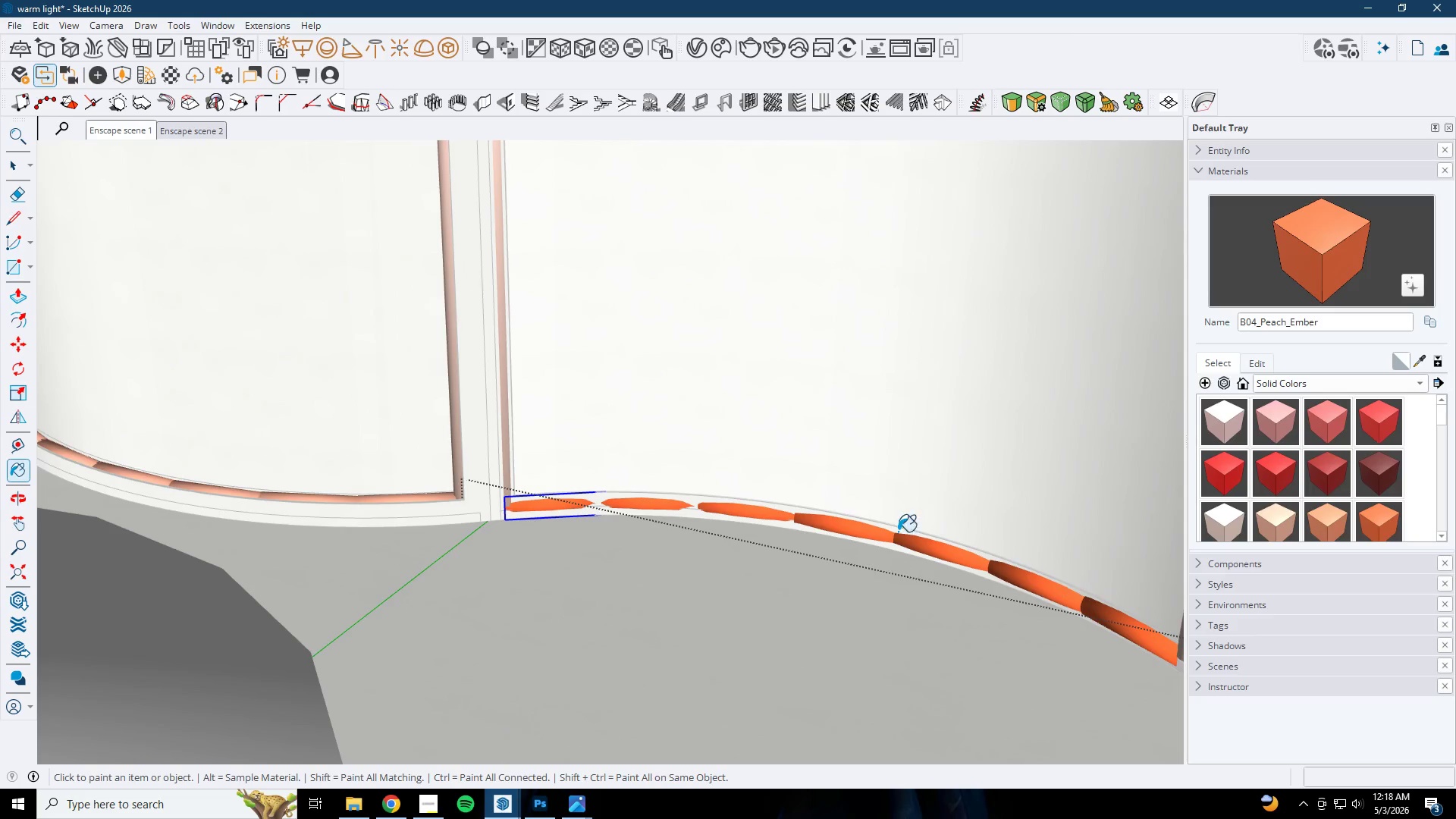 
key(Space)
 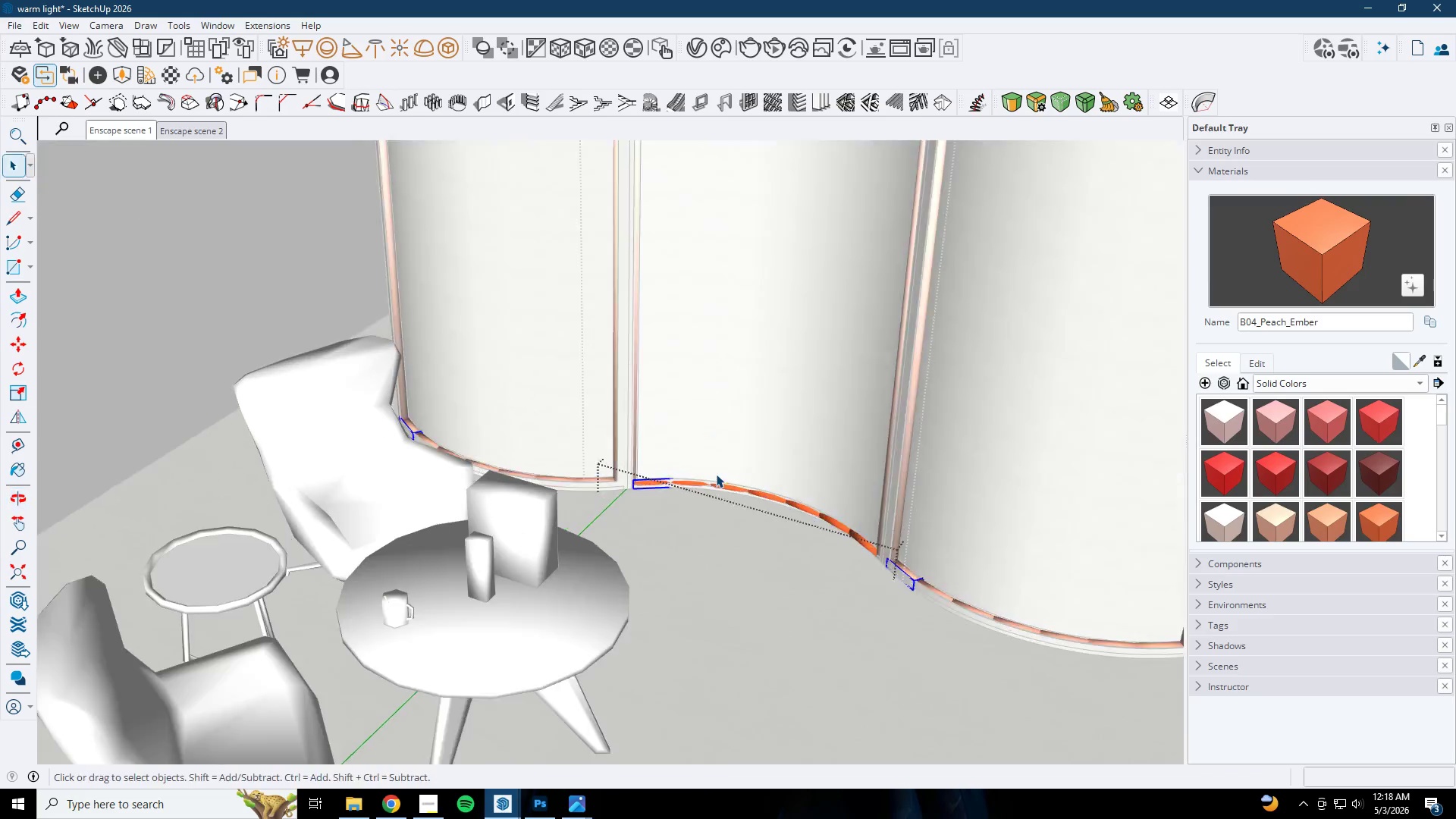 
key(Escape)
 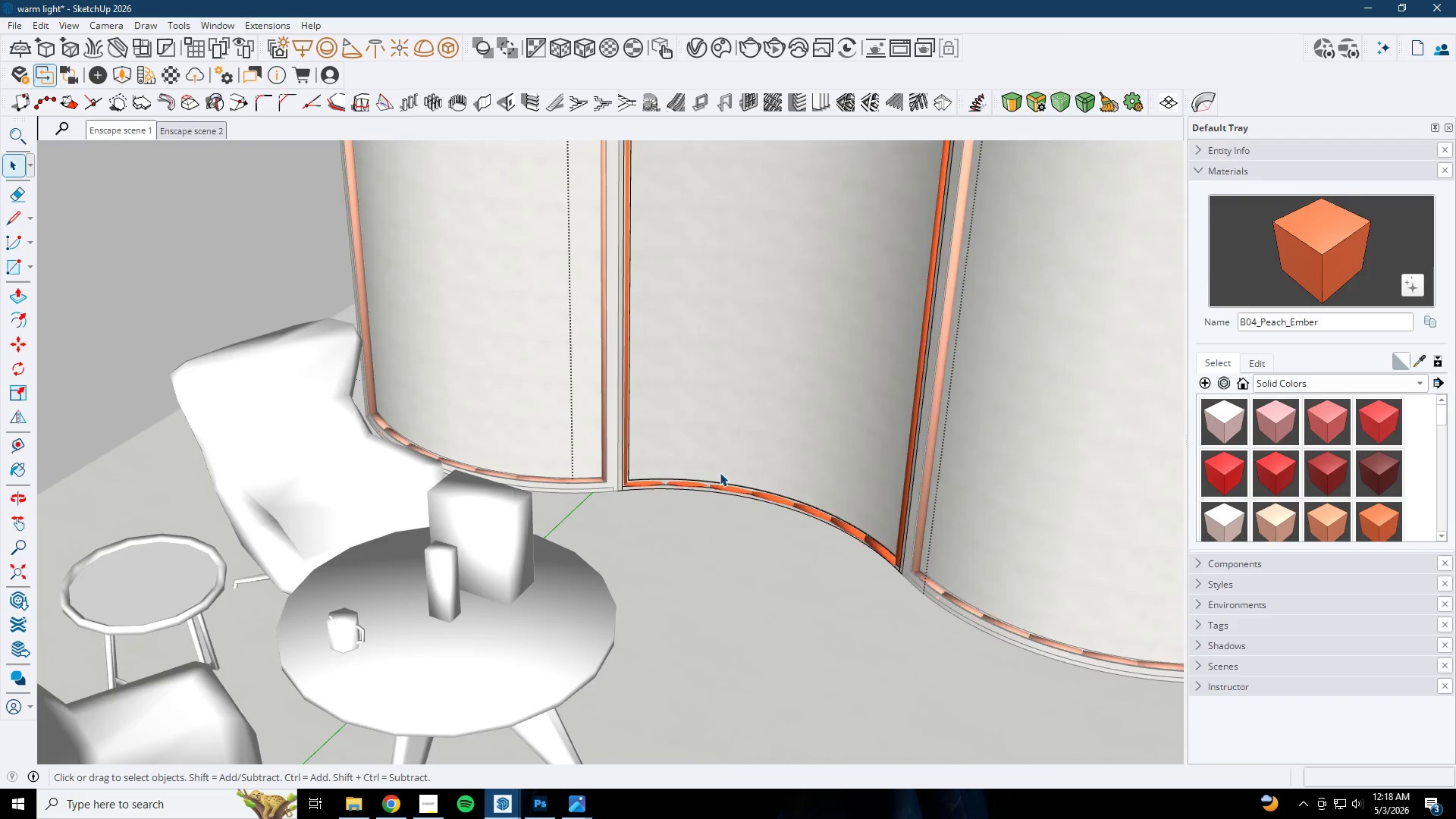 
key(Escape)
 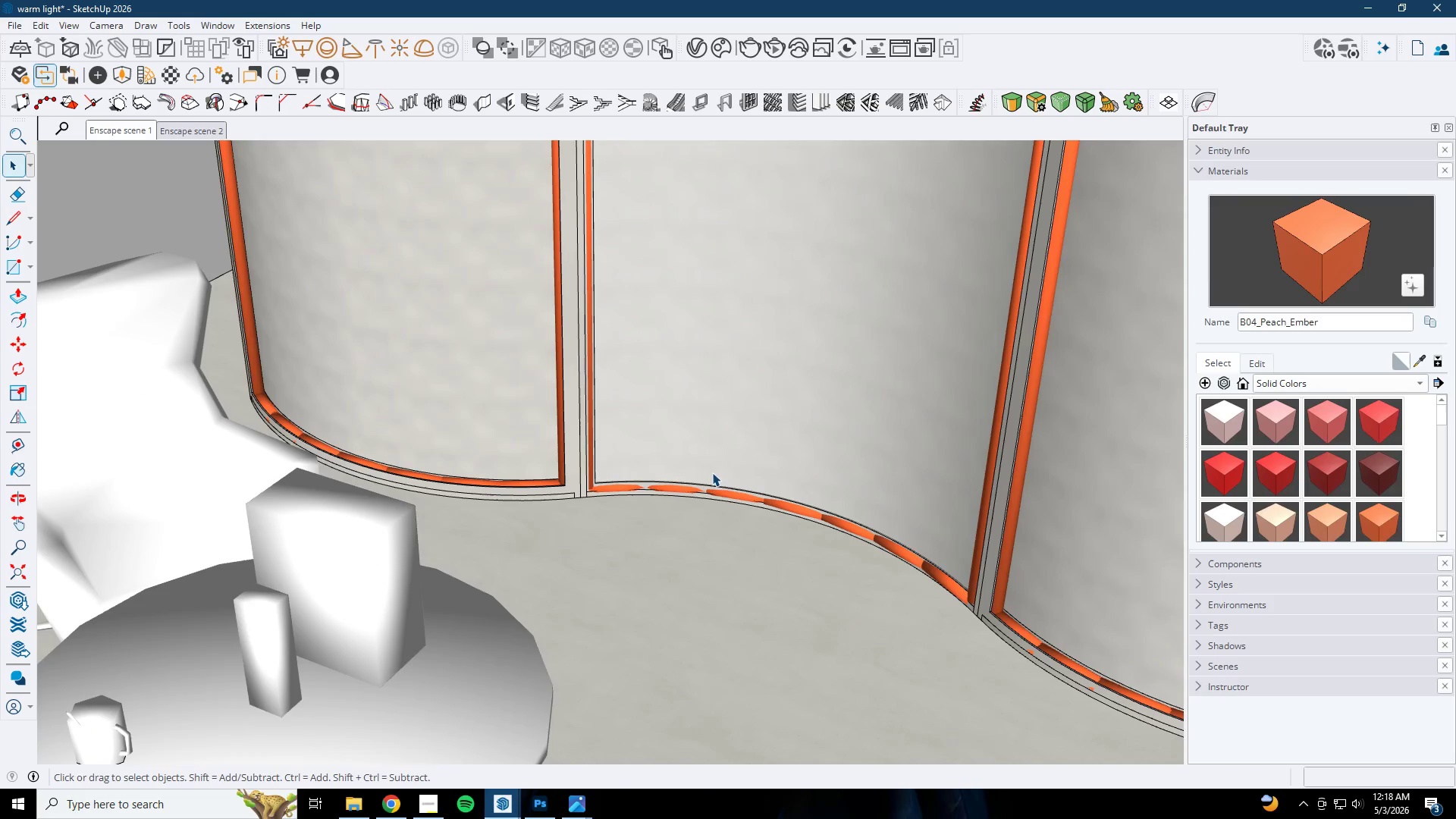 
key(Escape)
 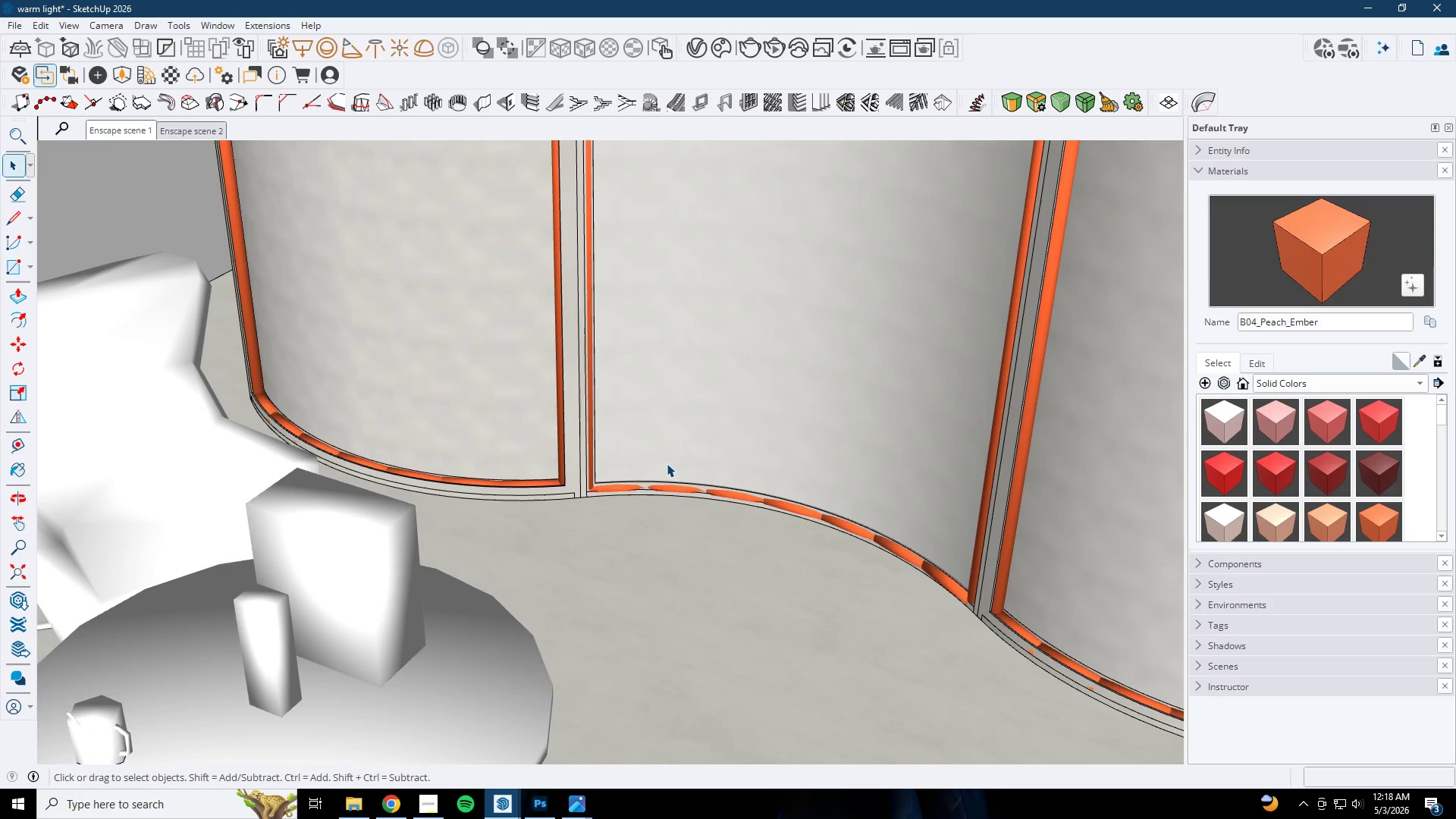 
key(Escape)
 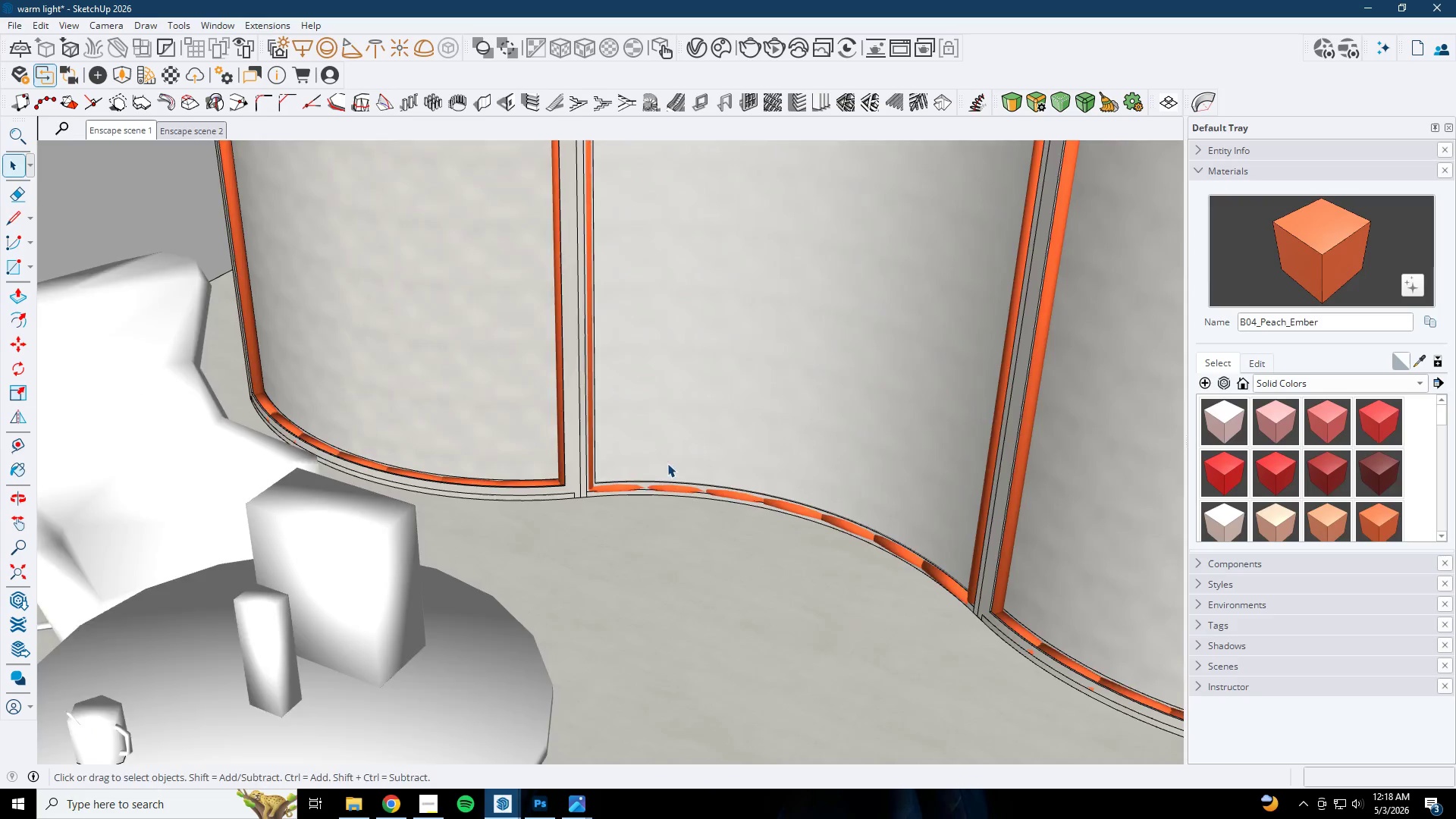 
scroll: coordinate [983, 452], scroll_direction: down, amount: 23.0
 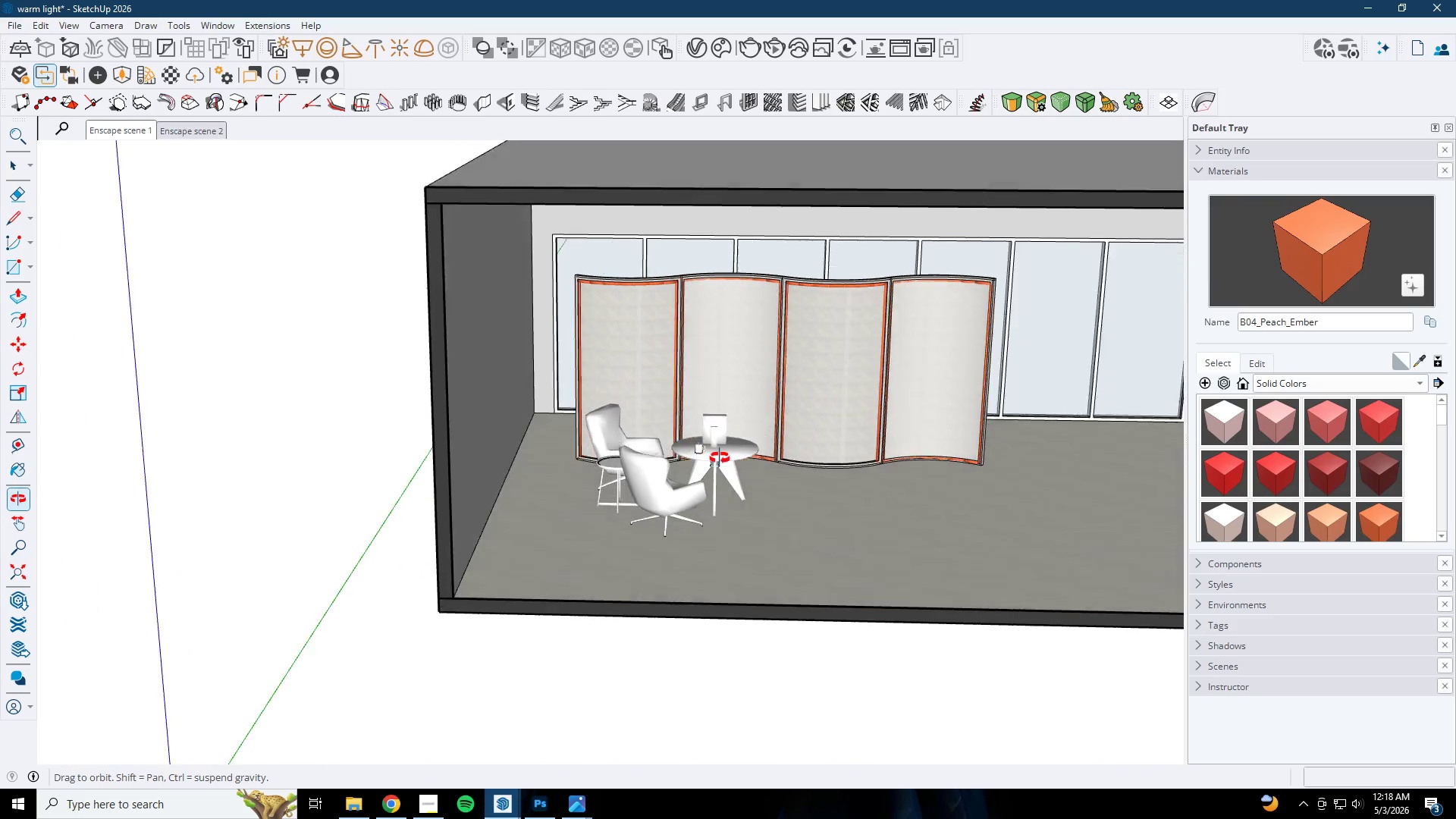 
key(Space)
 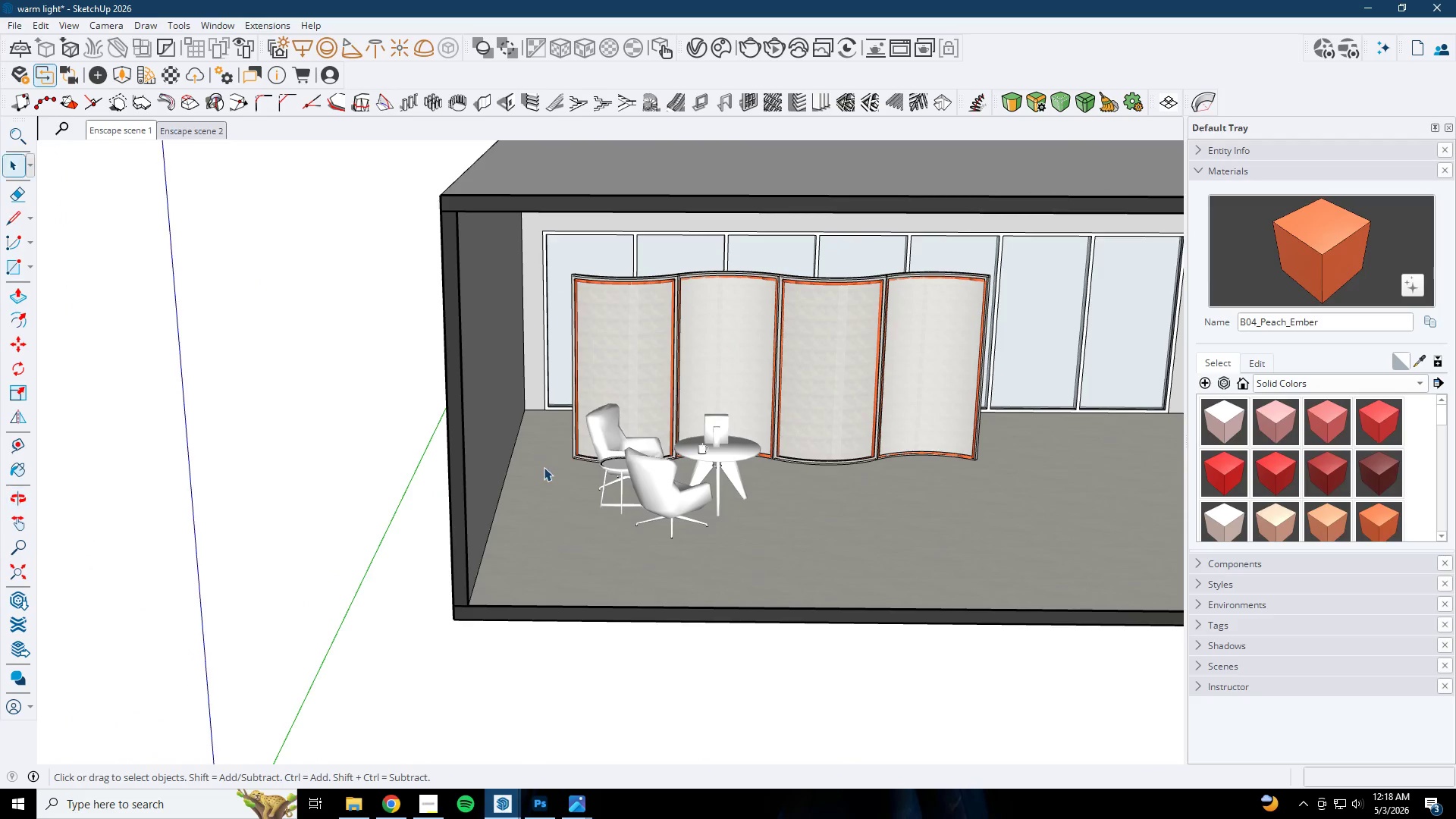 
key(Escape)
 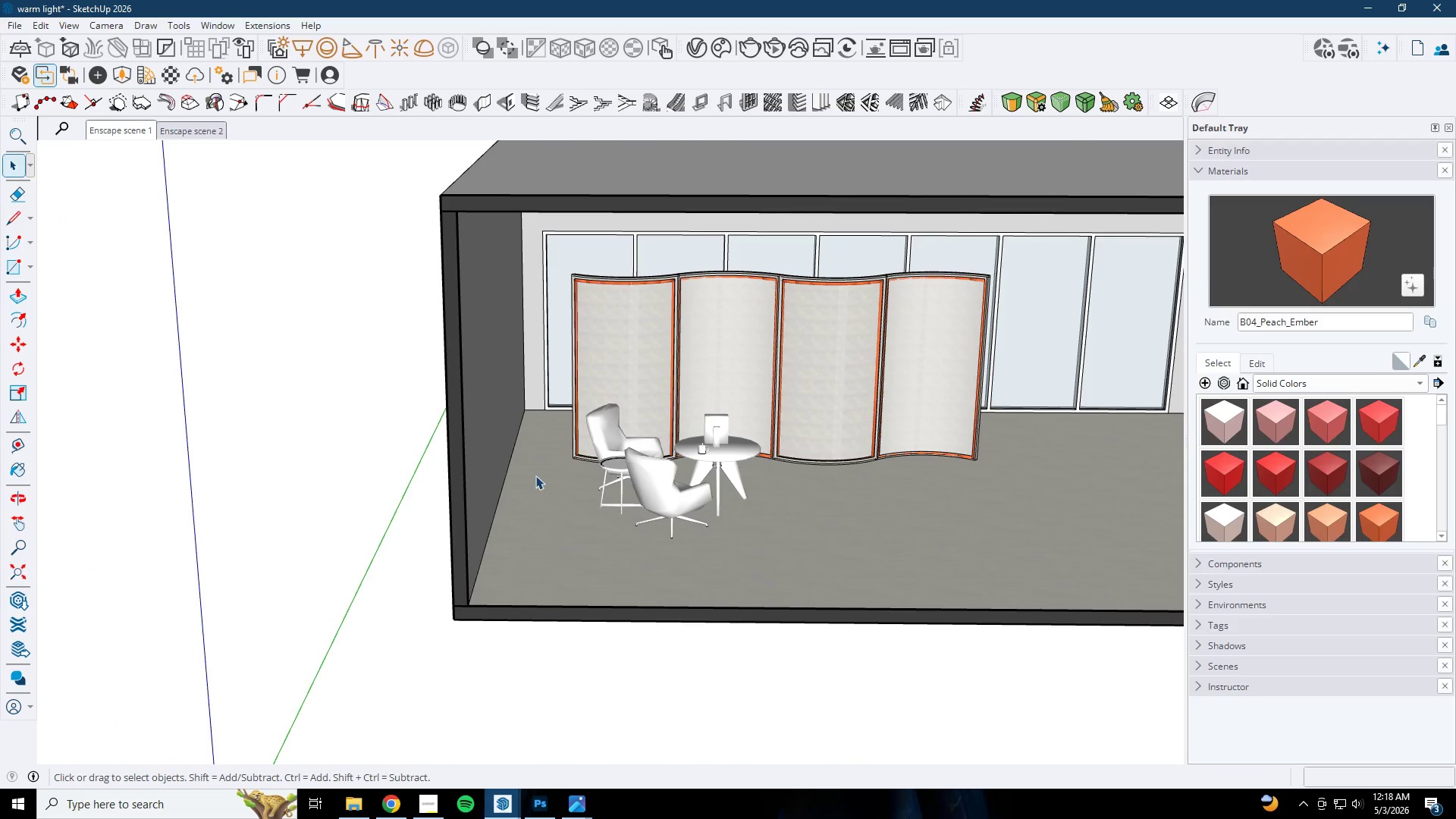 
left_click_drag(start_coordinate=[538, 482], to_coordinate=[1050, 257])
 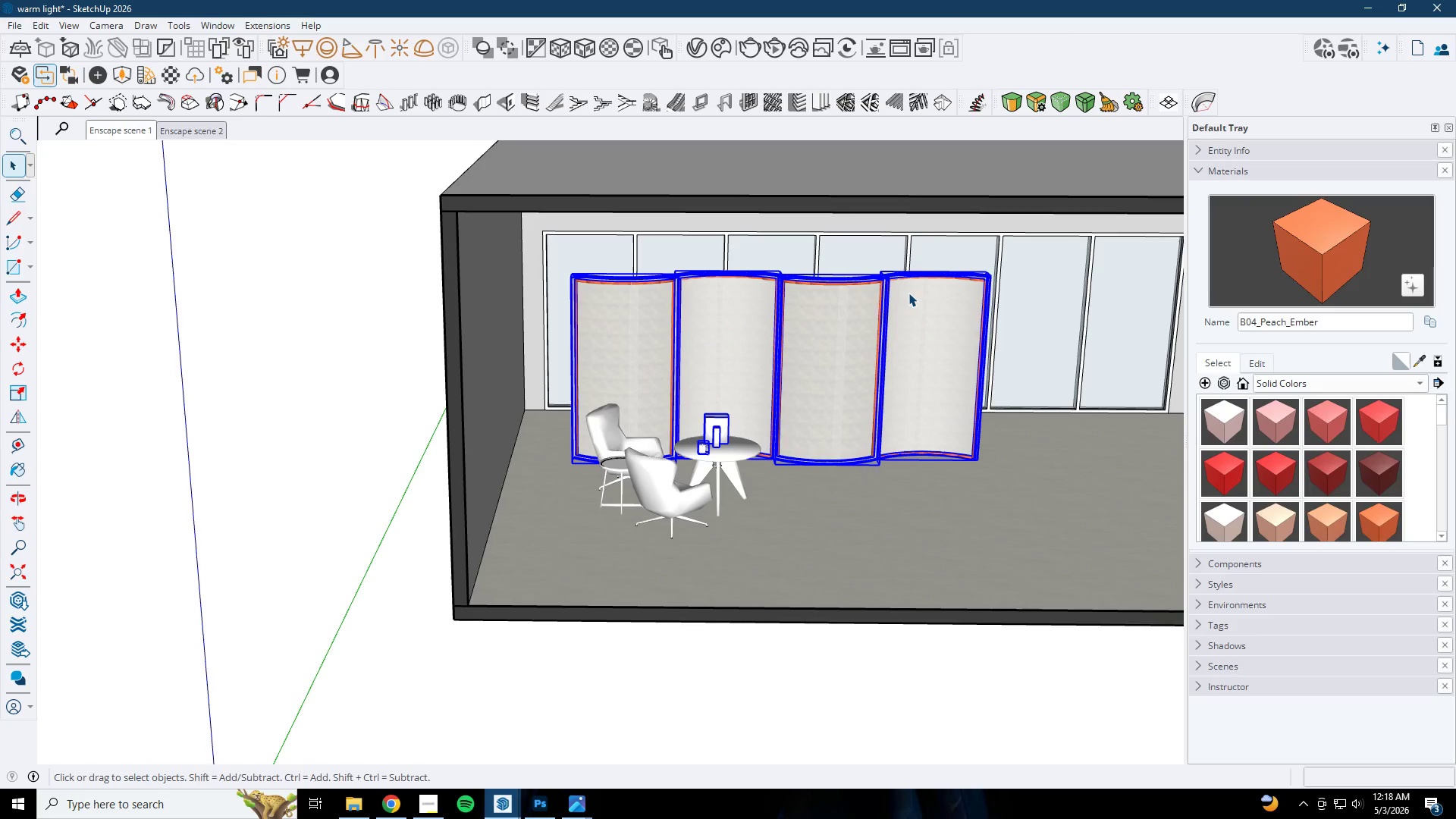 
key(Control+C)
 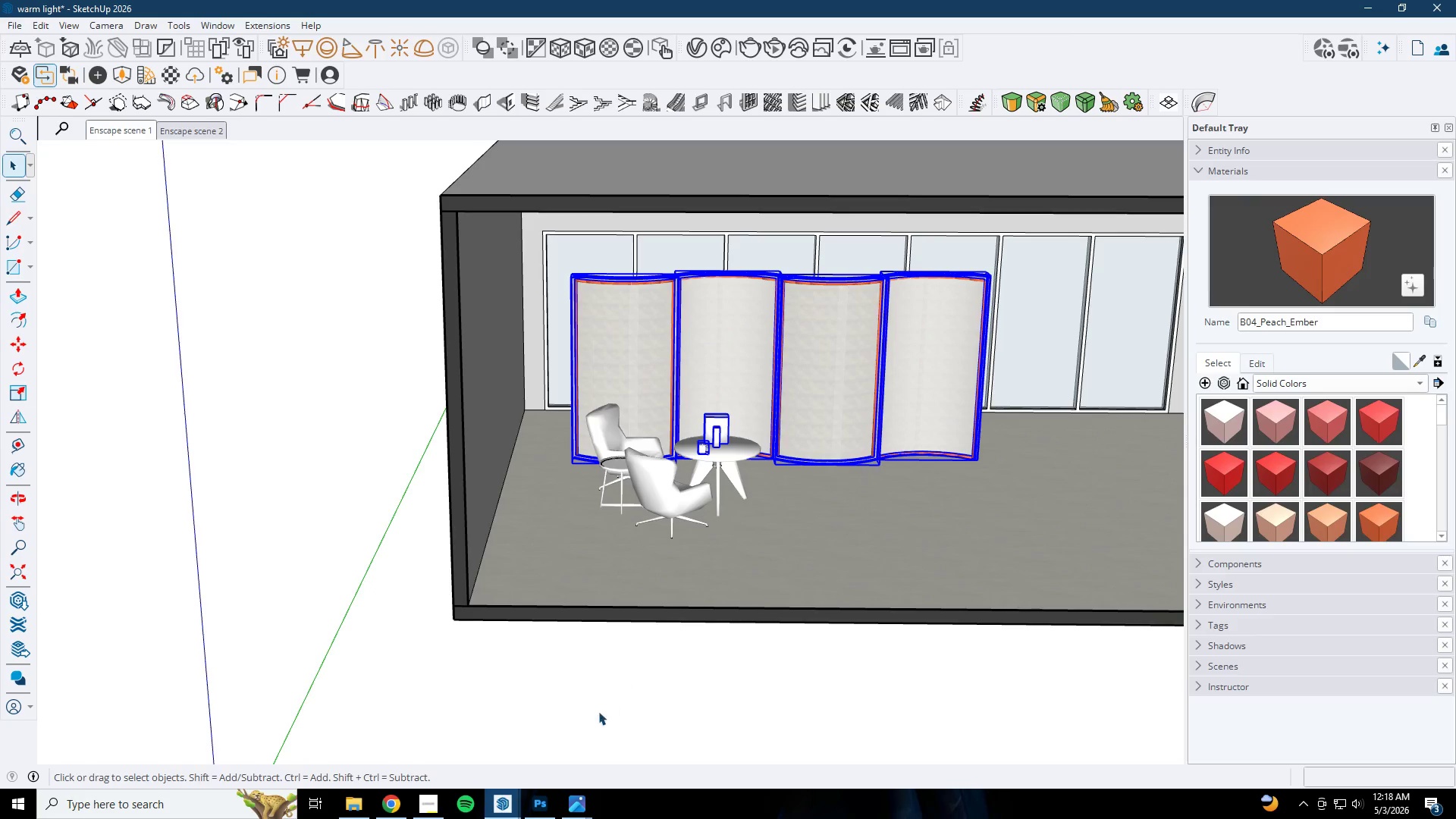 
left_click([503, 799])
 